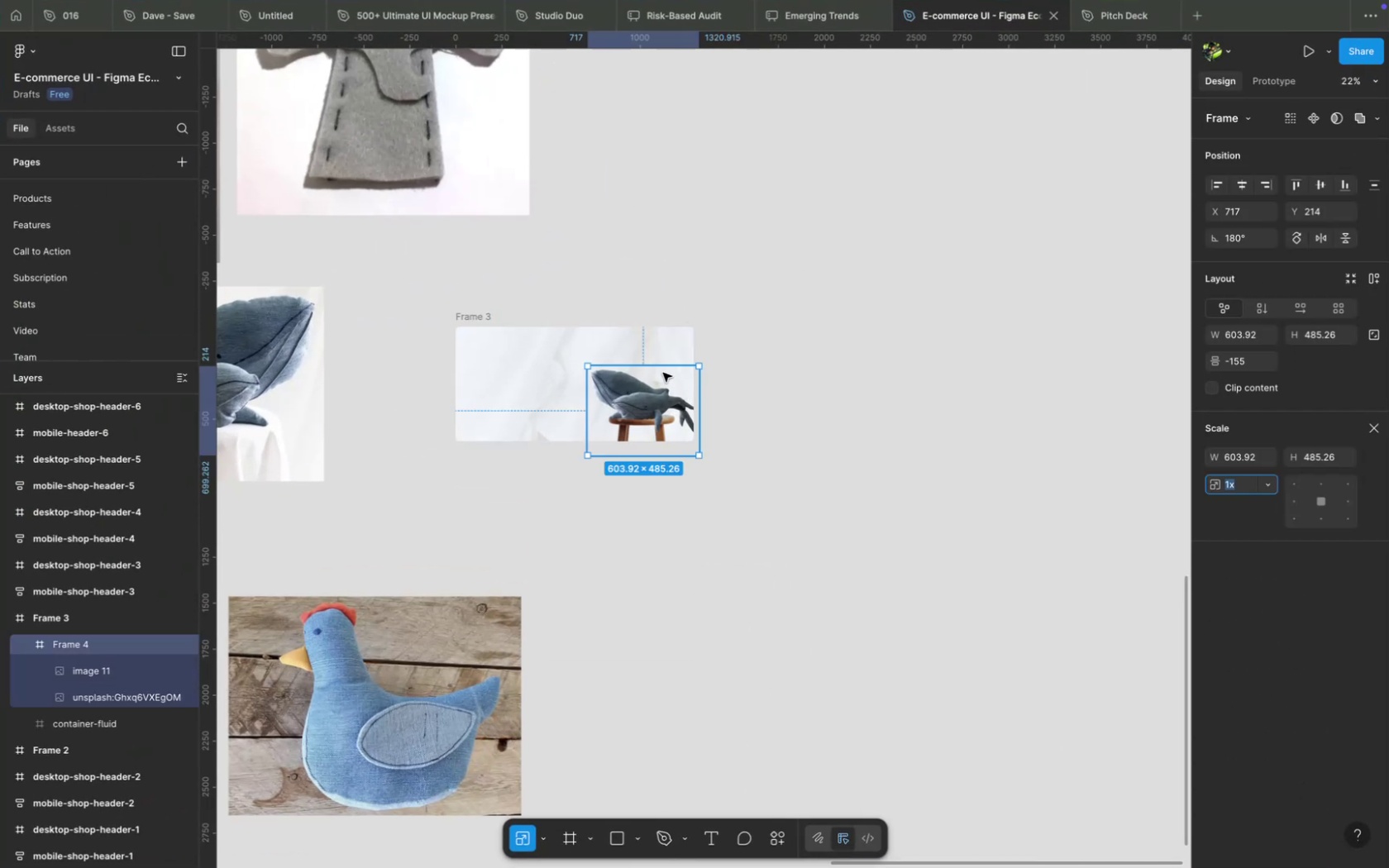 
left_click_drag(start_coordinate=[587, 368], to_coordinate=[575, 336])
 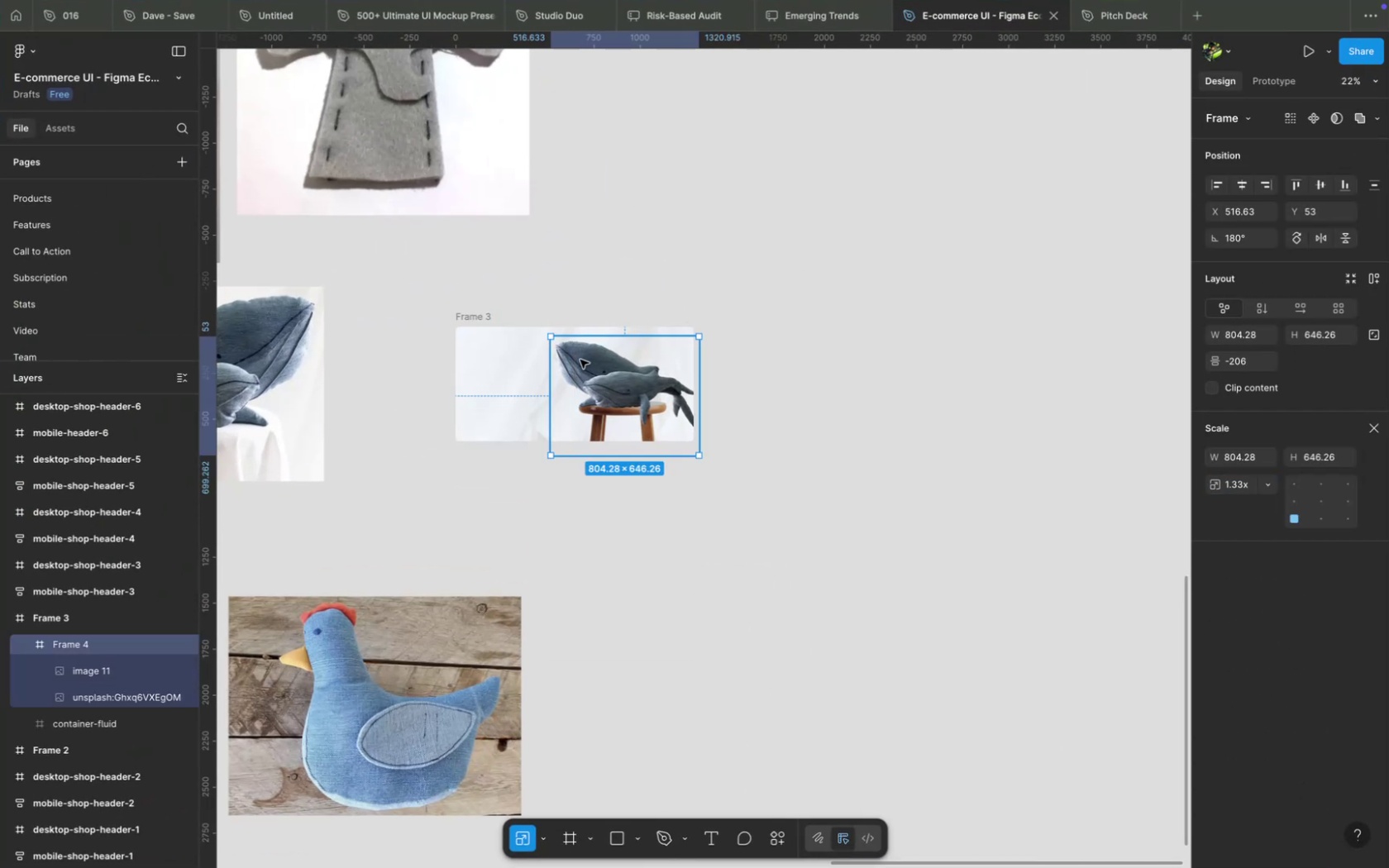 
left_click_drag(start_coordinate=[584, 369], to_coordinate=[603, 370])
 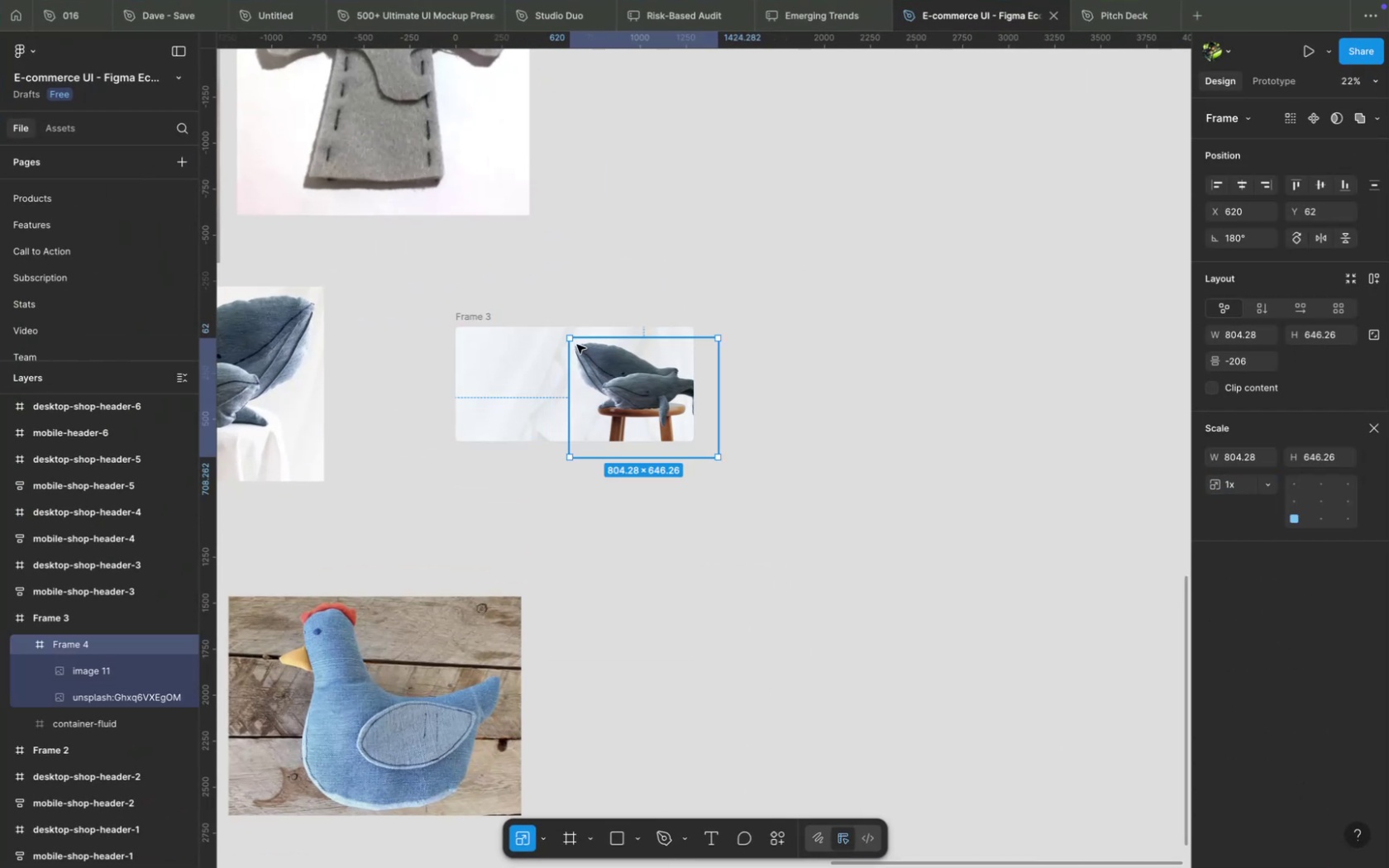 
left_click_drag(start_coordinate=[570, 342], to_coordinate=[557, 335])
 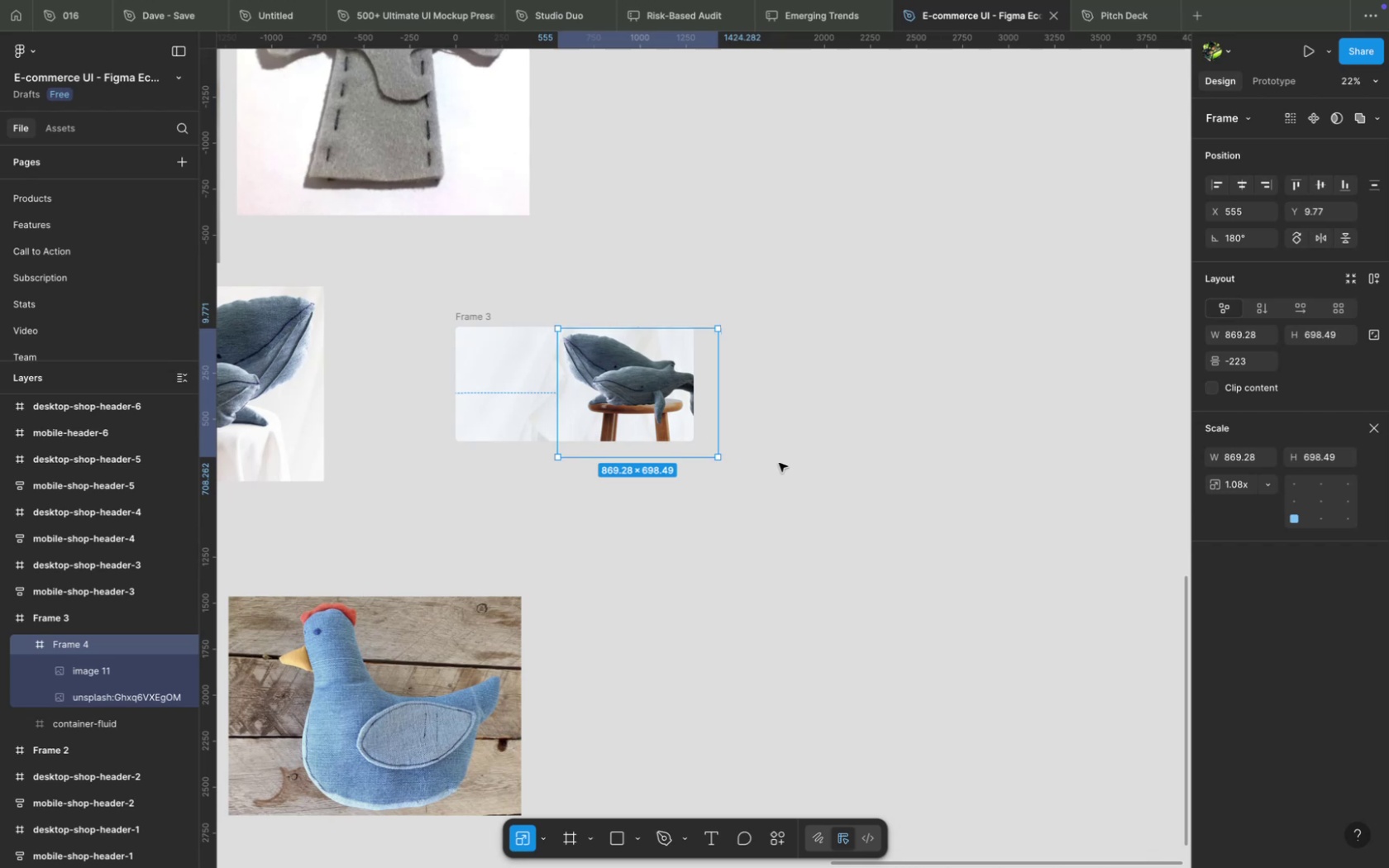 
left_click([783, 464])
 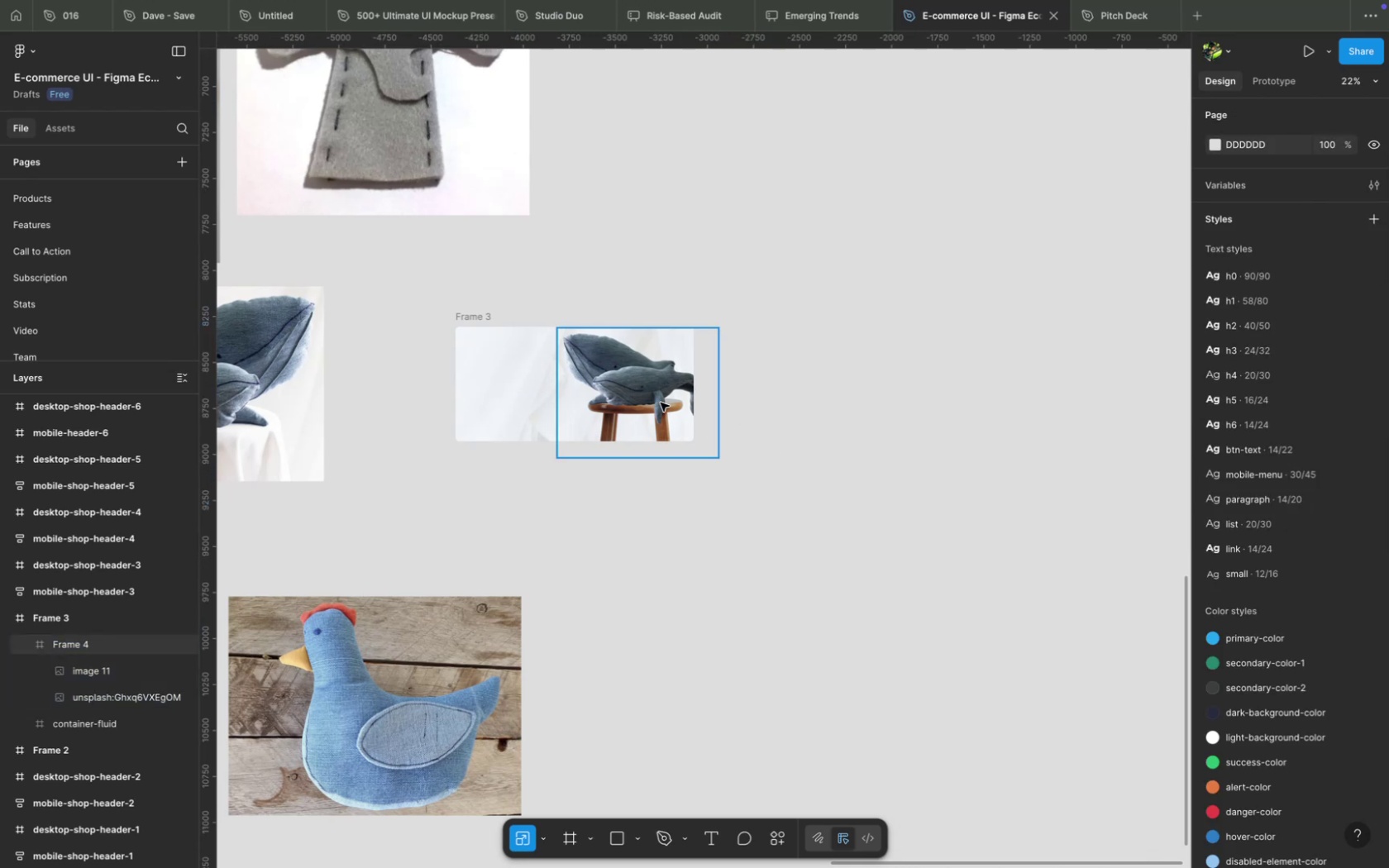 
hold_key(key=CommandLeft, duration=2.63)
scroll: coordinate [594, 350], scroll_direction: up, amount: 10.0
 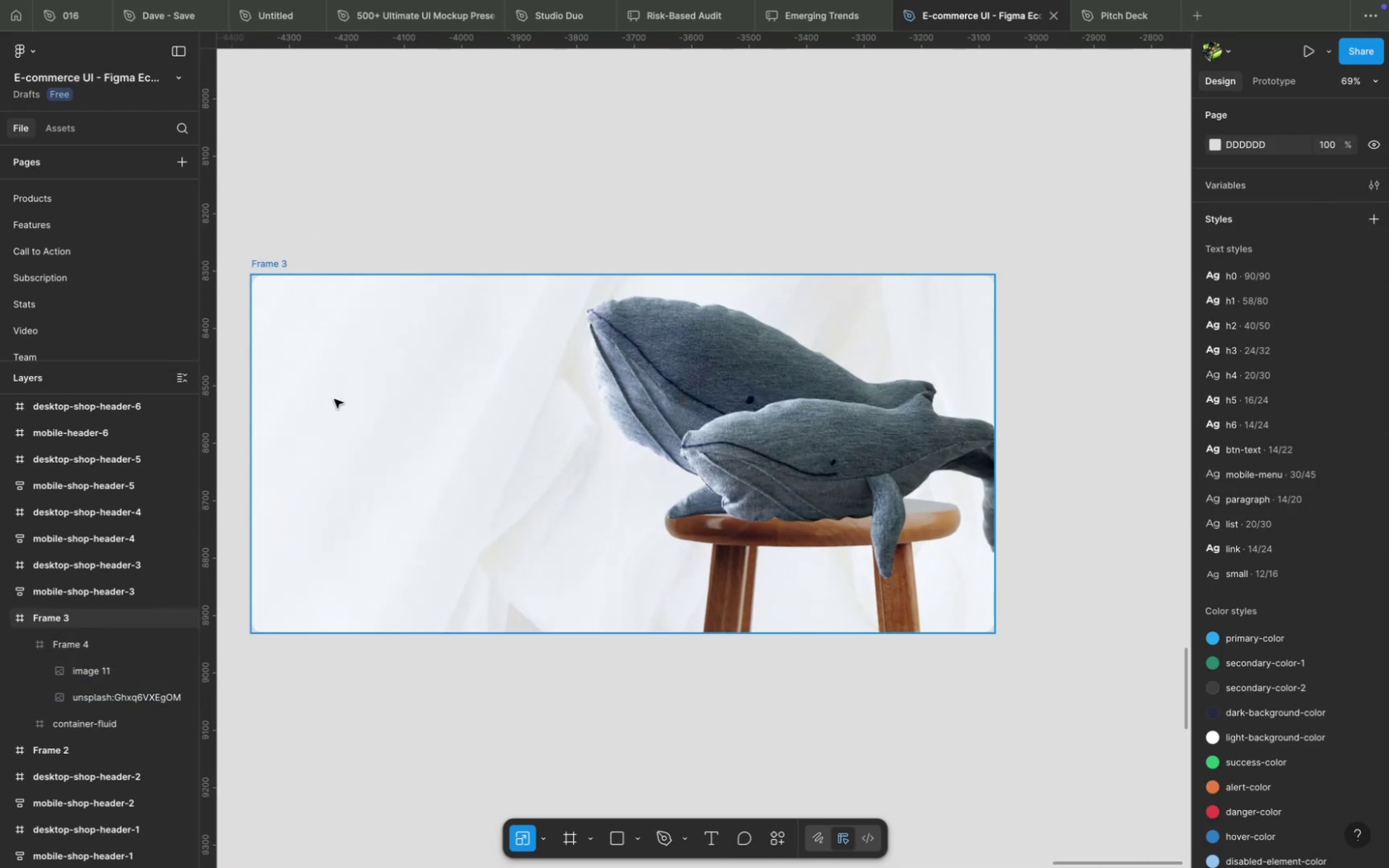 
left_click([336, 398])
 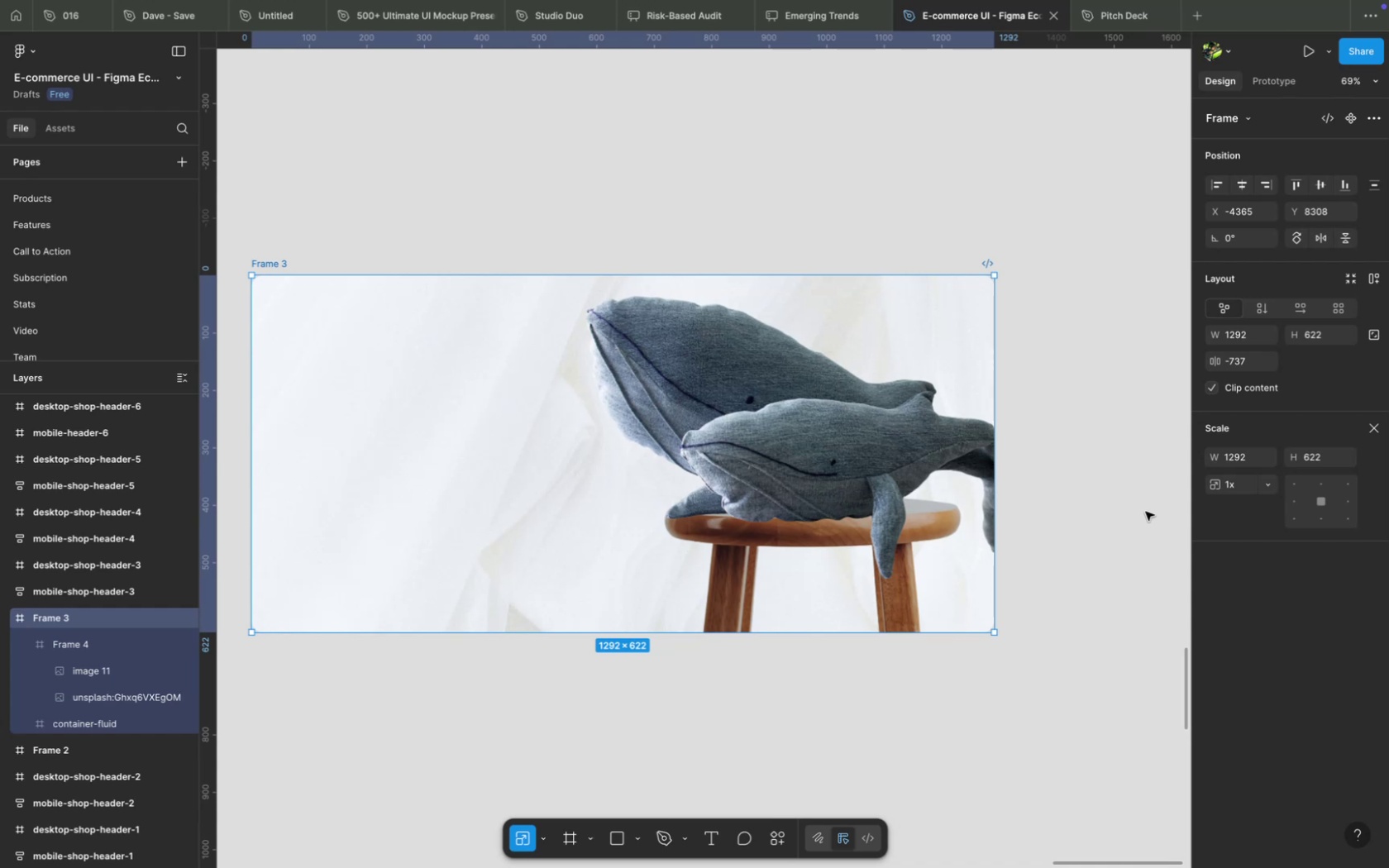 
key(V)
 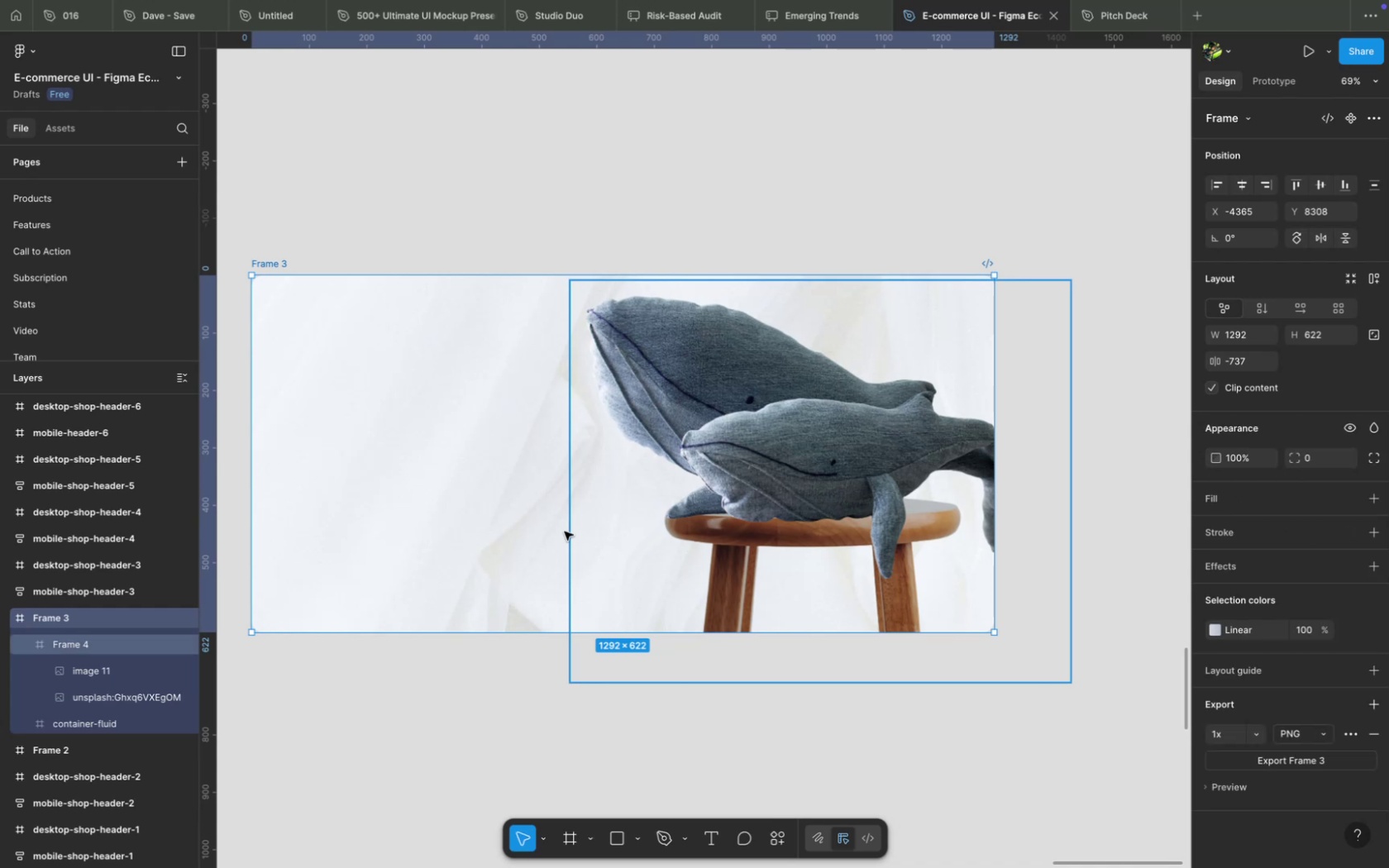 
mouse_move([1332, 609])
 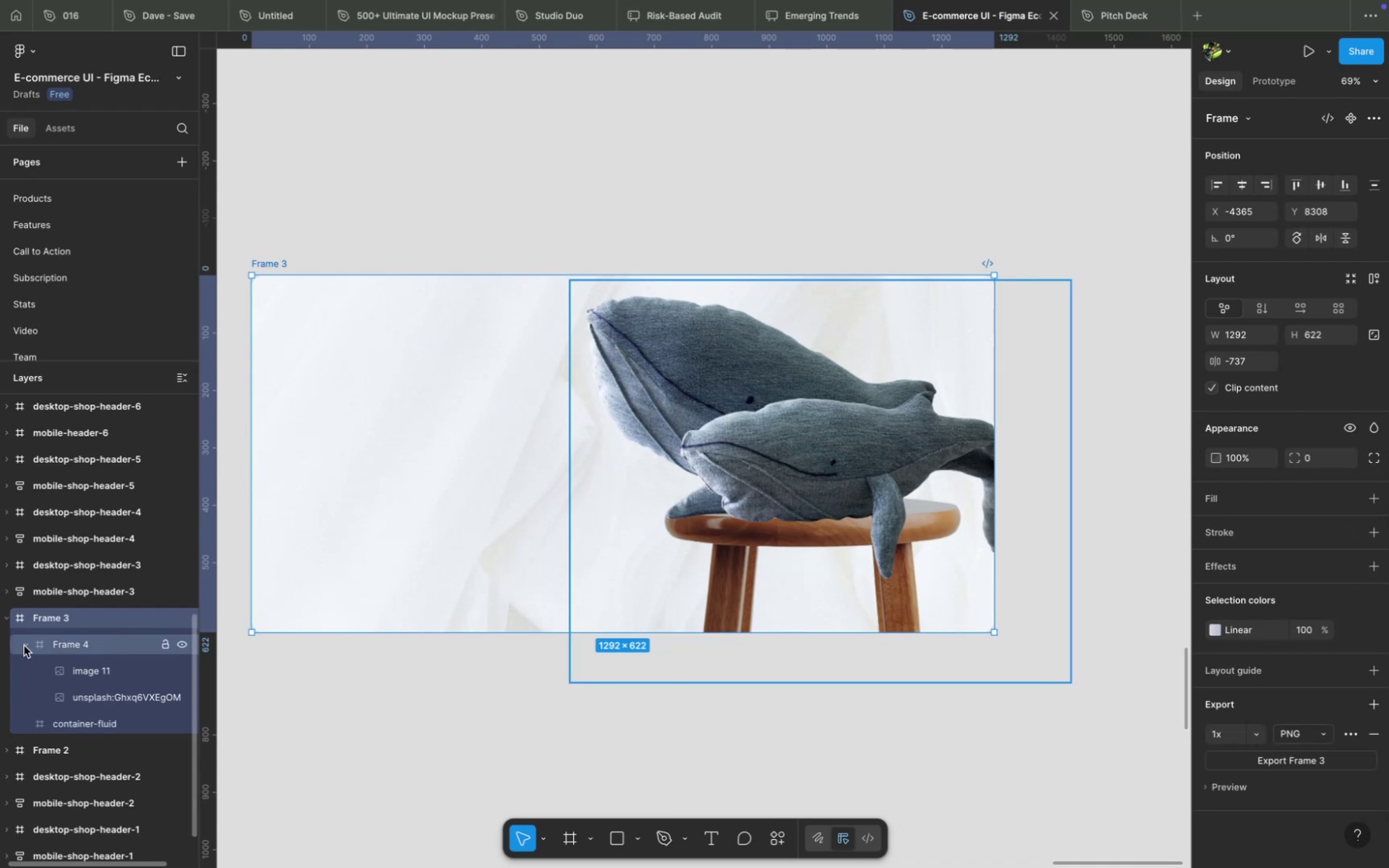 
left_click([59, 676])
 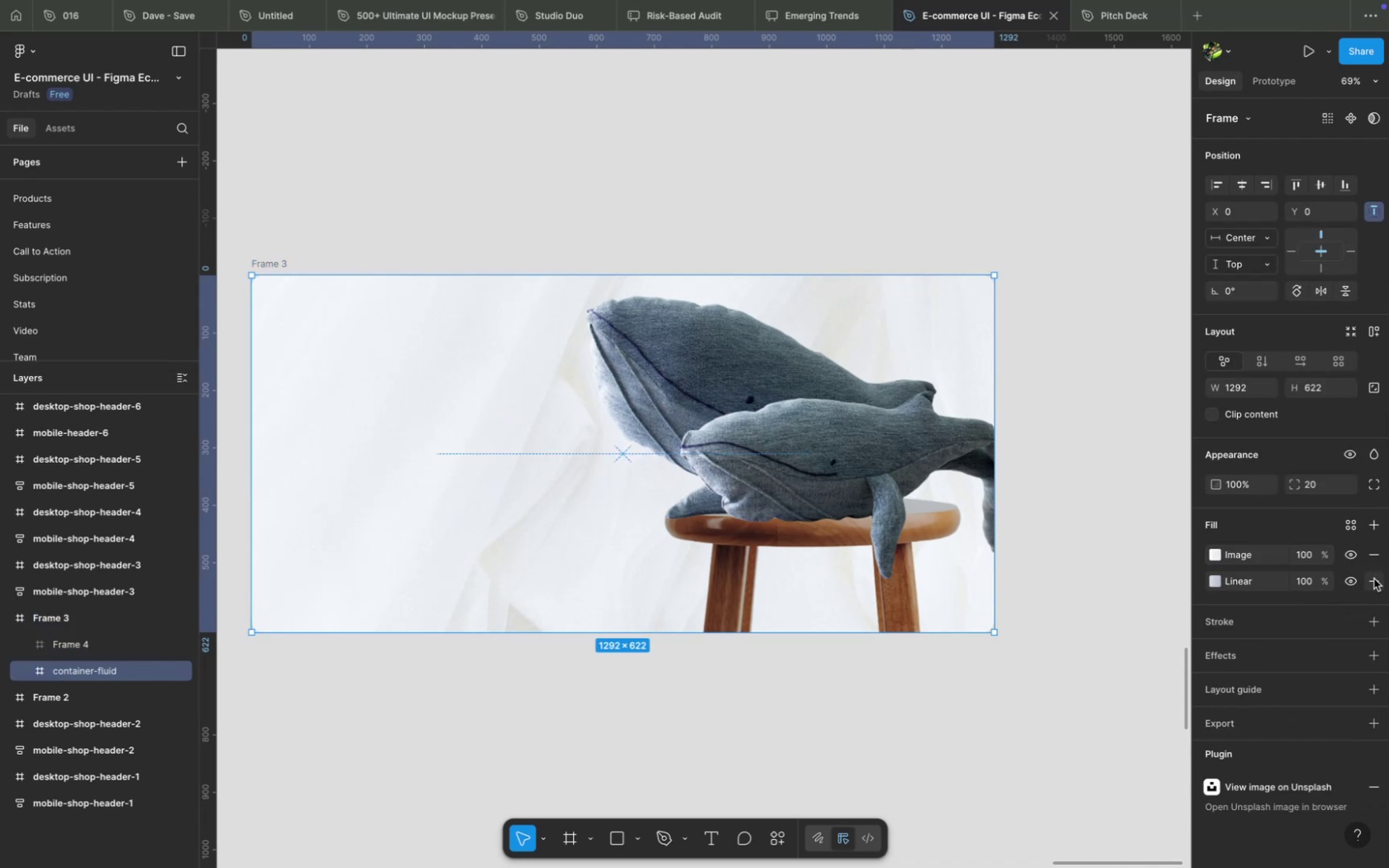 
left_click([1372, 579])
 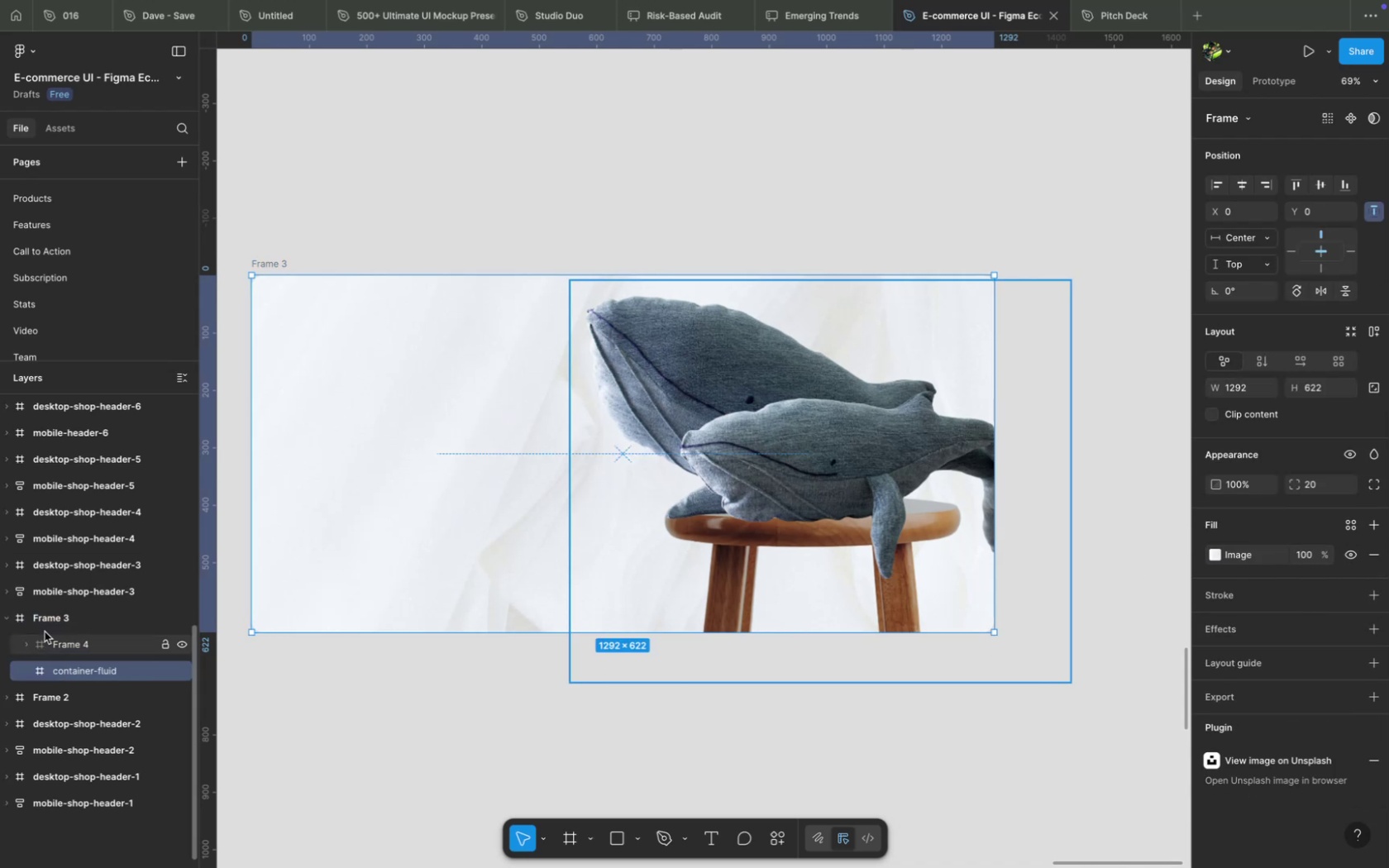 
left_click([49, 623])
 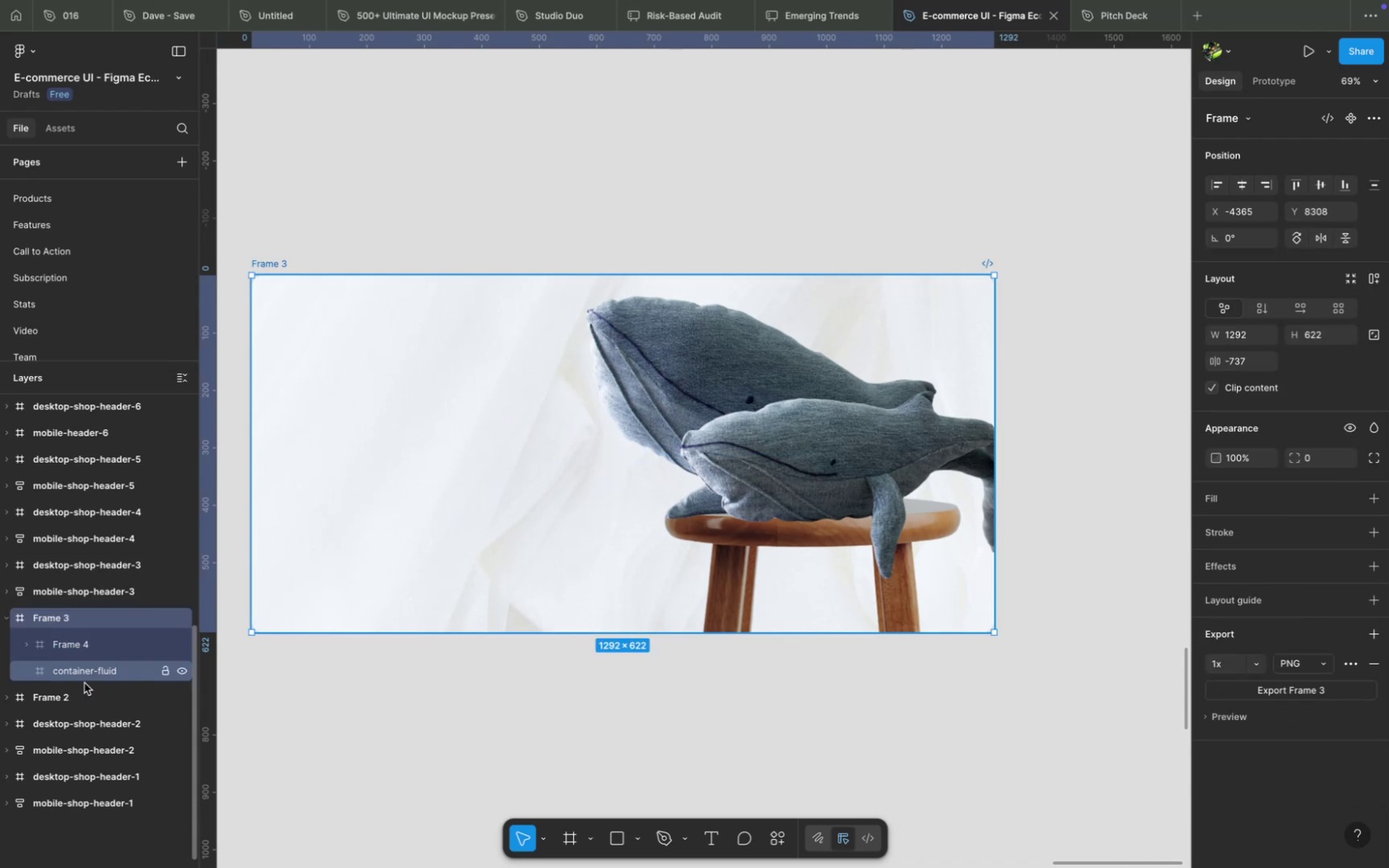 
left_click([89, 674])
 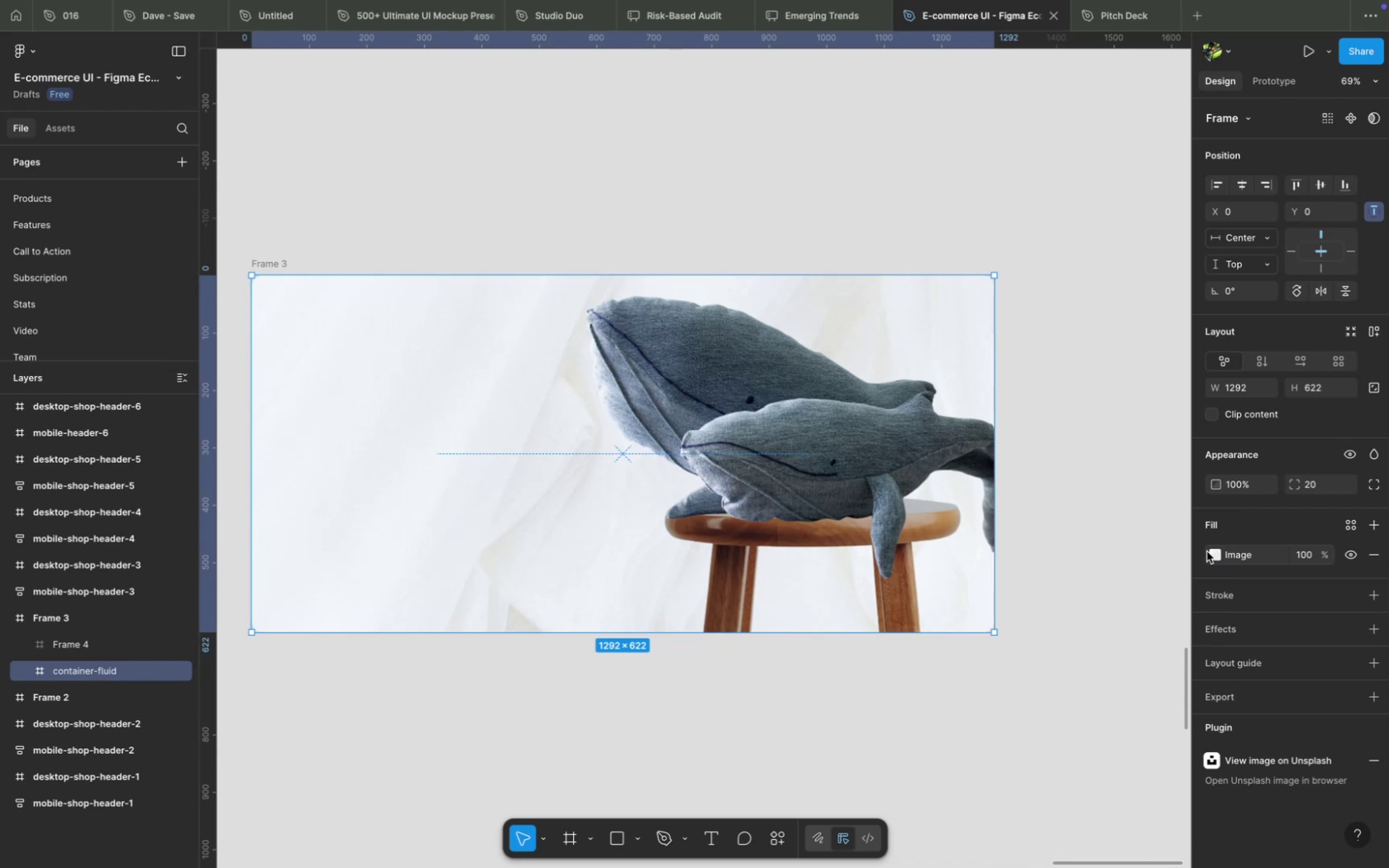 
left_click([1211, 554])
 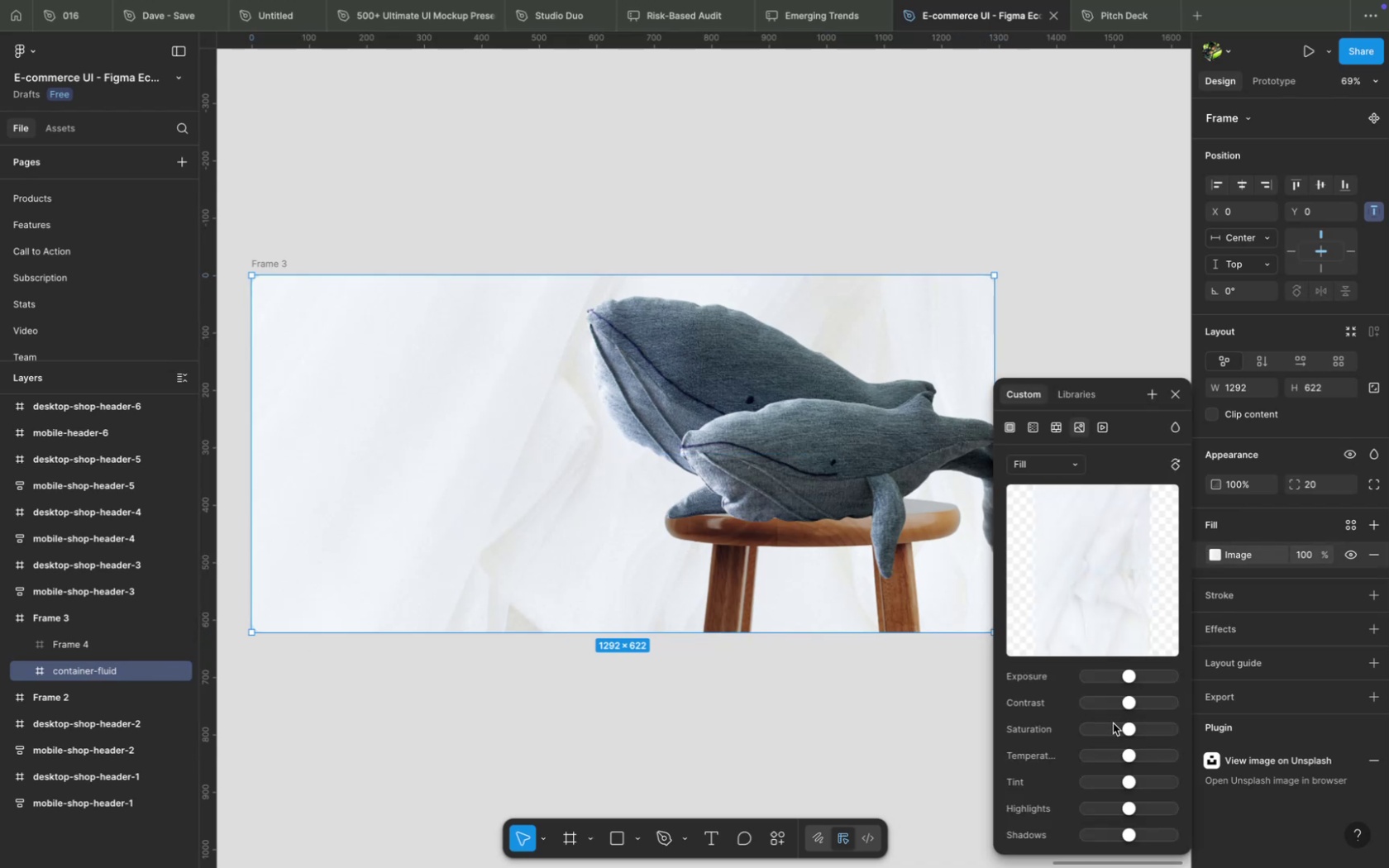 
mouse_move([1102, 755])
 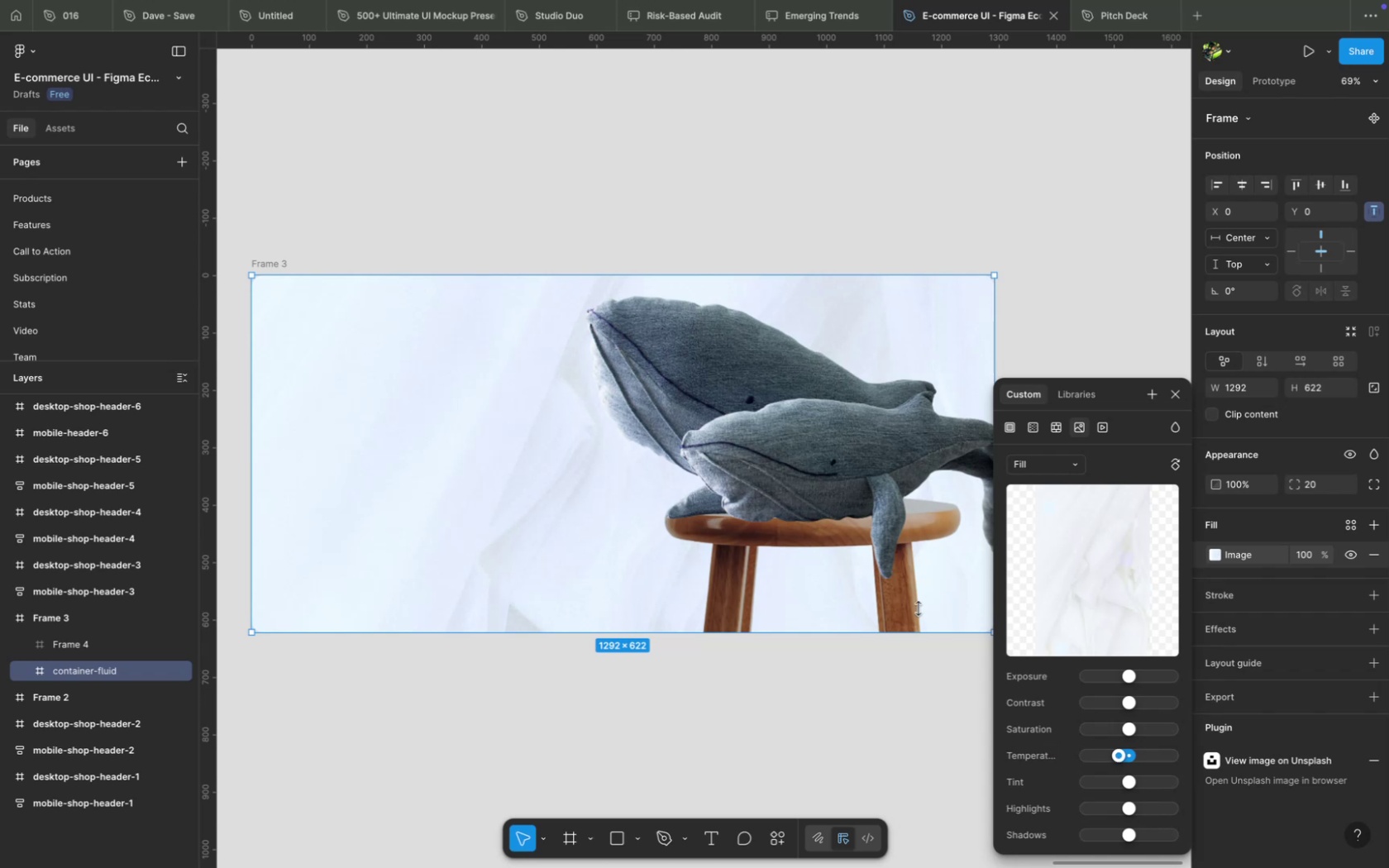 
left_click([881, 572])
 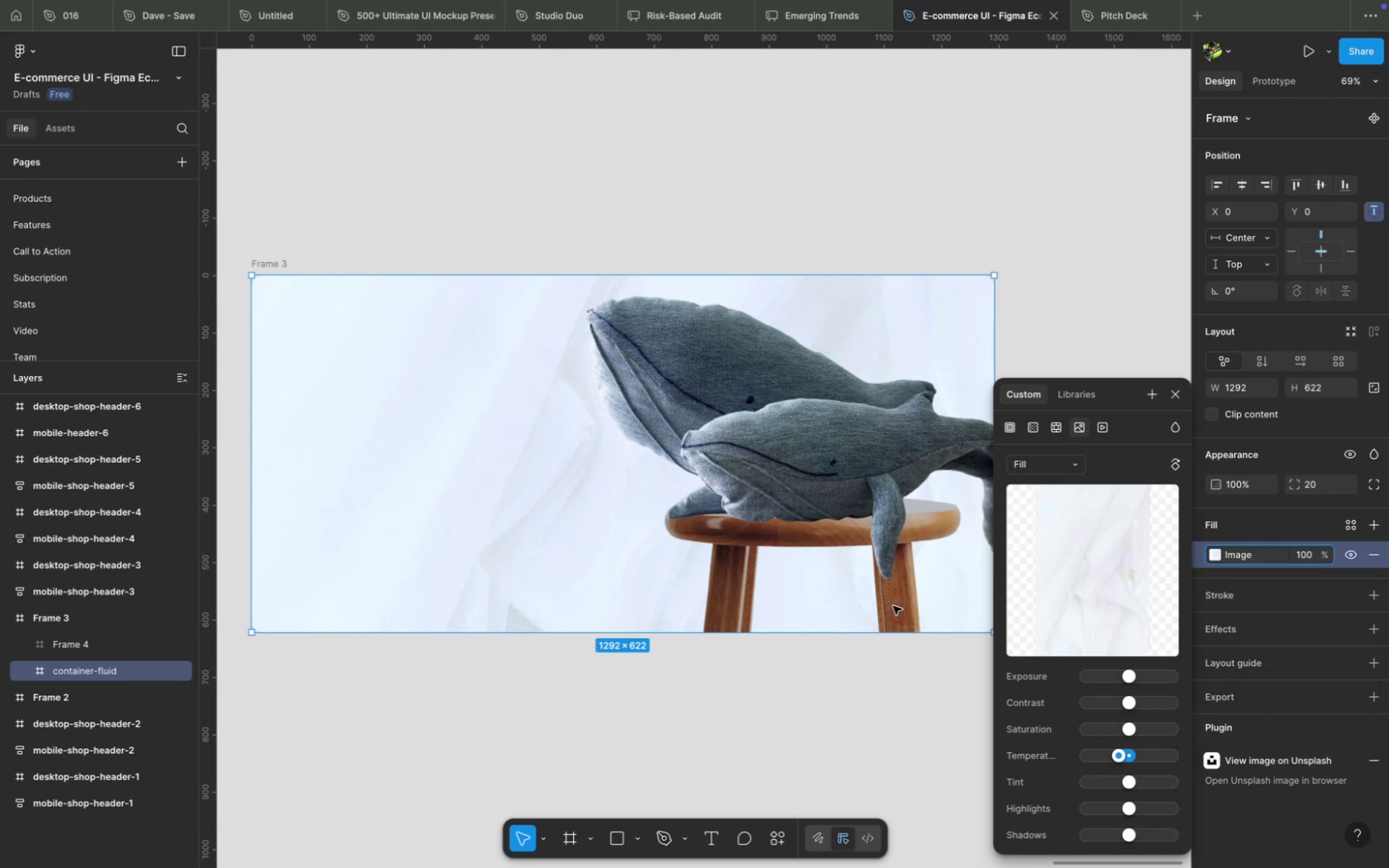 
double_click([892, 606])
 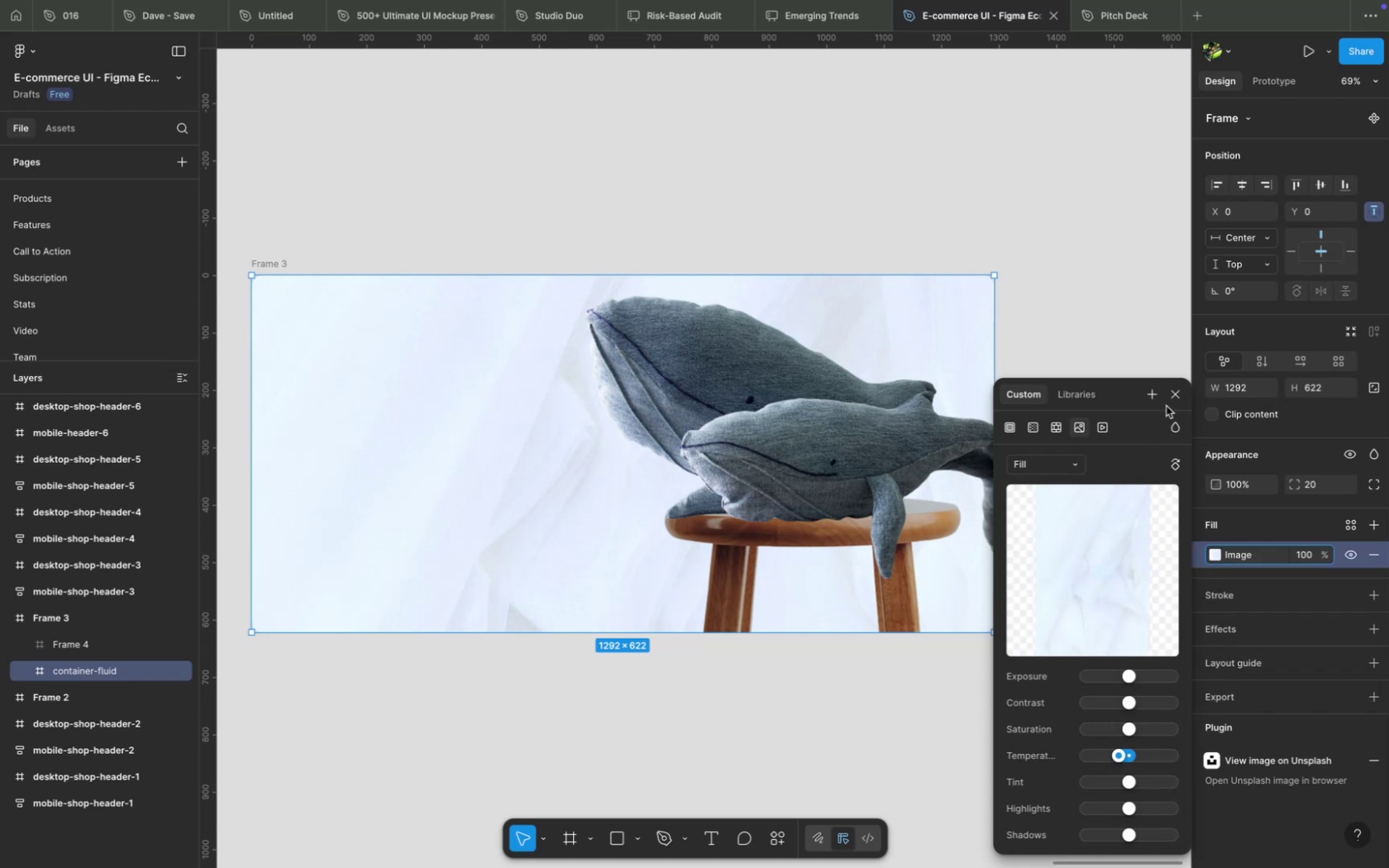 
left_click([1172, 400])
 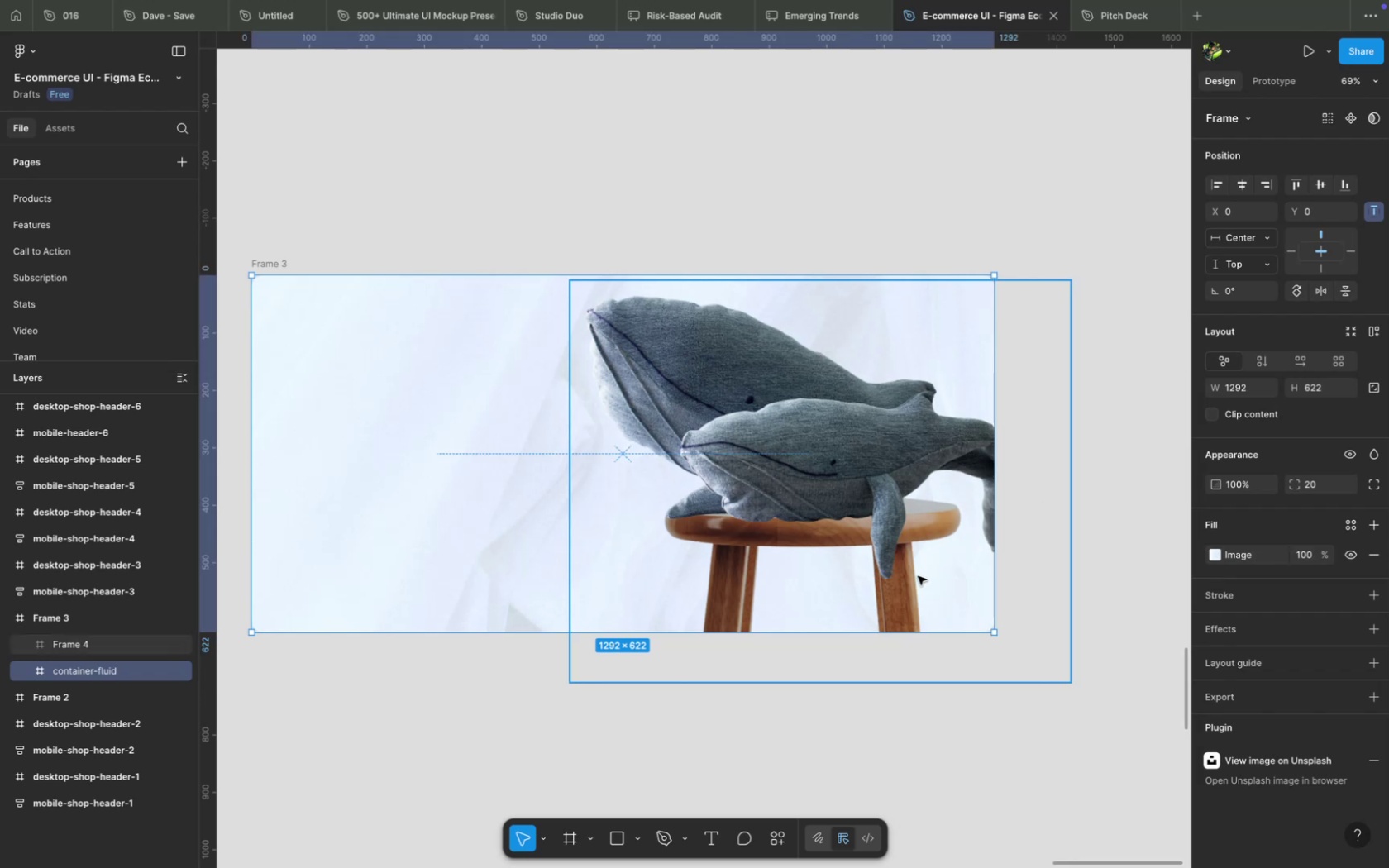 
double_click([905, 588])
 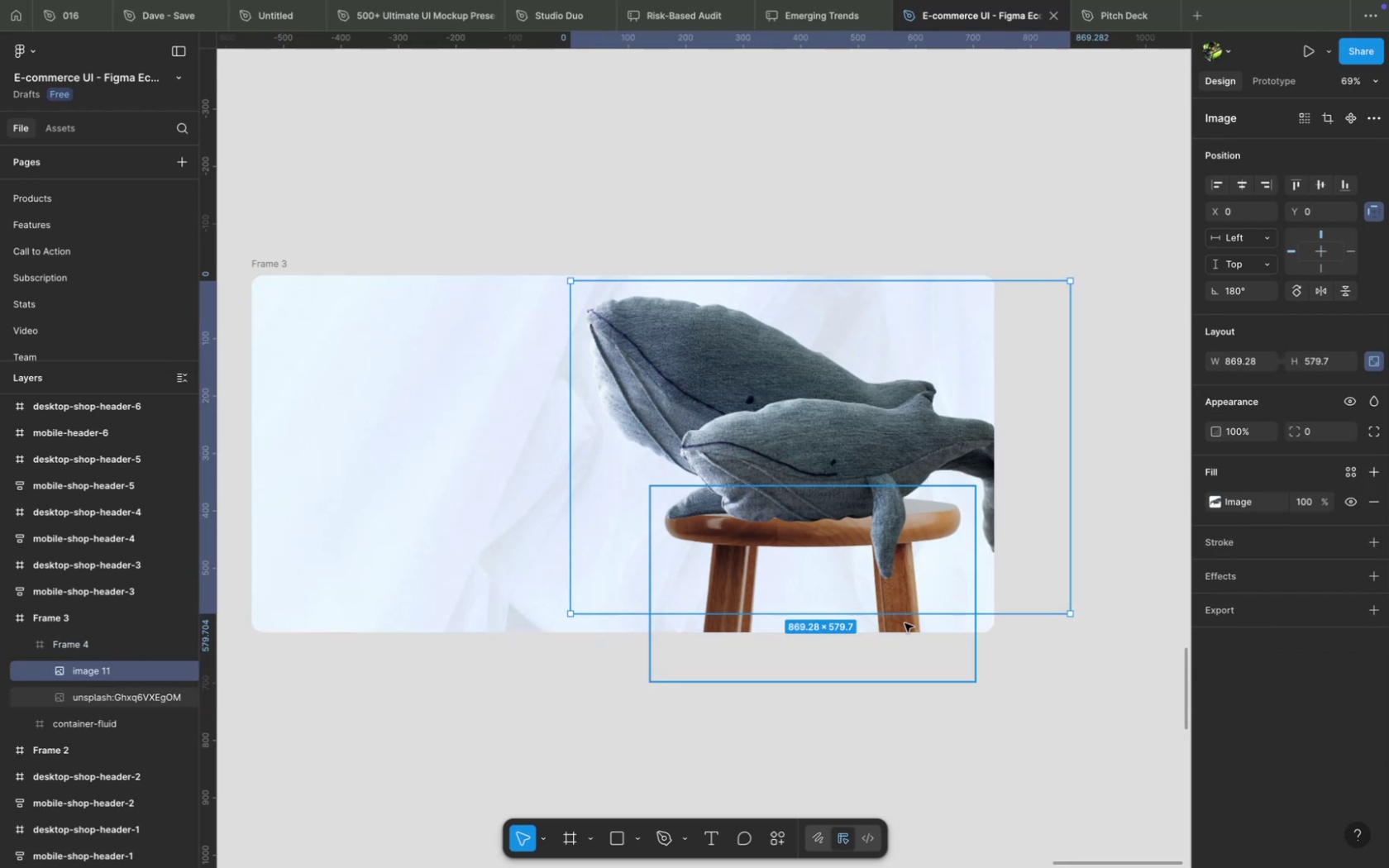 
left_click([904, 624])
 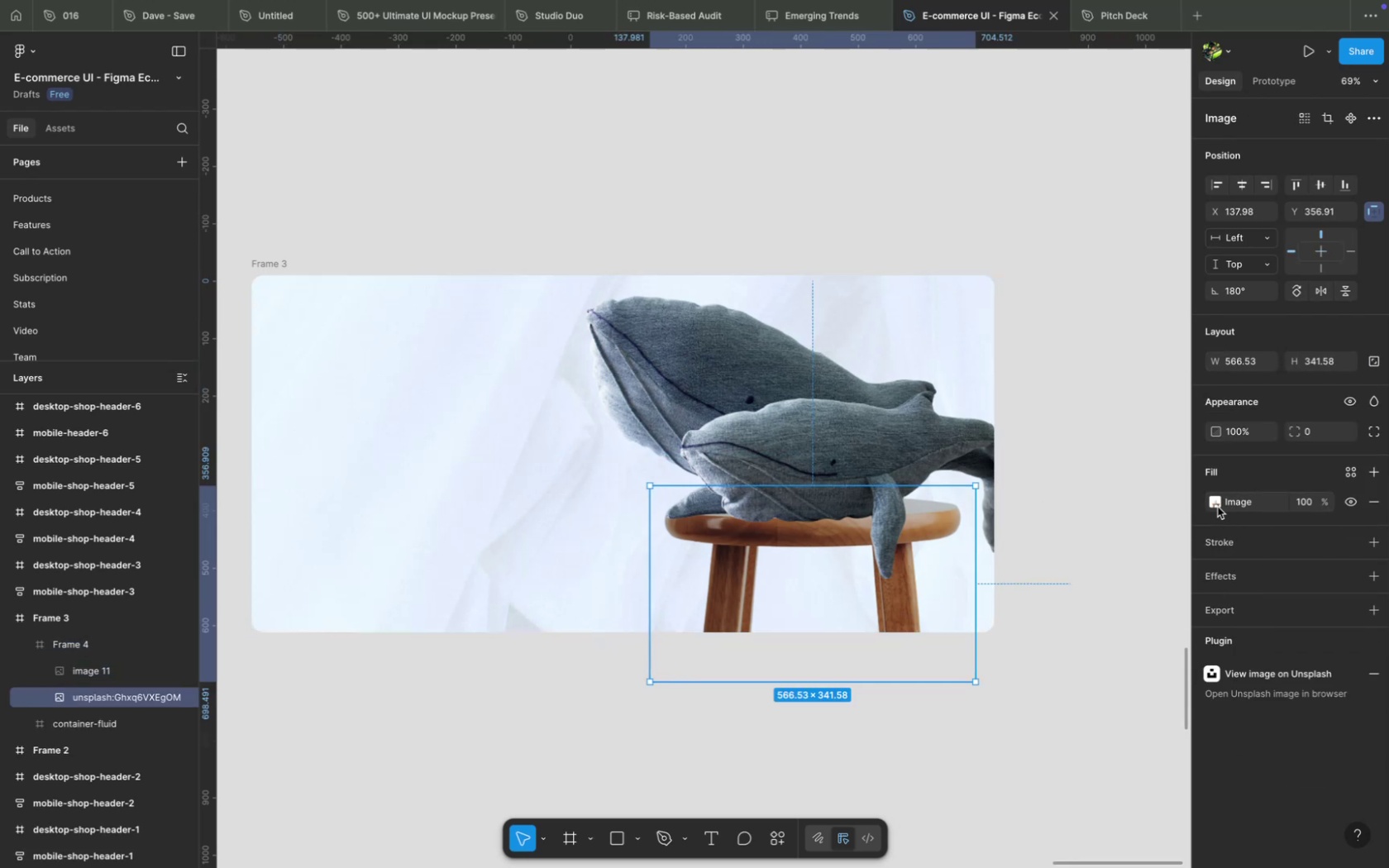 
left_click([1217, 503])
 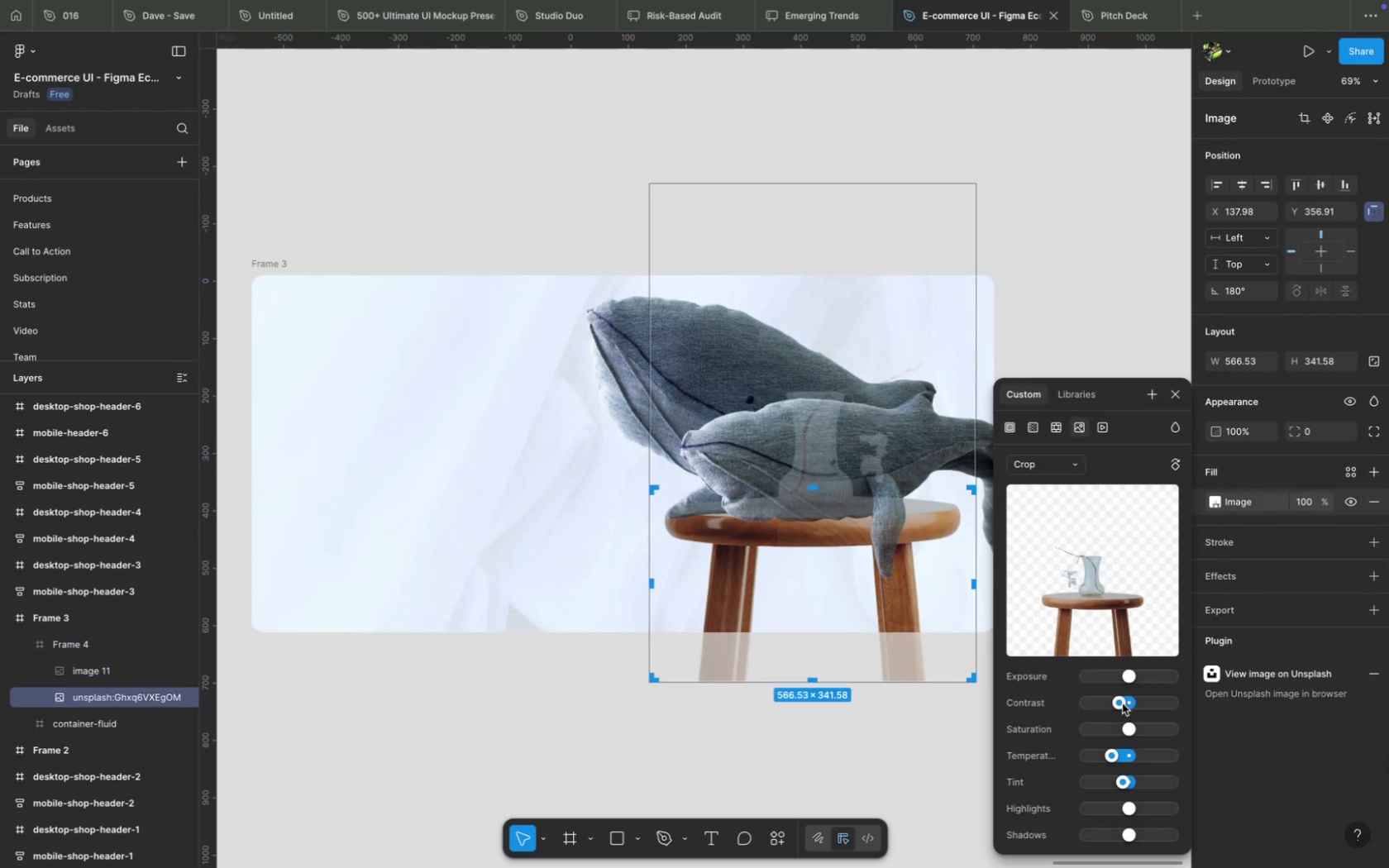 
left_click_drag(start_coordinate=[1119, 702], to_coordinate=[1115, 701])
 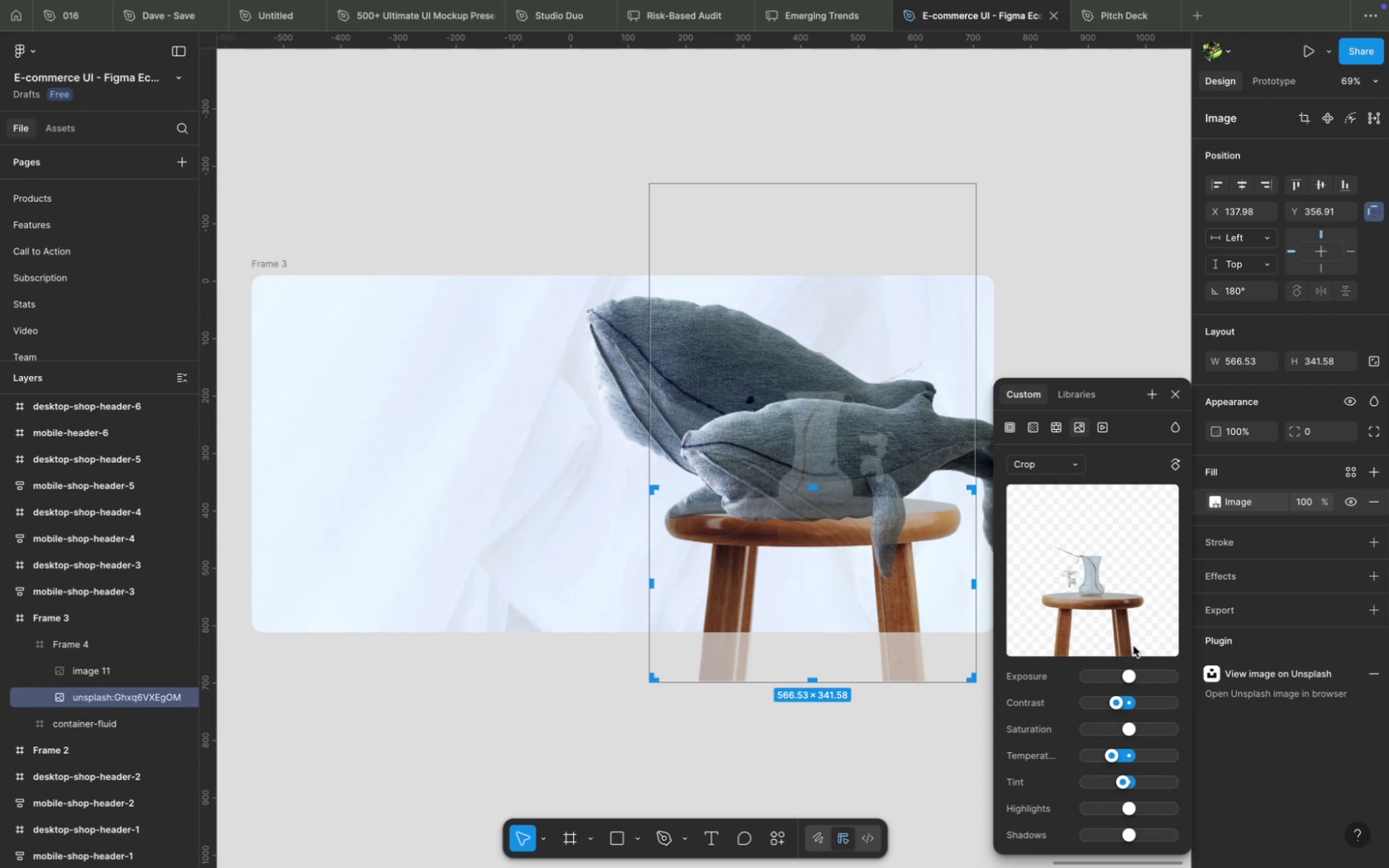 
left_click([1178, 402])
 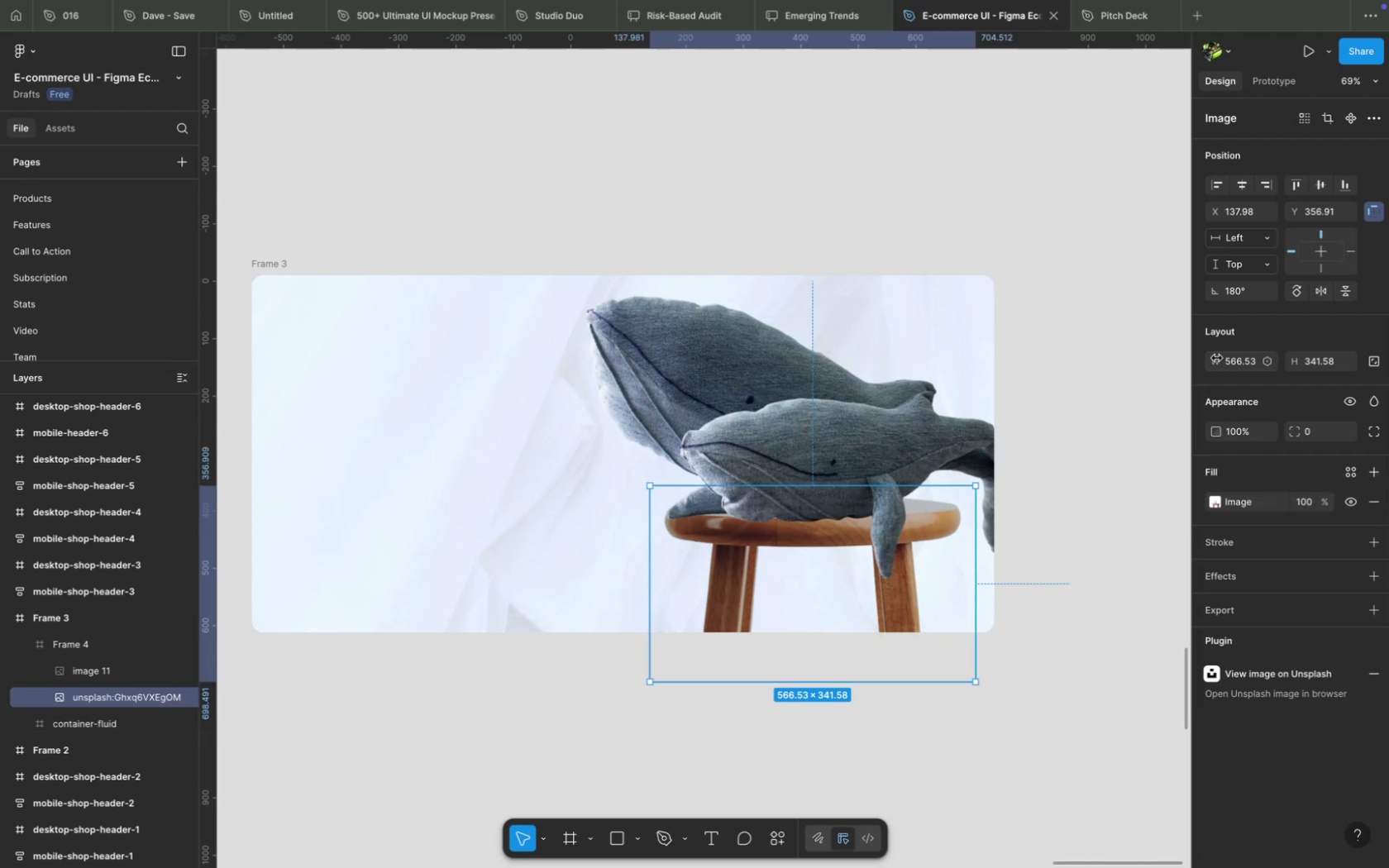 
key(Shift+H)
 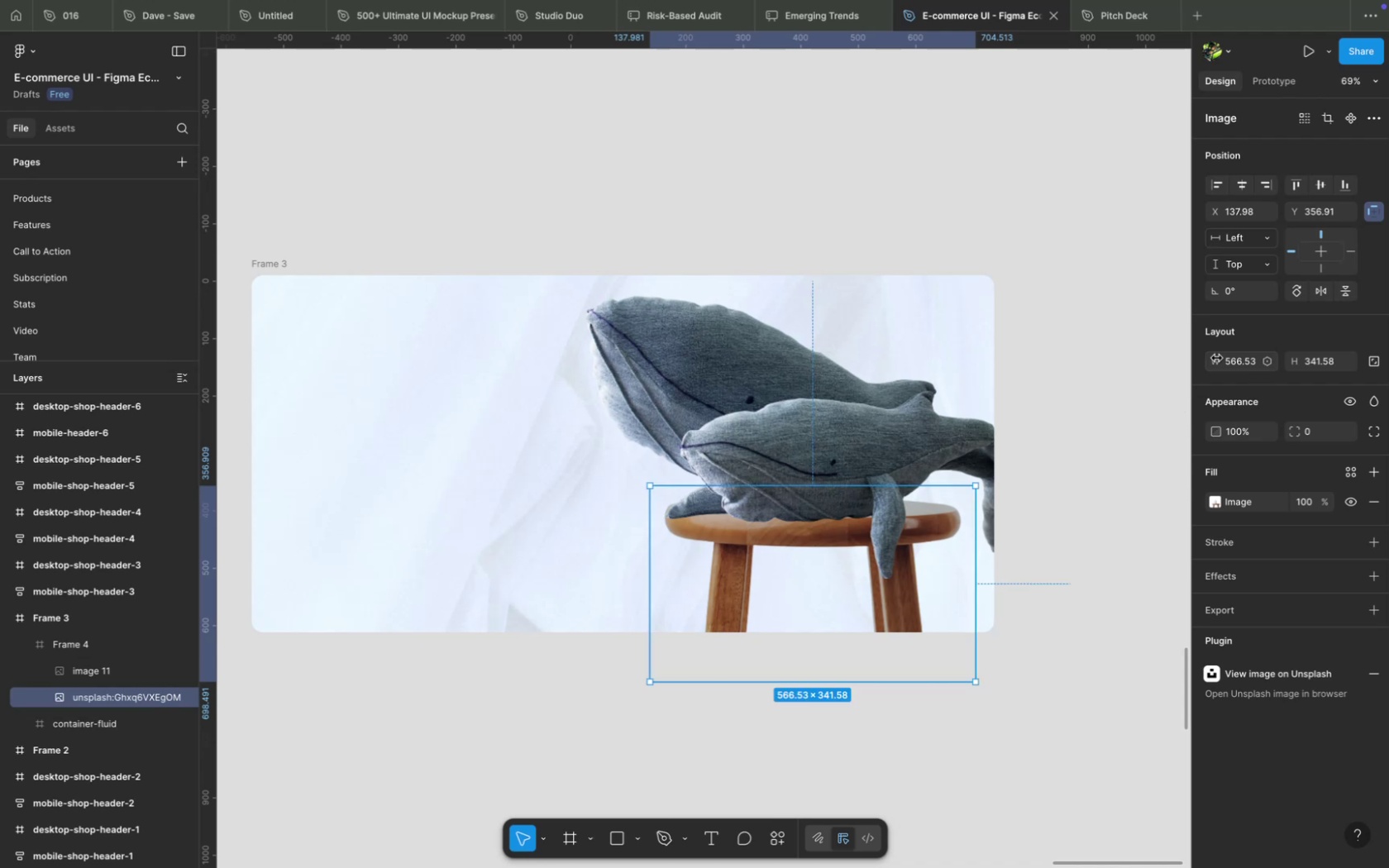 
left_click([1119, 455])
 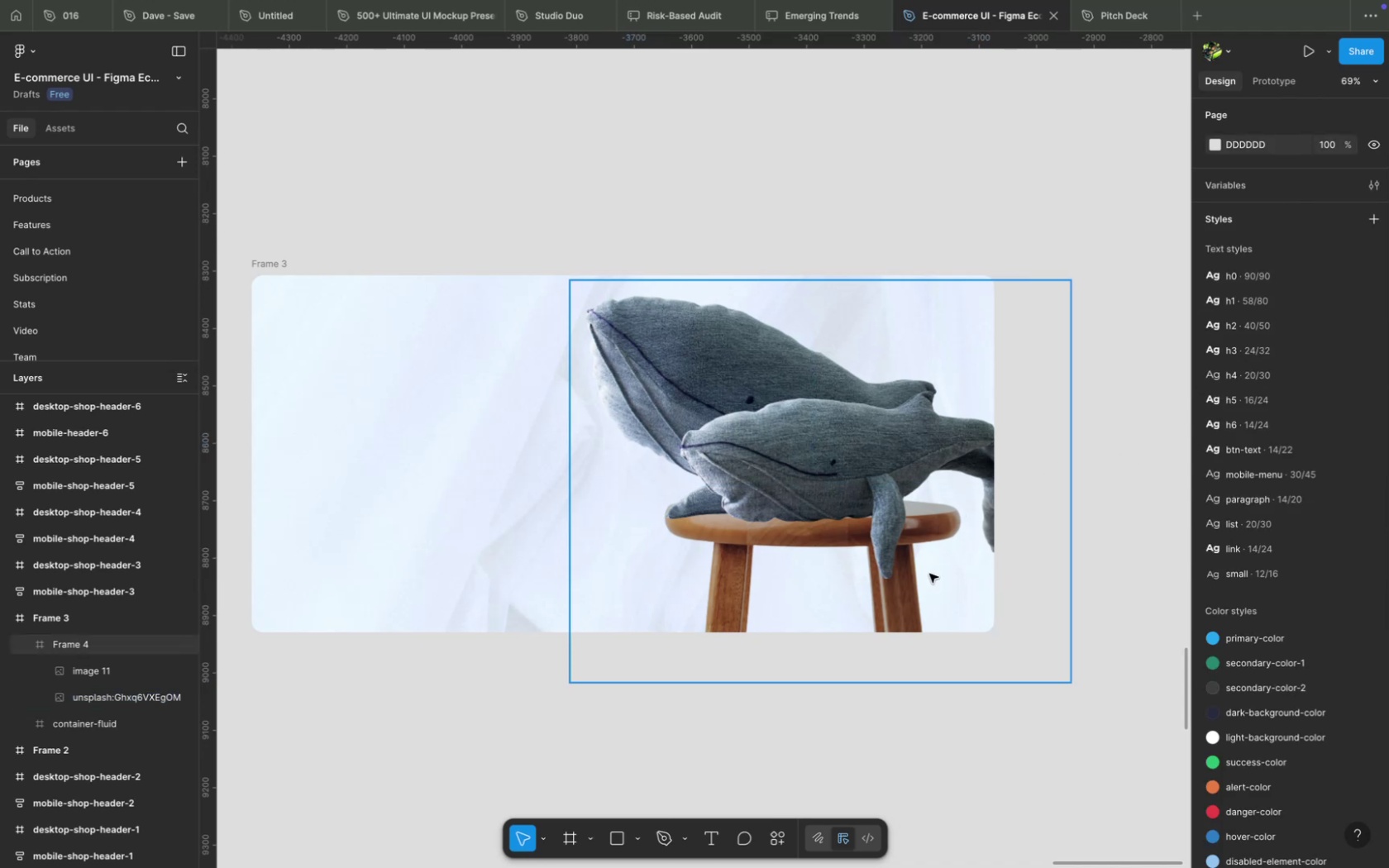 
double_click([919, 599])
 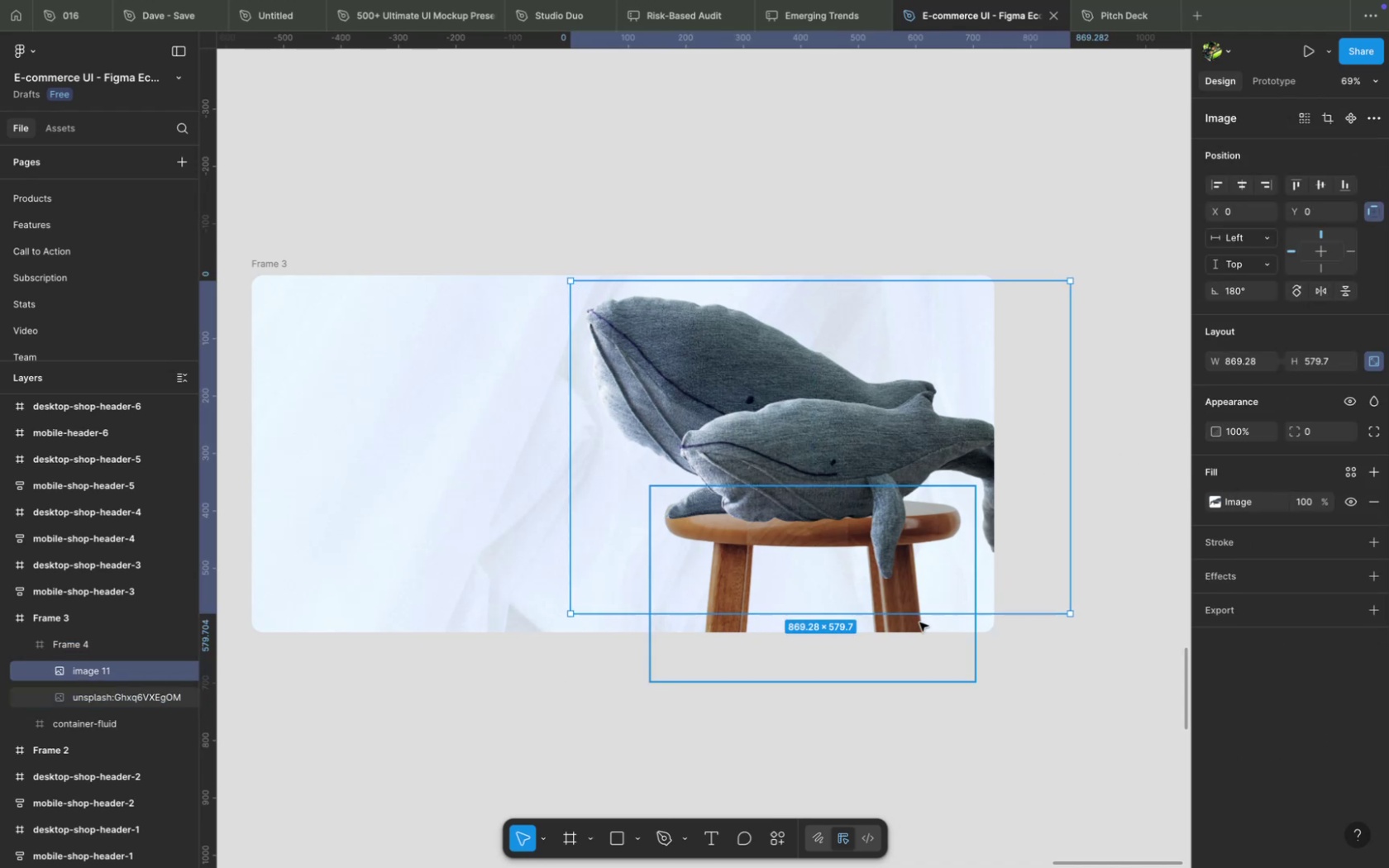 
left_click([919, 631])
 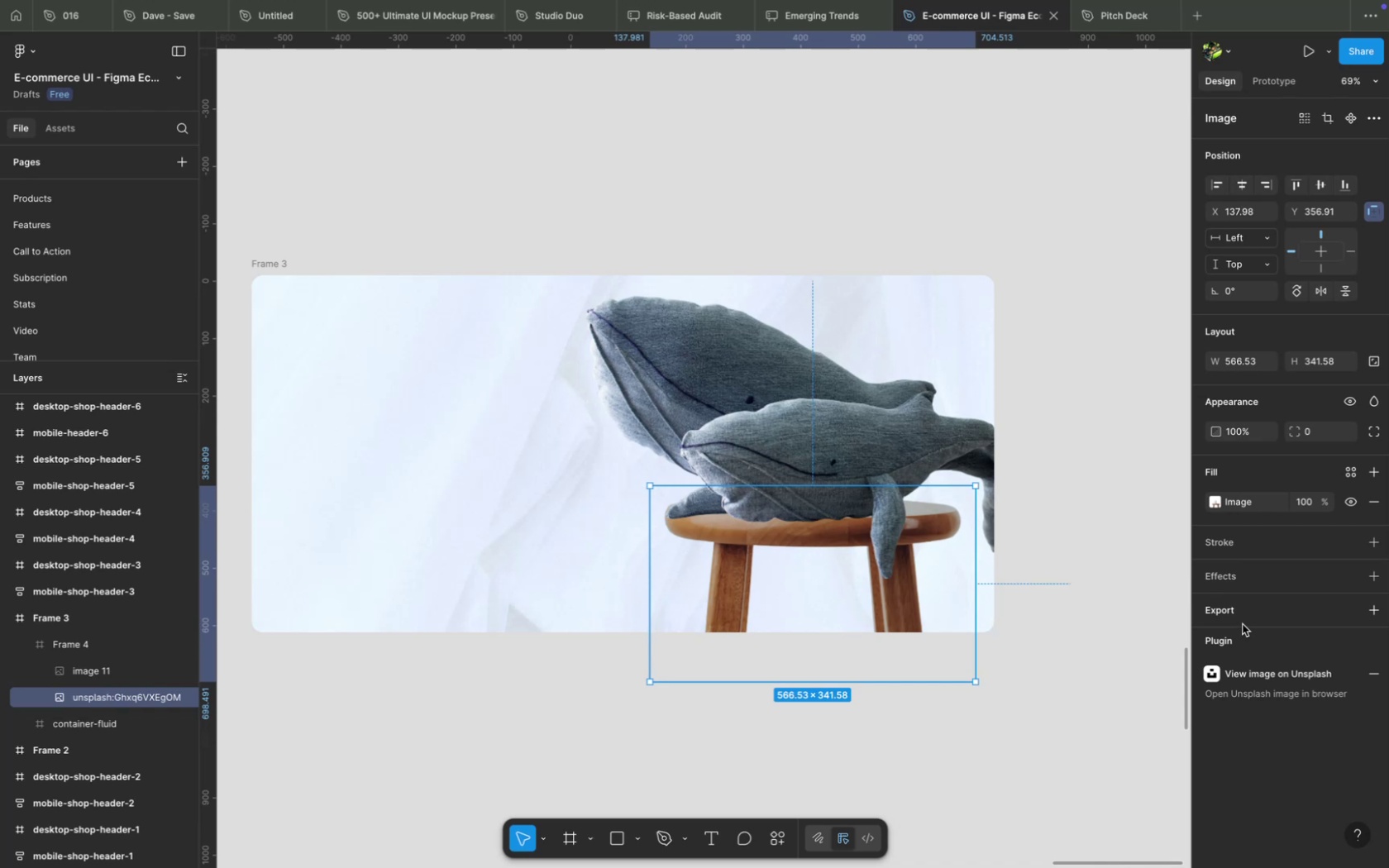 
wait(6.33)
 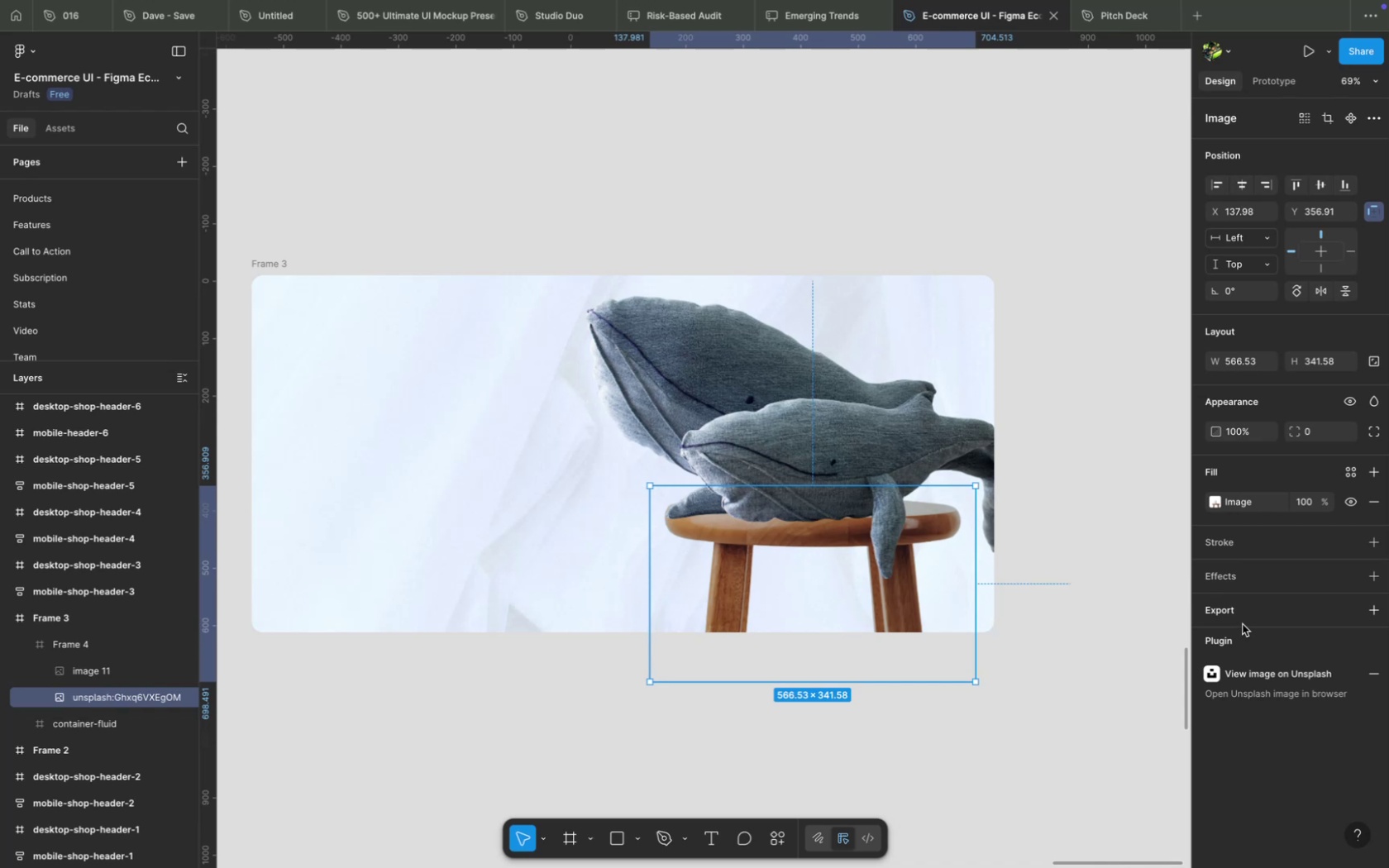 
left_click([1216, 508])
 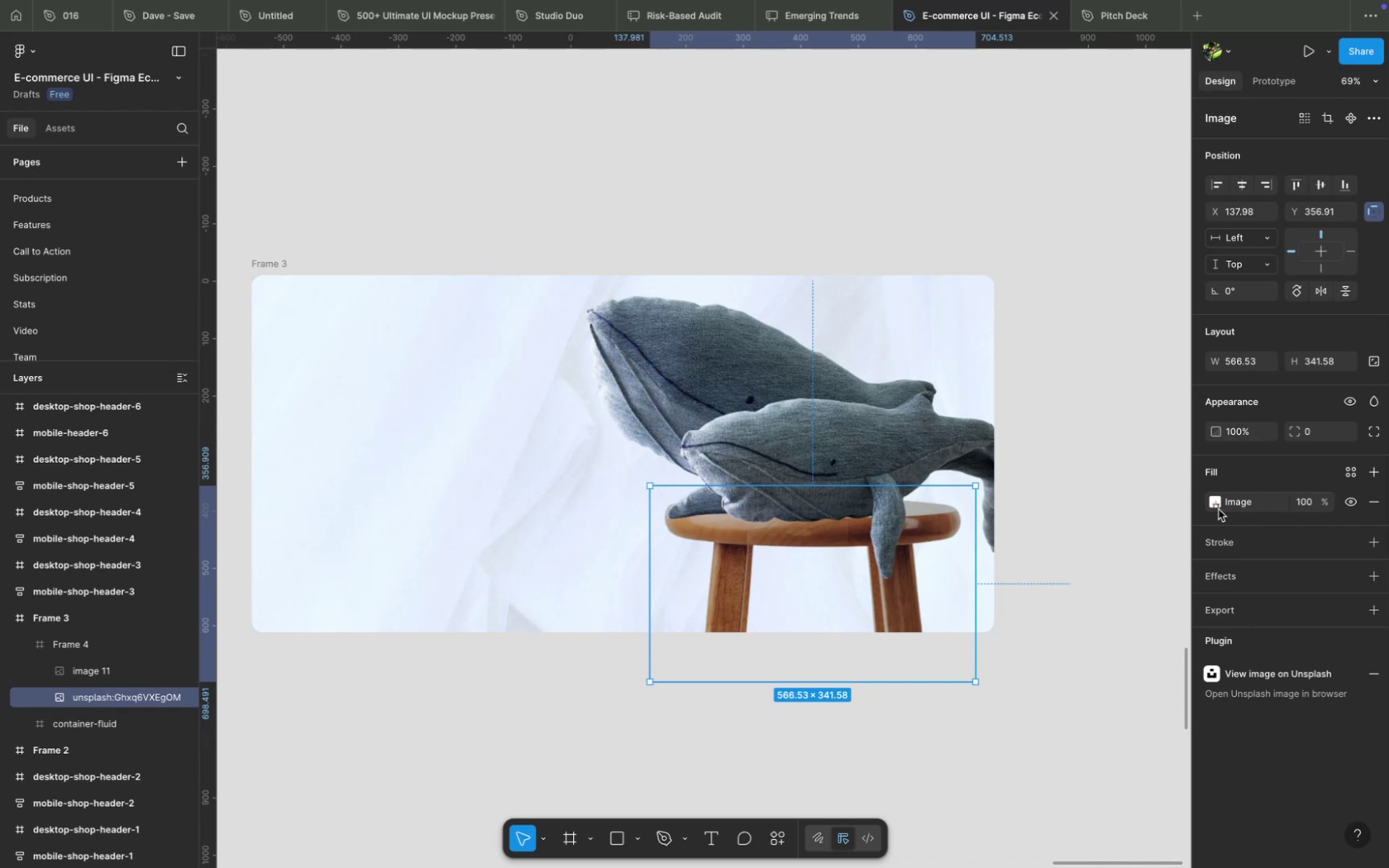 
left_click([1217, 502])
 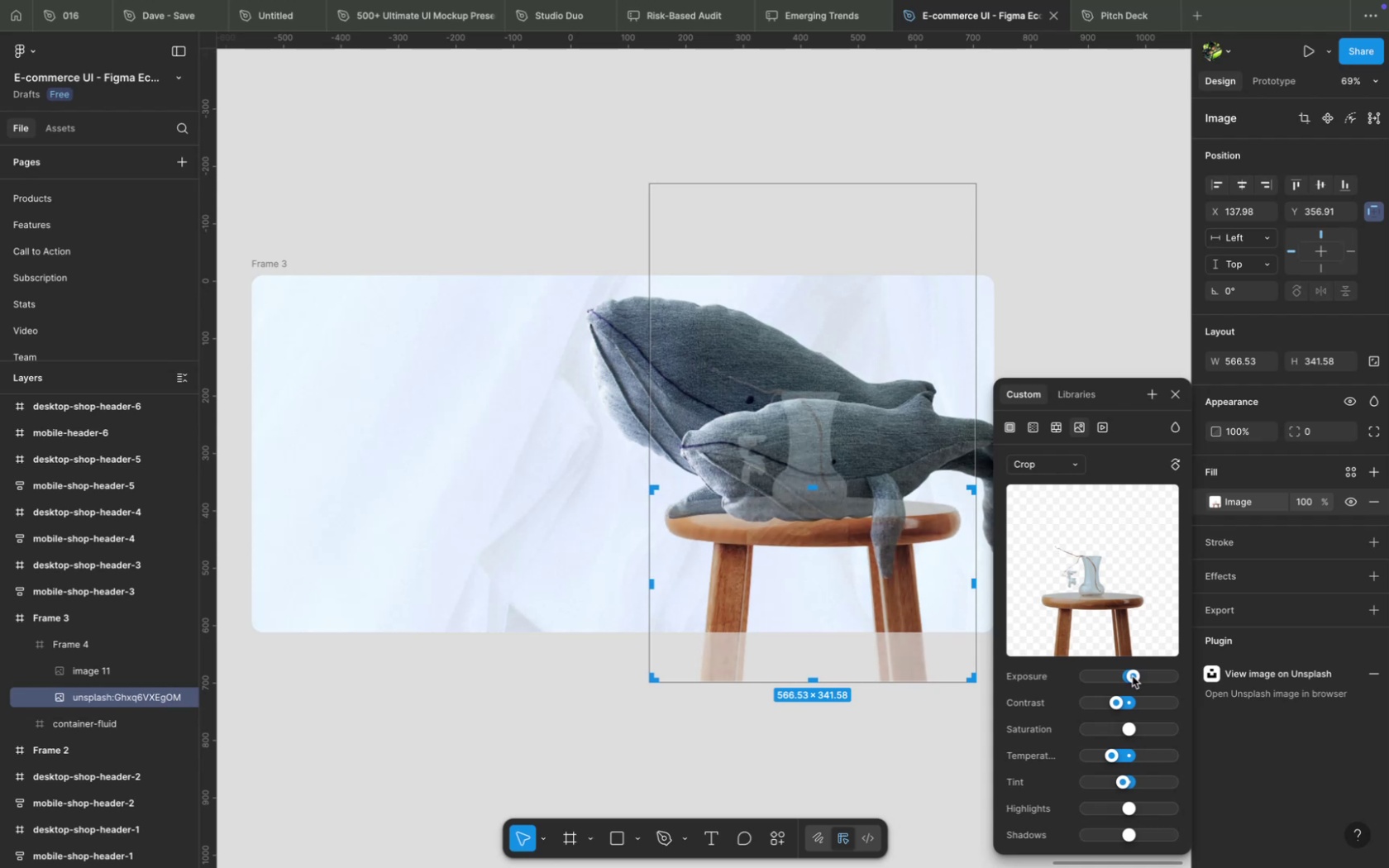 
wait(9.83)
 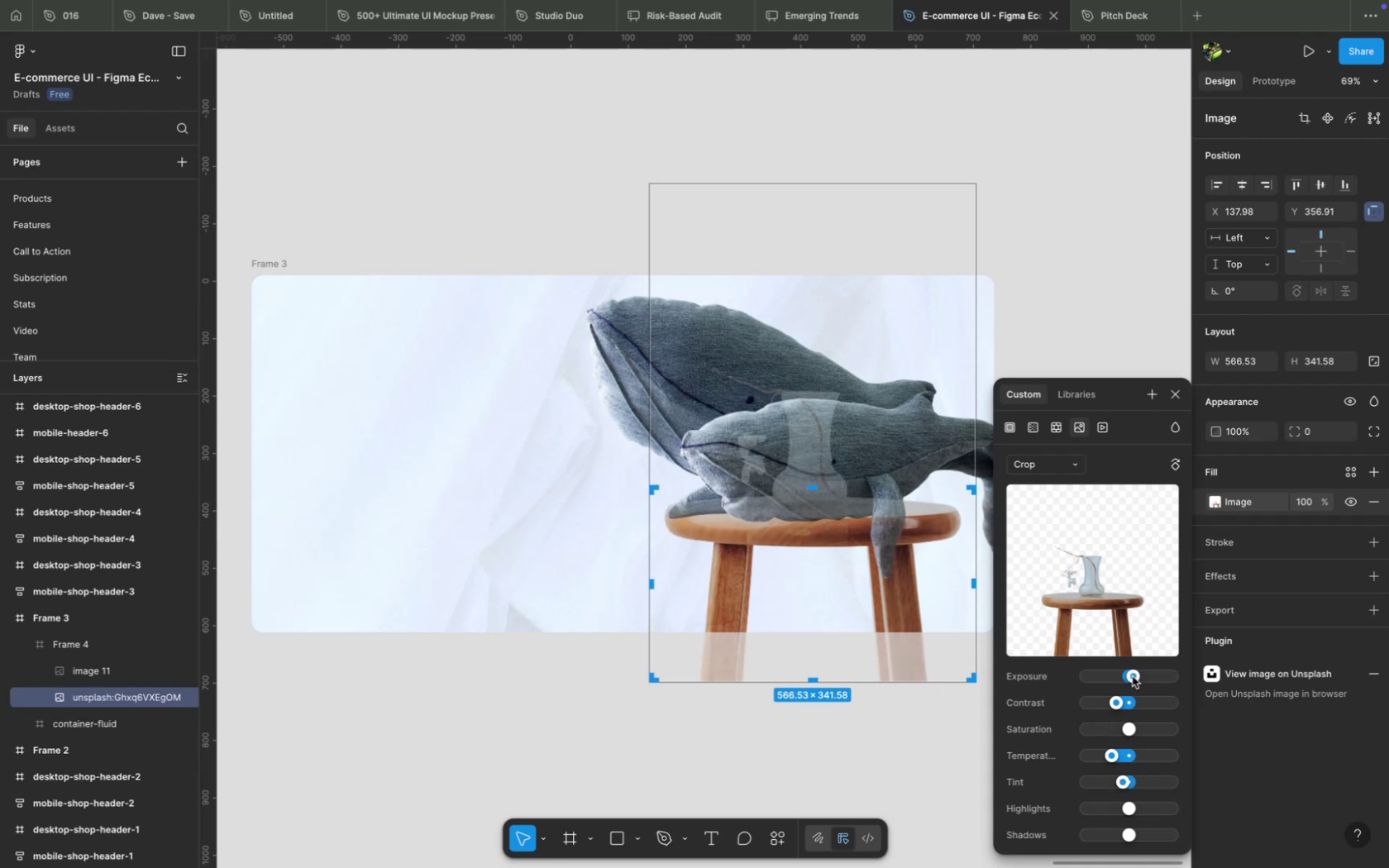 
left_click_drag(start_coordinate=[1129, 811], to_coordinate=[1133, 816])
 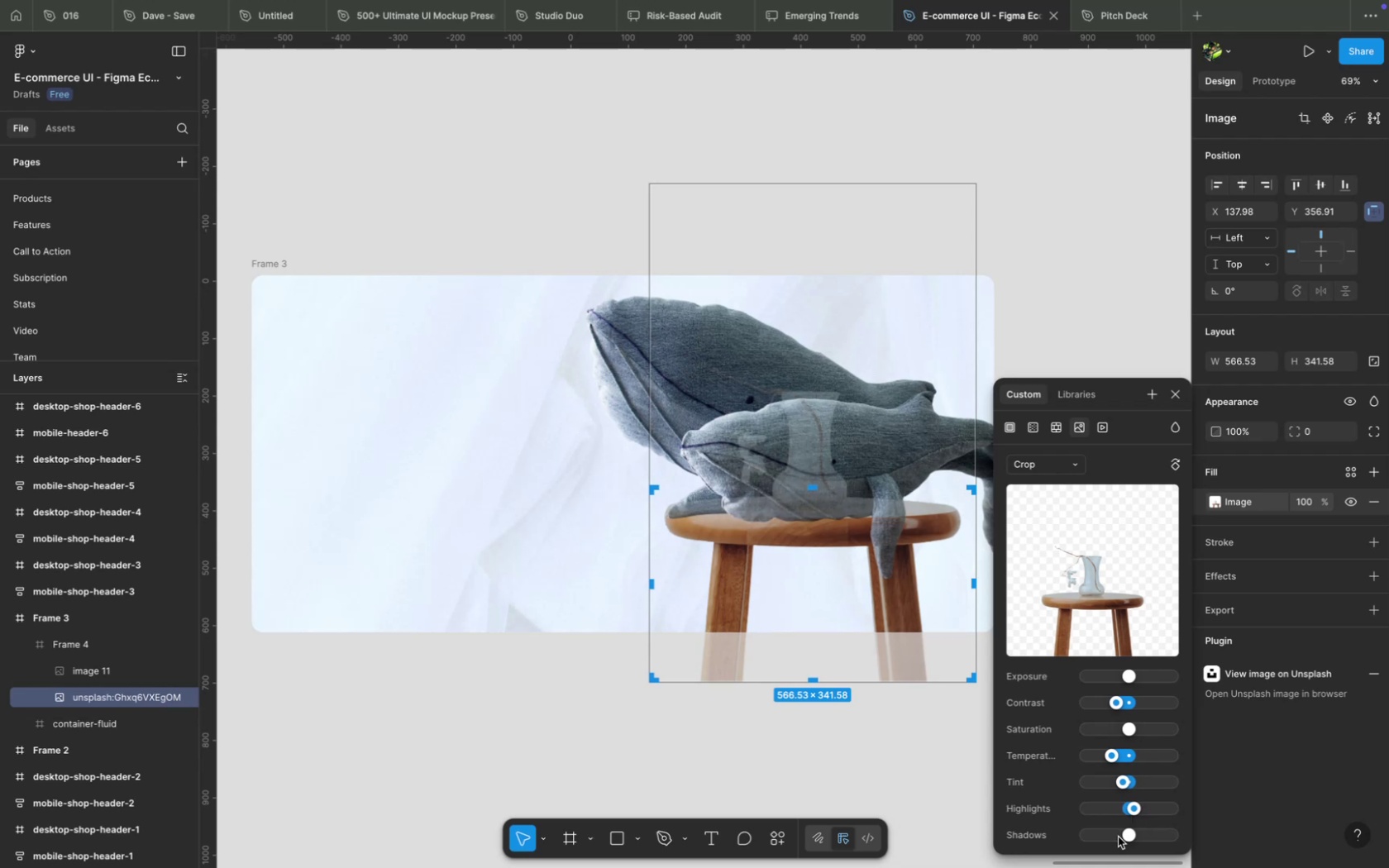 
left_click_drag(start_coordinate=[1126, 837], to_coordinate=[1135, 846])
 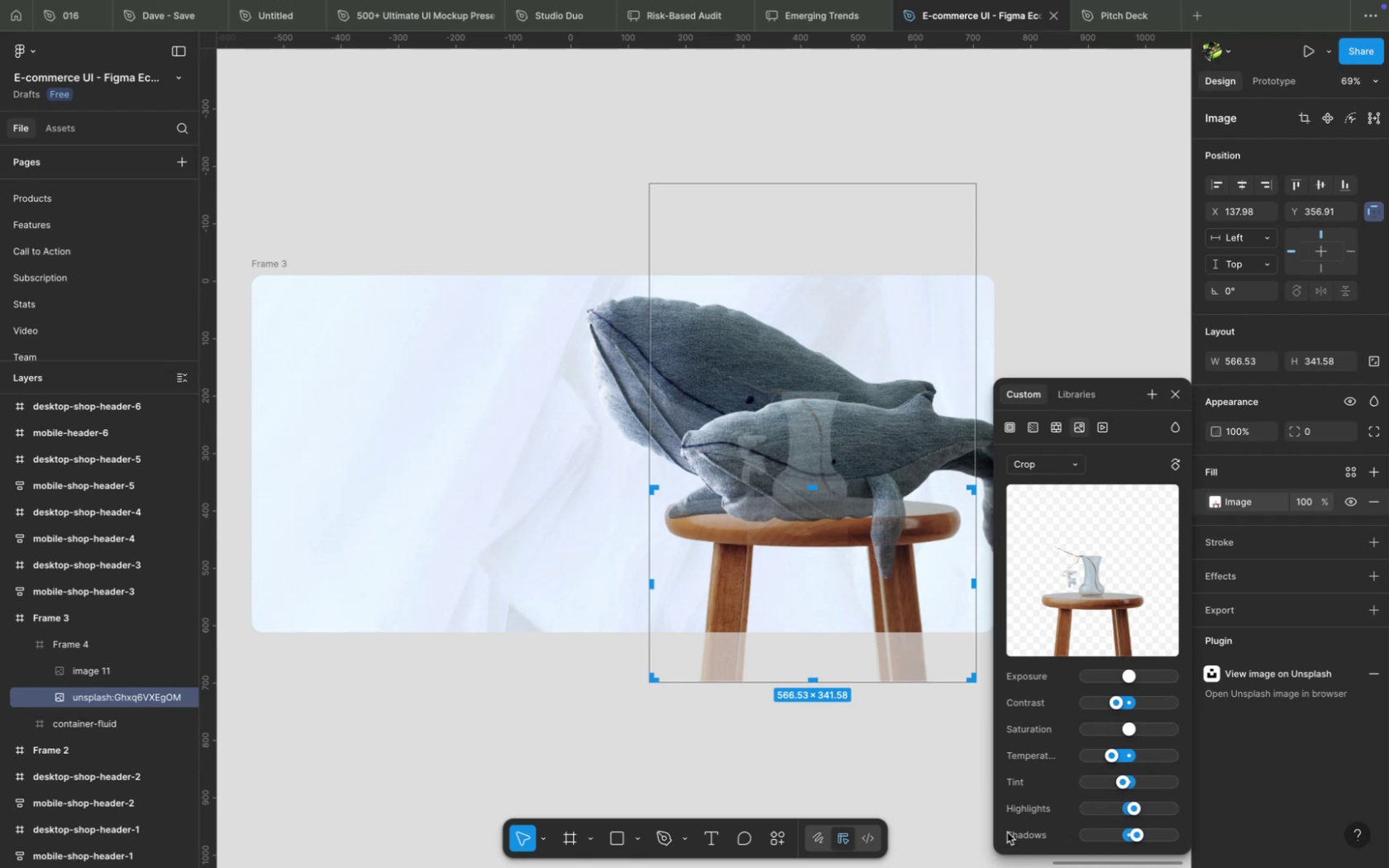 
left_click([978, 813])
 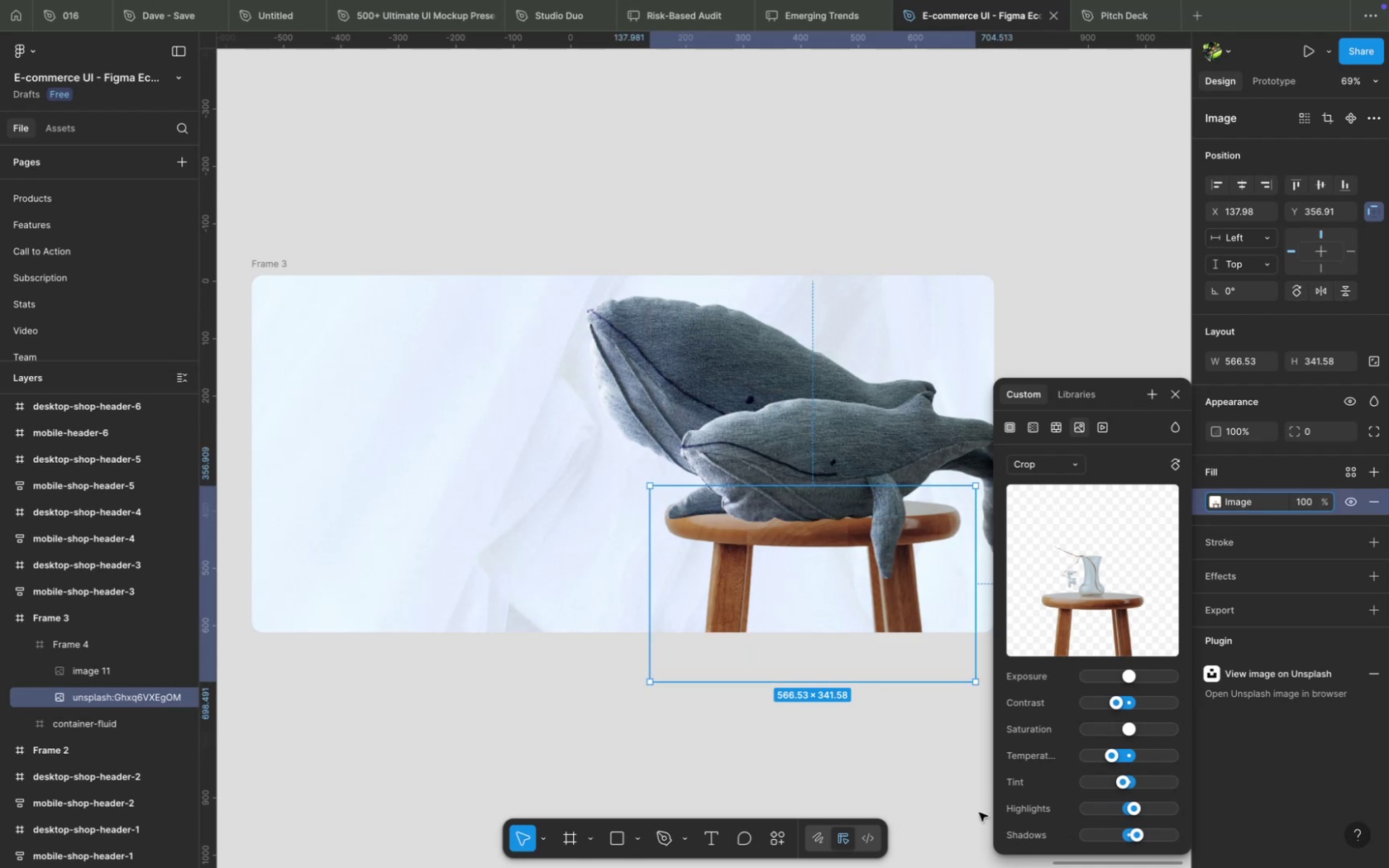 
left_click([978, 813])
 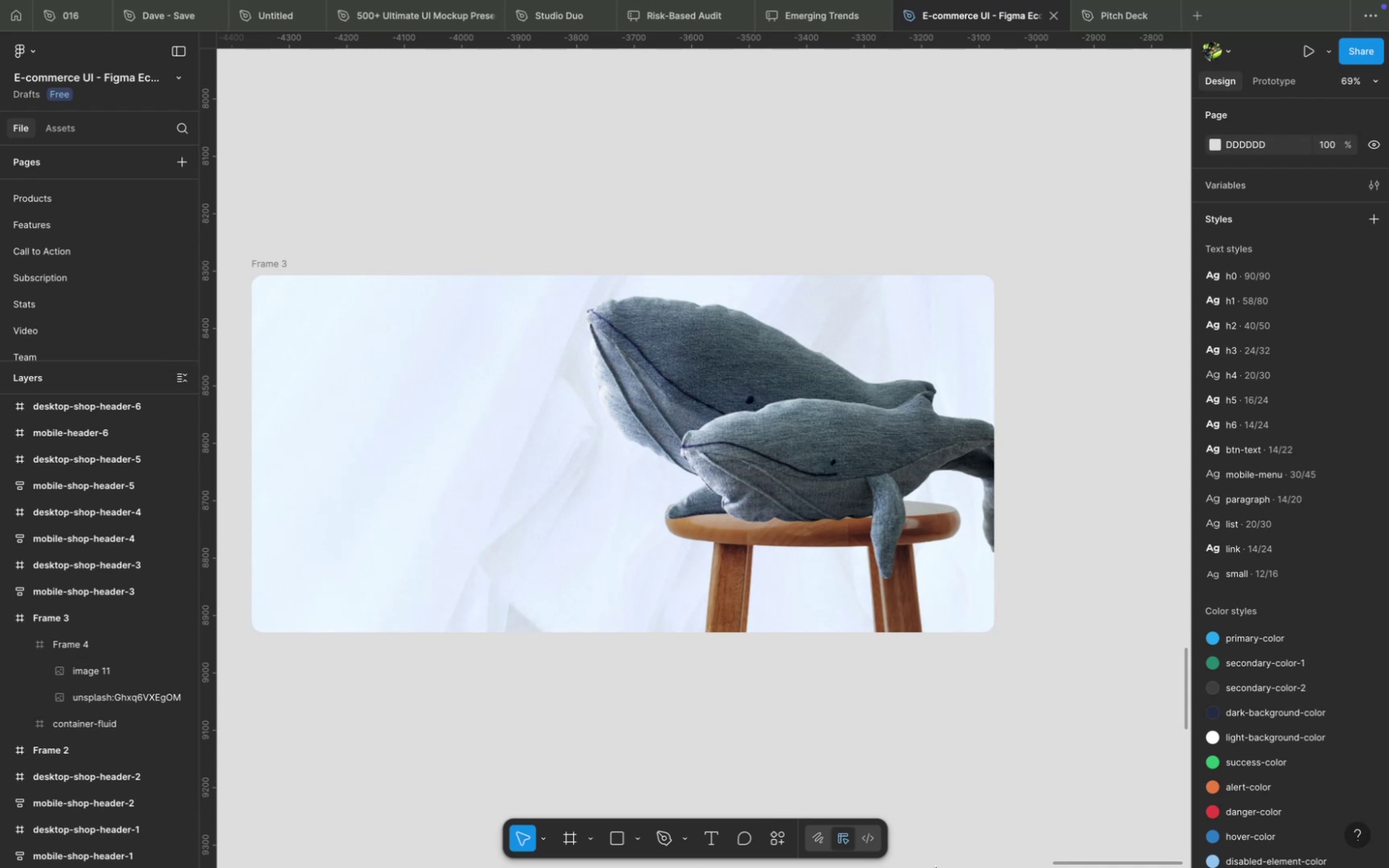 
wait(24.82)
 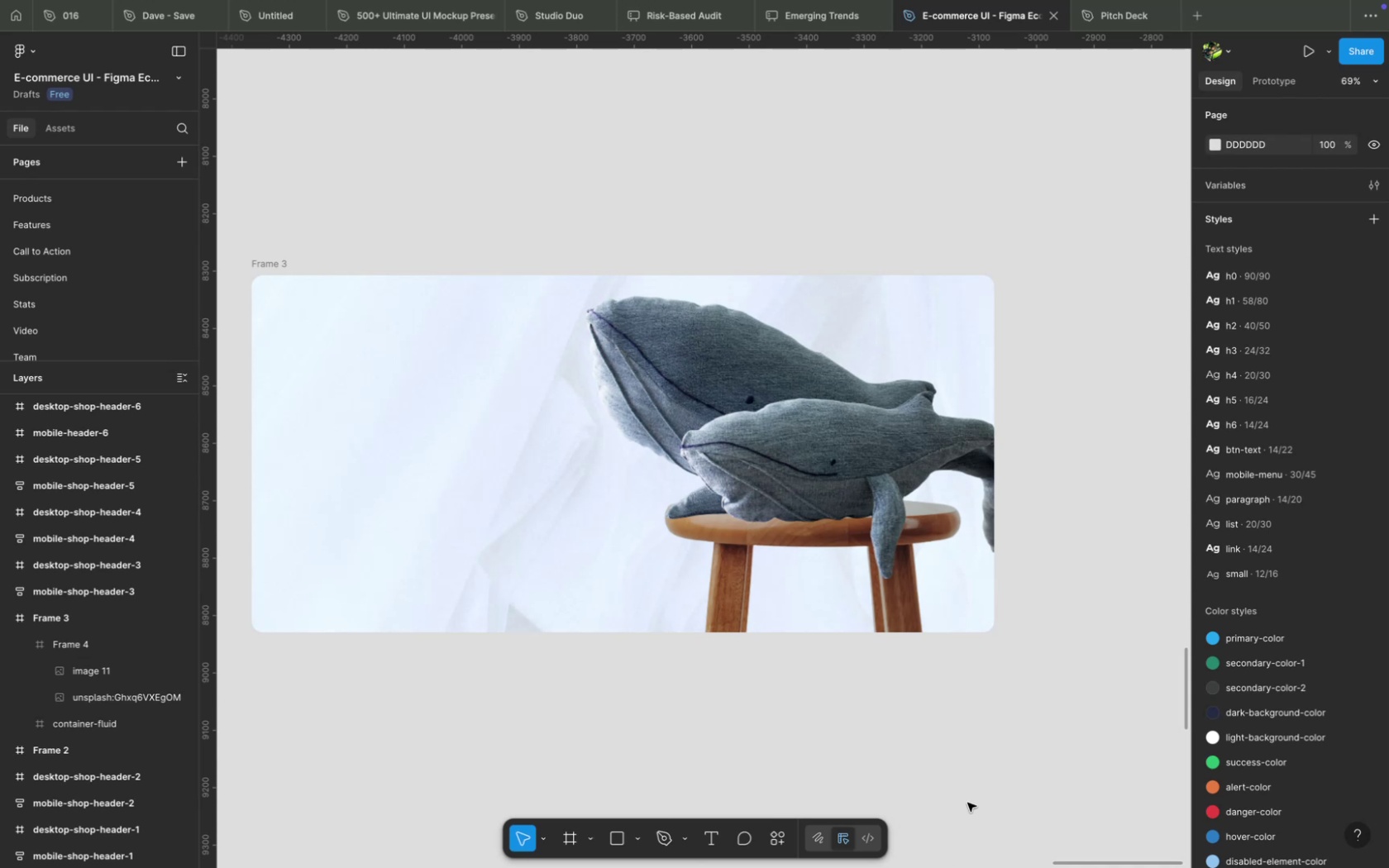 
key(Control+ArrowUp)
 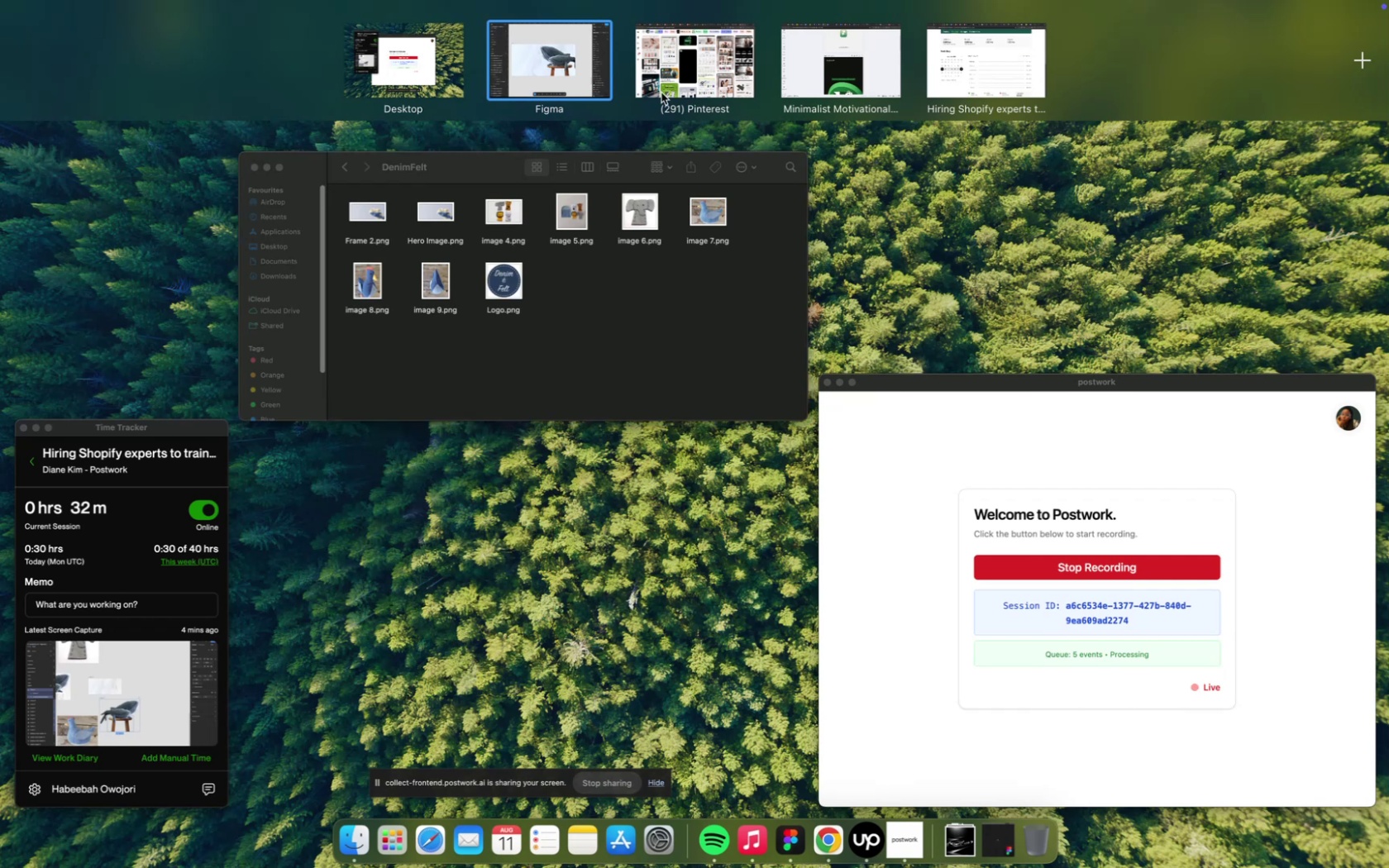 
wait(8.61)
 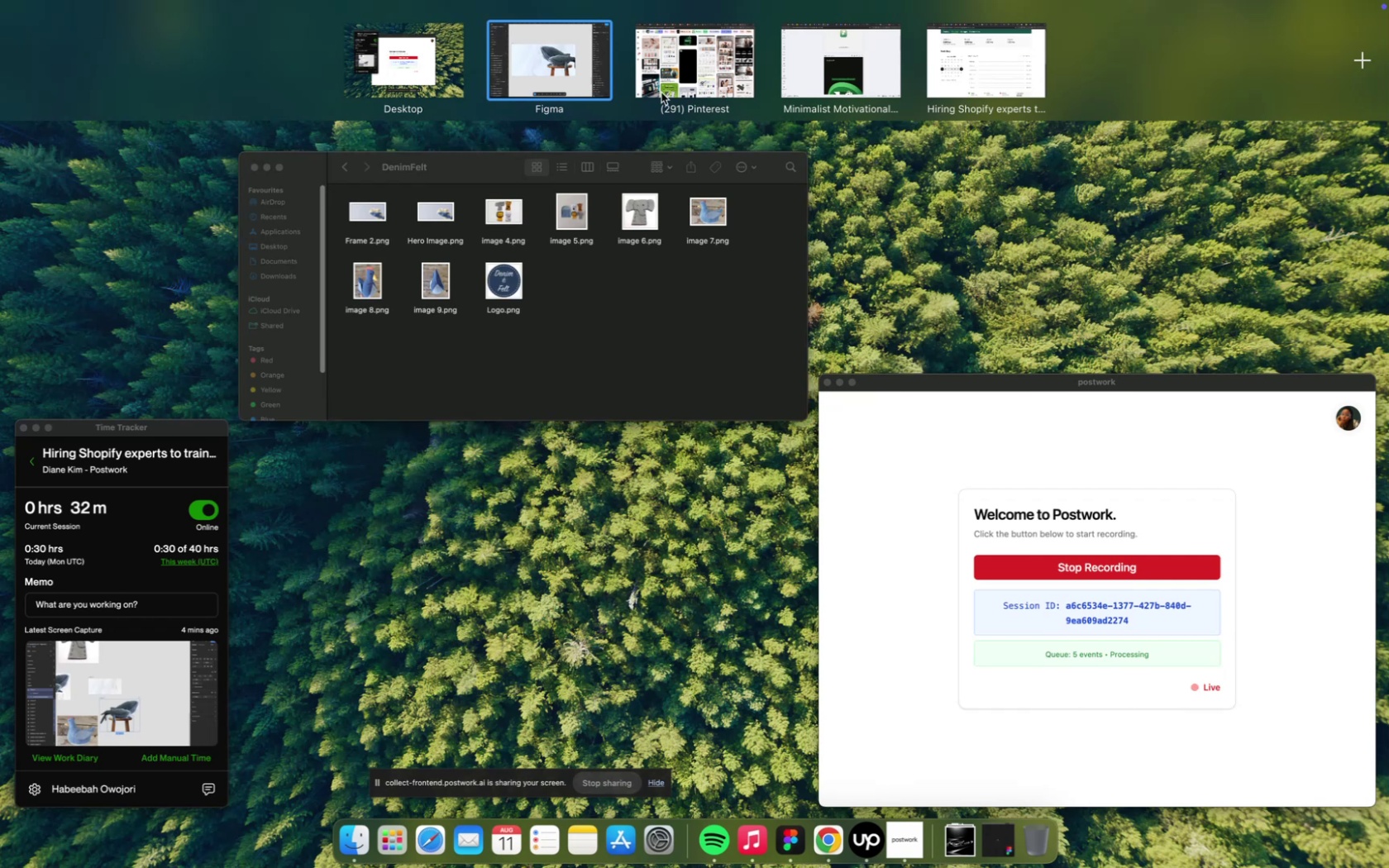 
left_click([736, 72])
 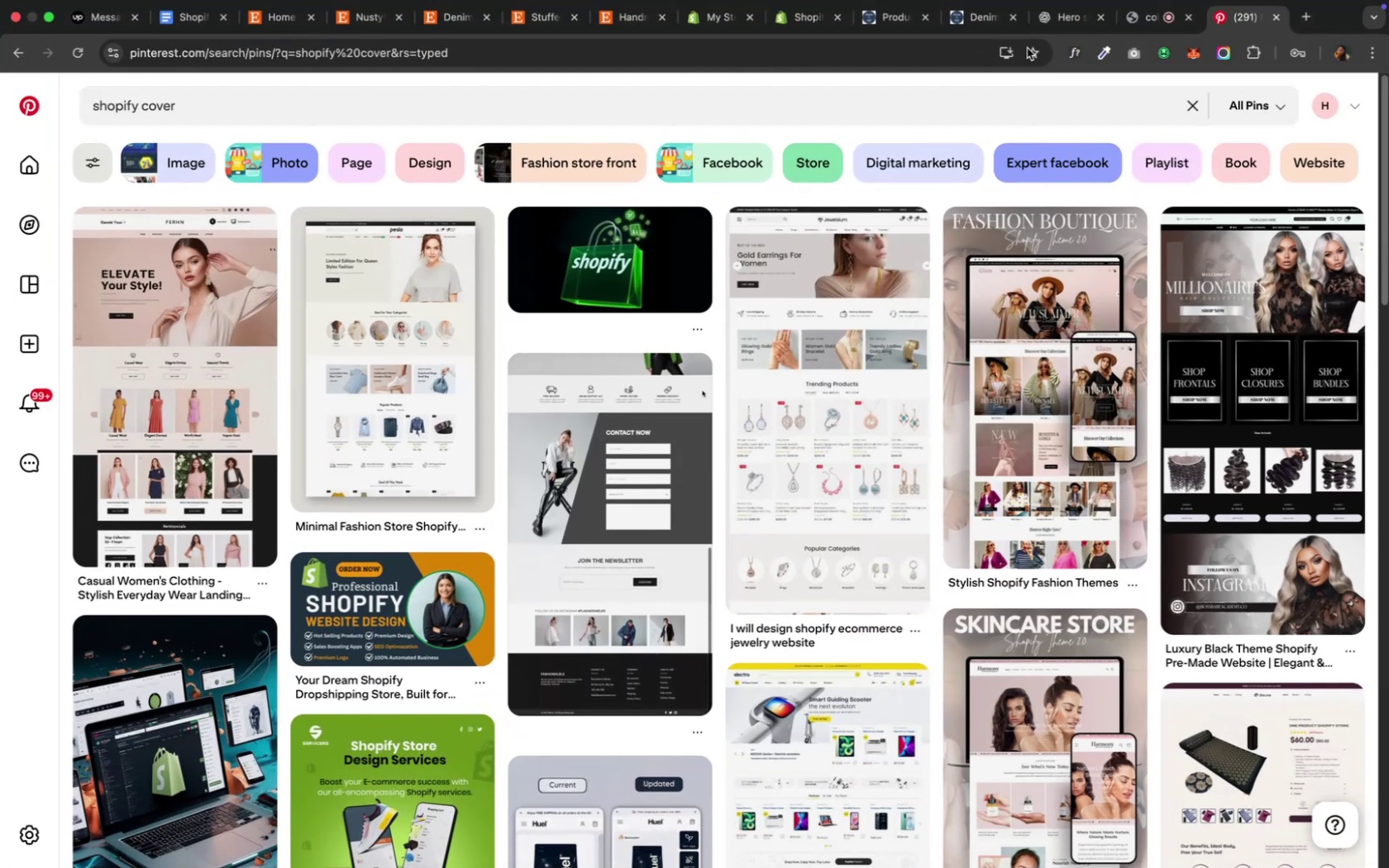 
left_click([1056, 31])
 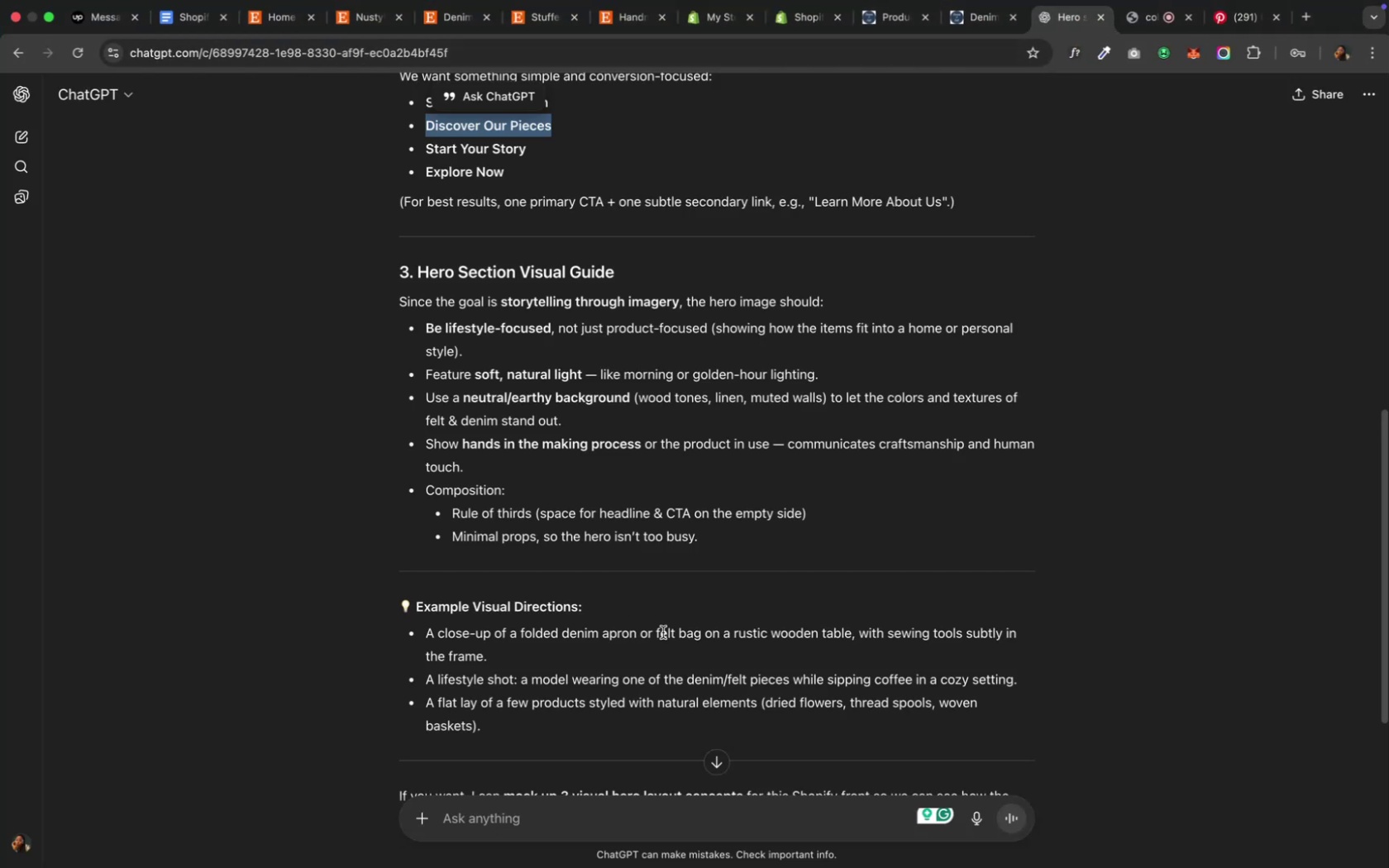 
scroll: coordinate [662, 632], scroll_direction: down, amount: 6.0
 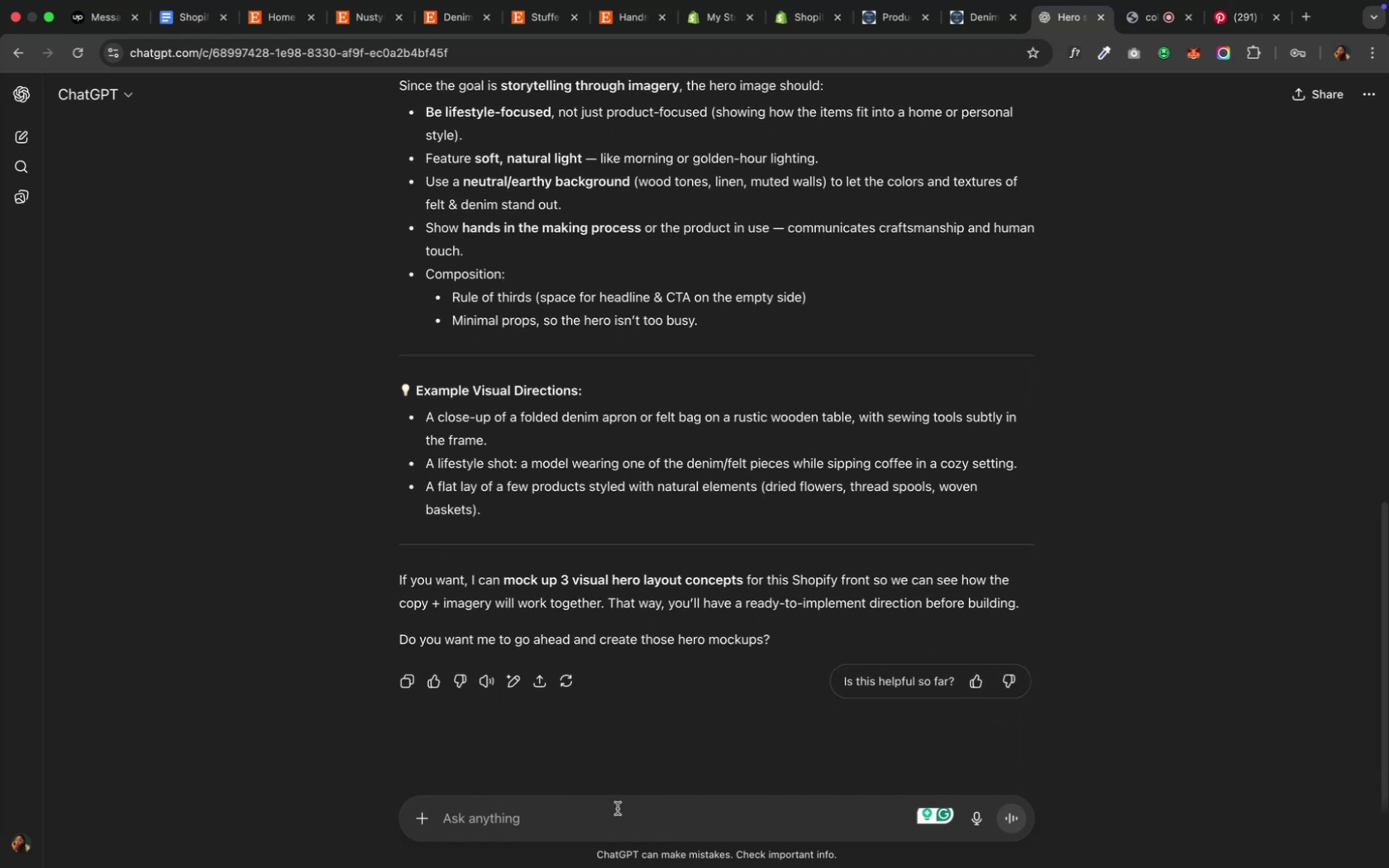 
left_click([619, 812])
 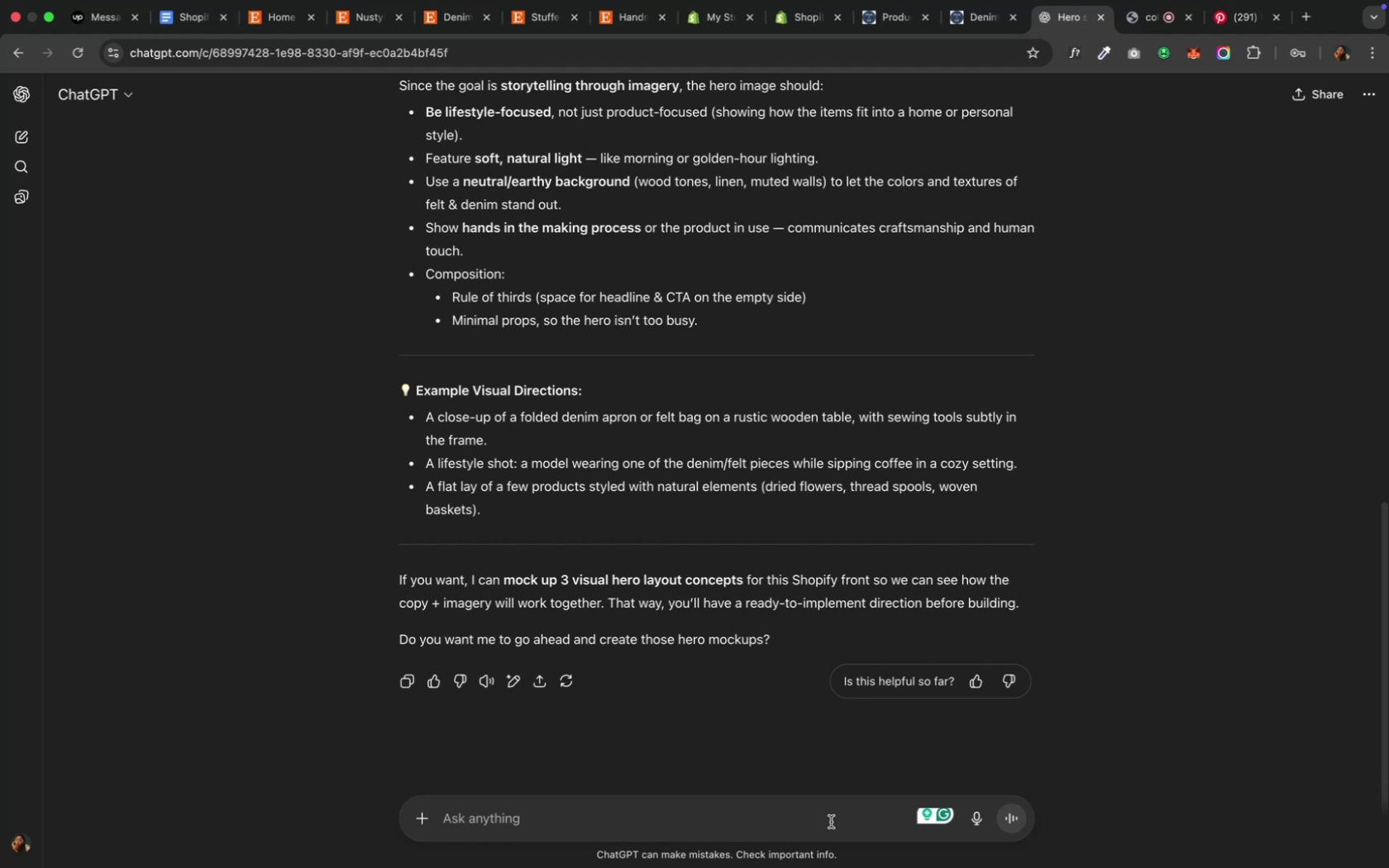 
wait(6.11)
 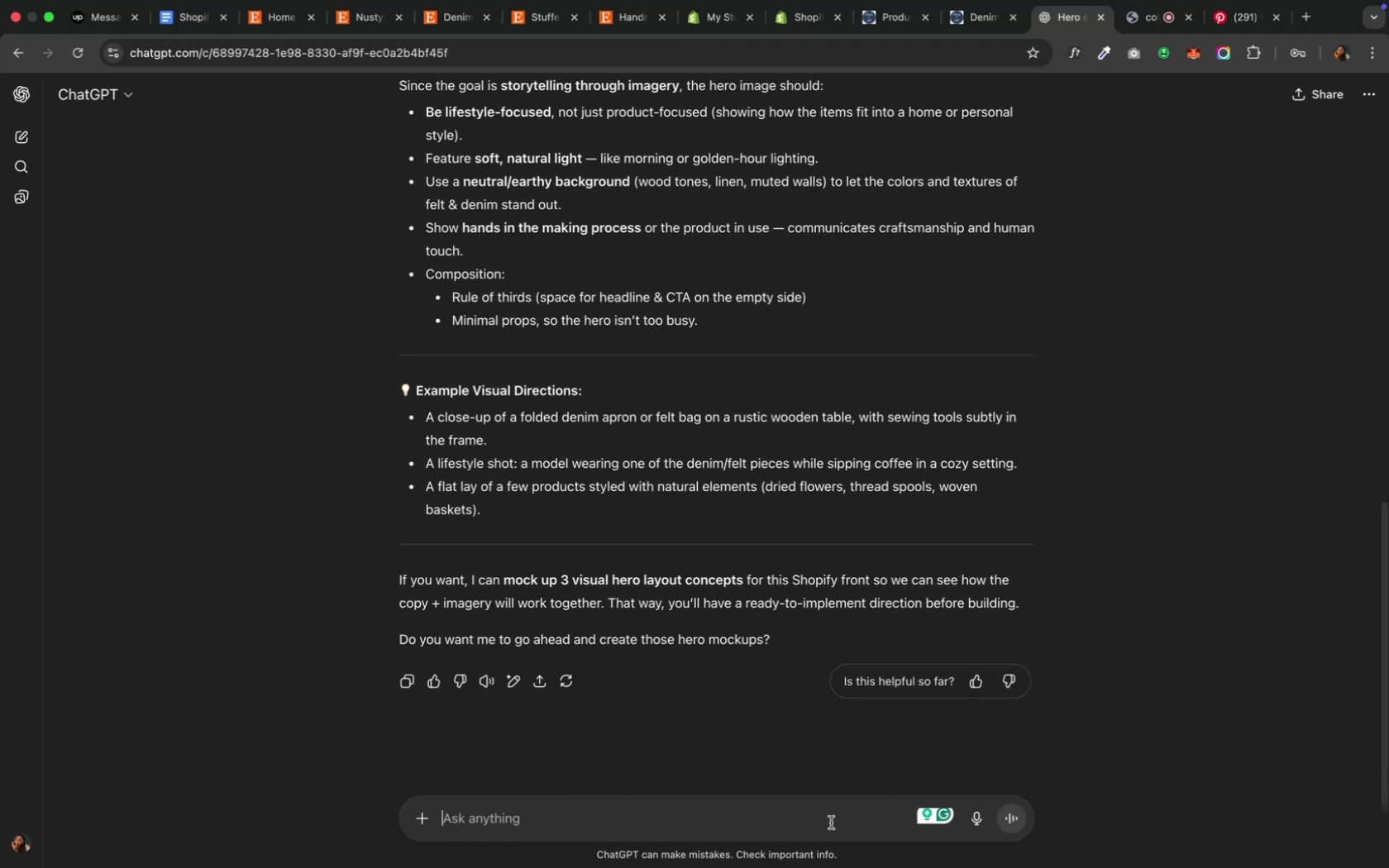 
type(Who is the target audience of this store?)
 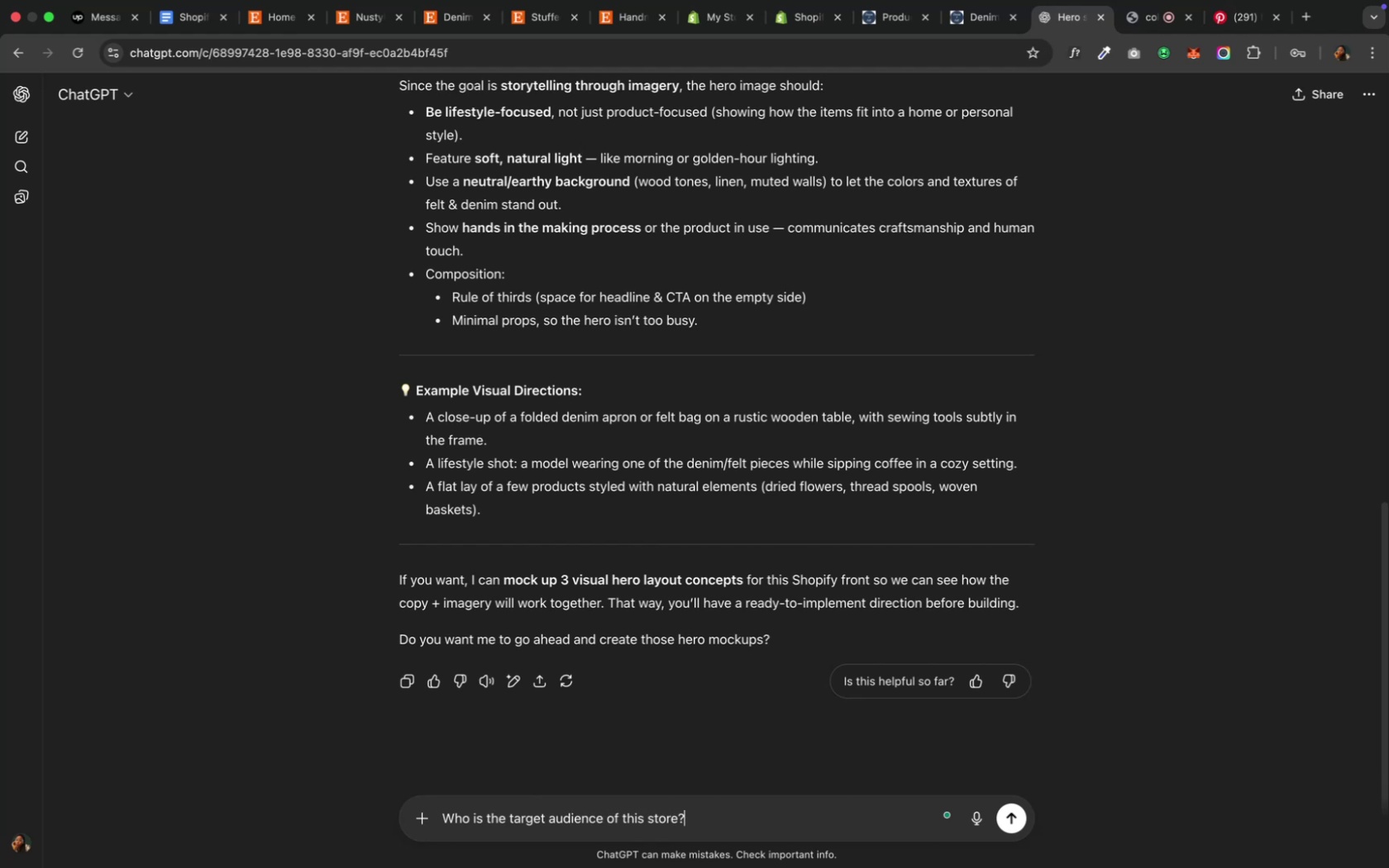 
key(Enter)
 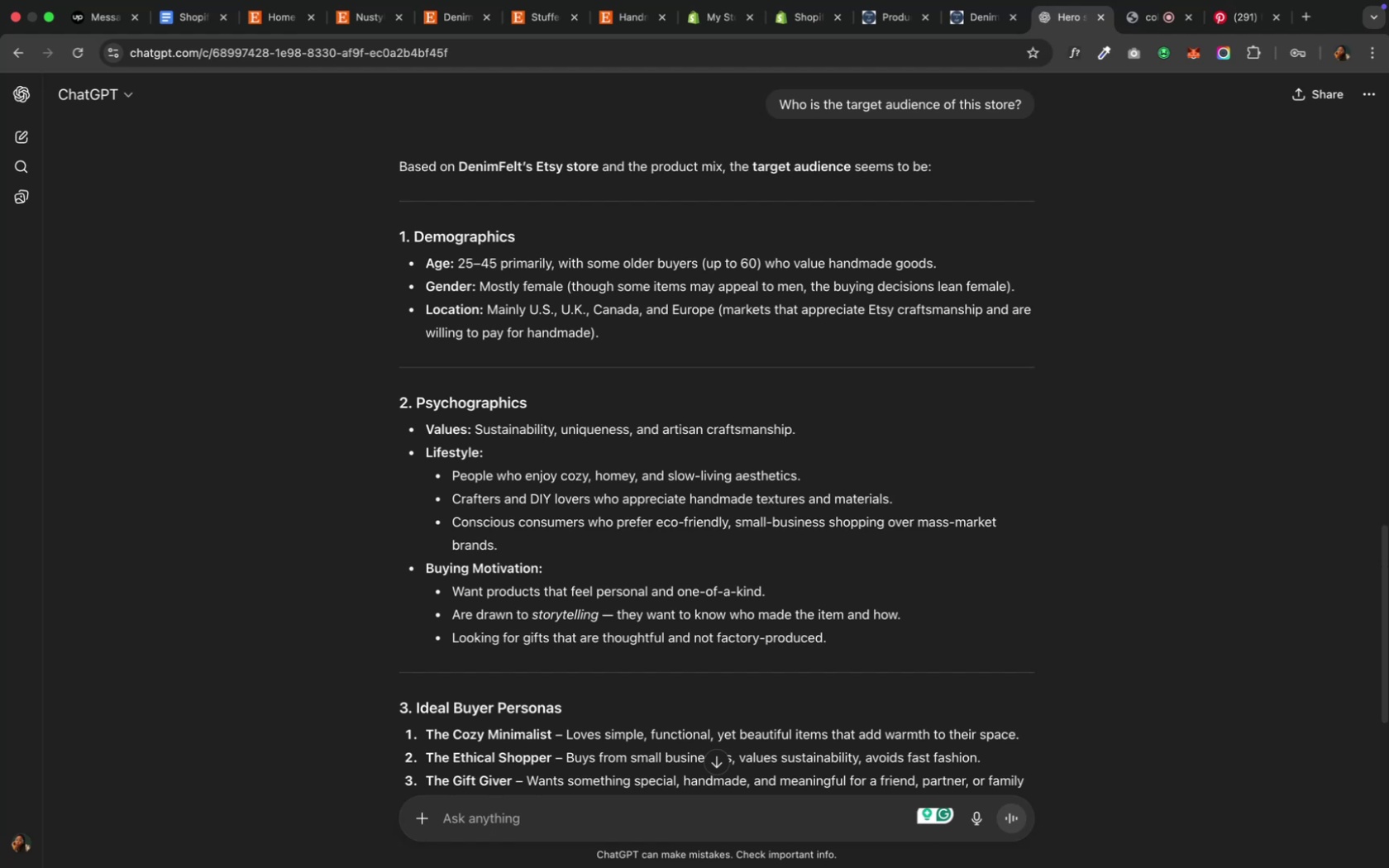 
wait(19.08)
 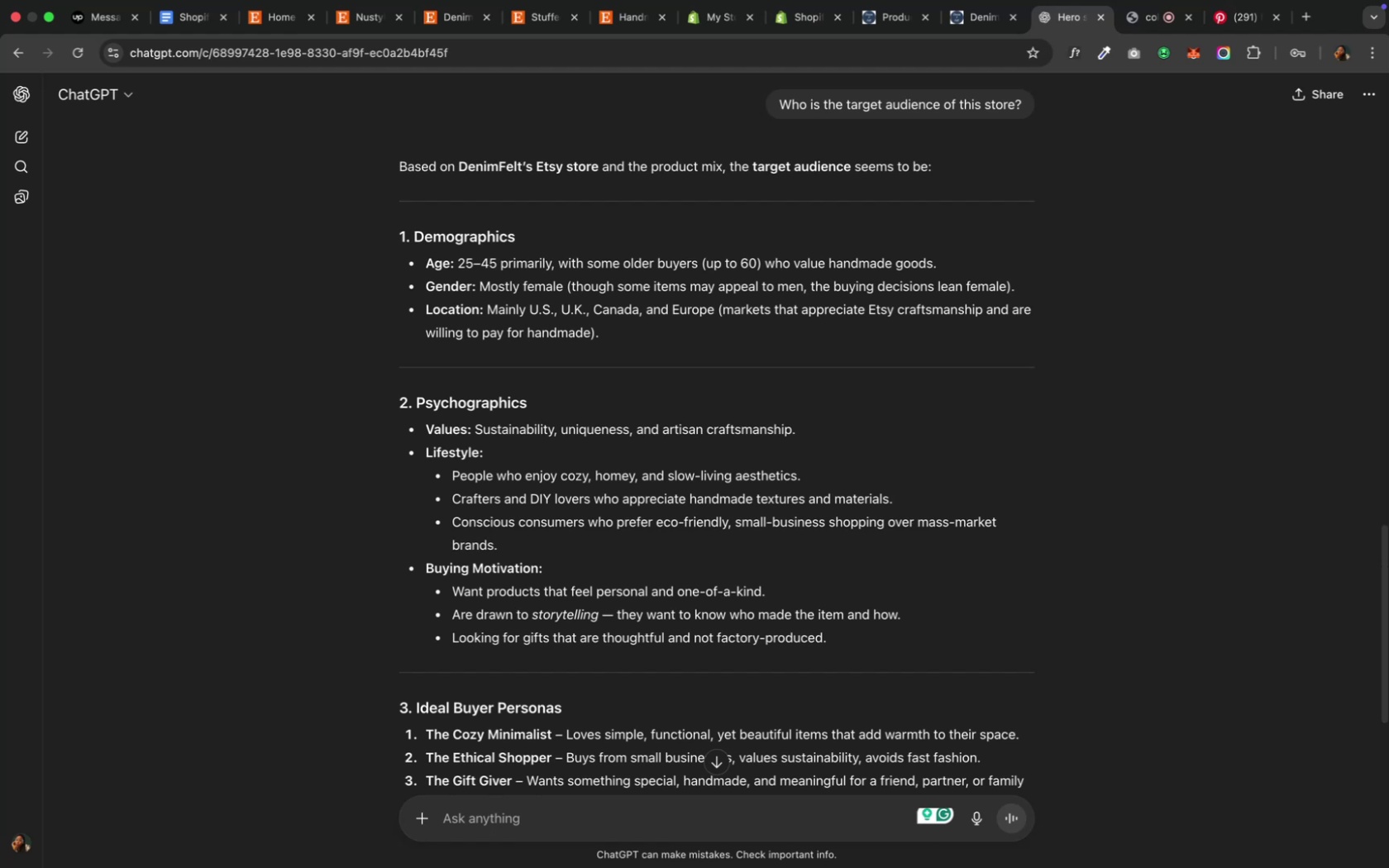 
left_click([1304, 36])
 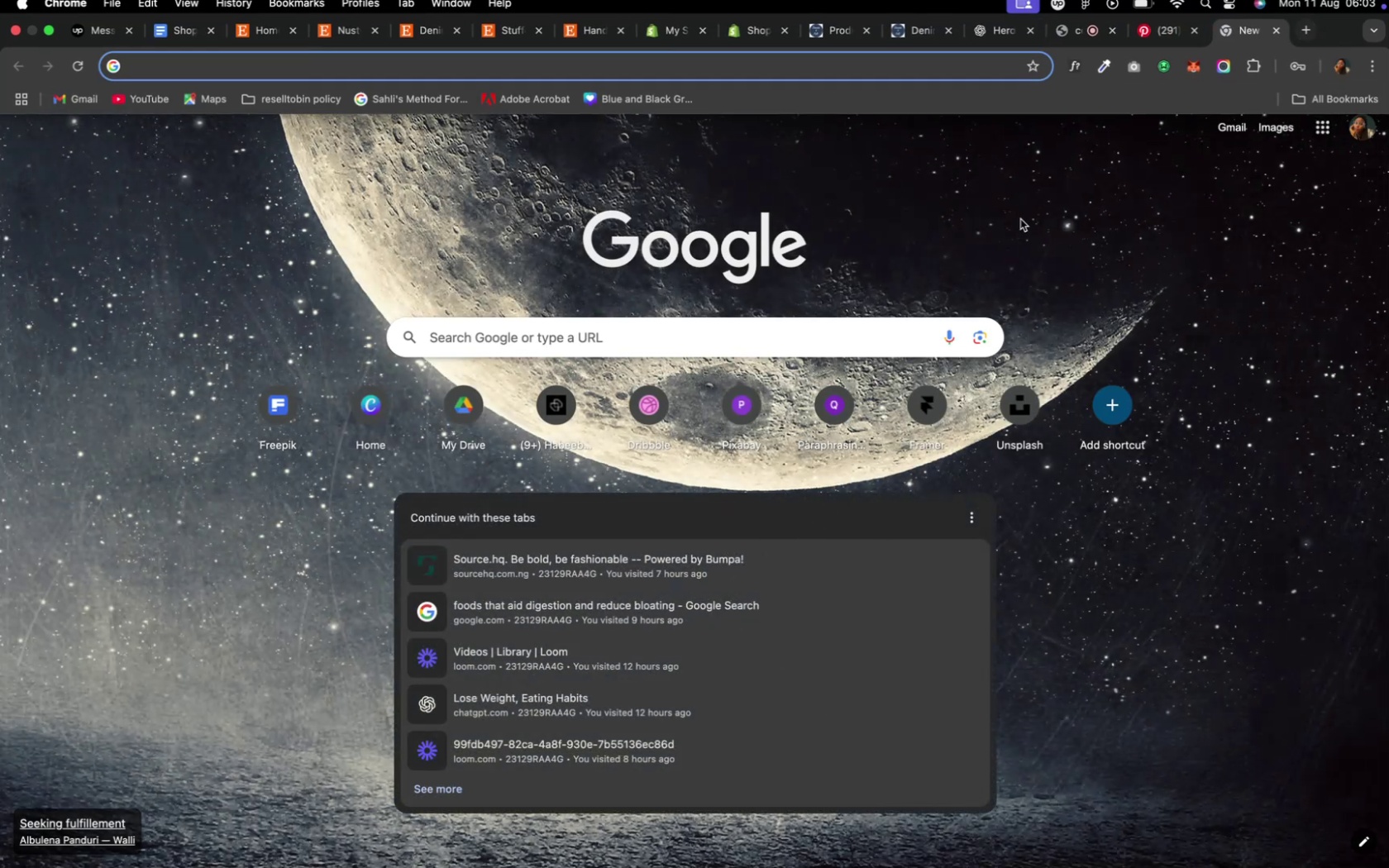 
wait(5.5)
 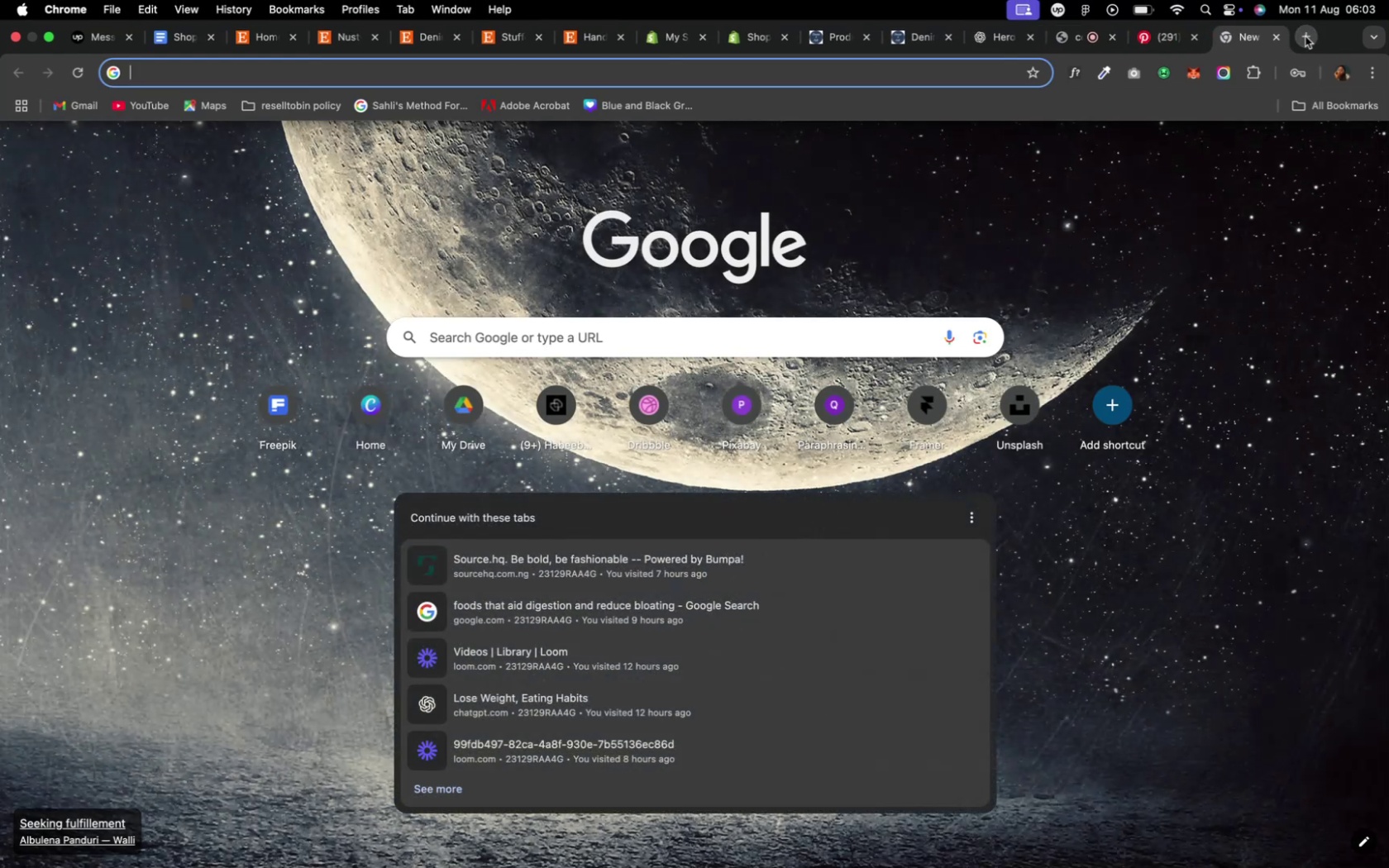 
left_click([289, 413])
 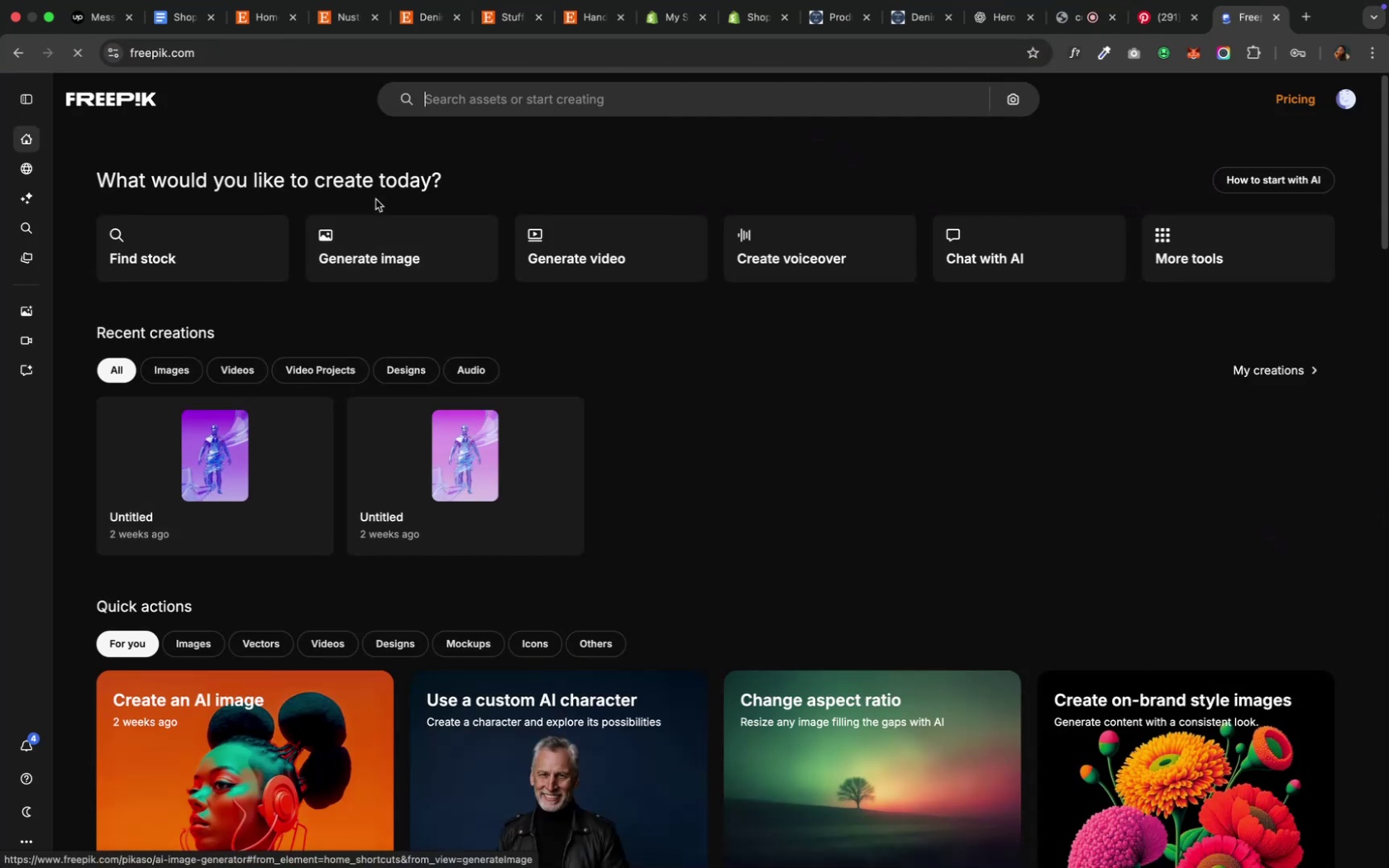 
wait(8.86)
 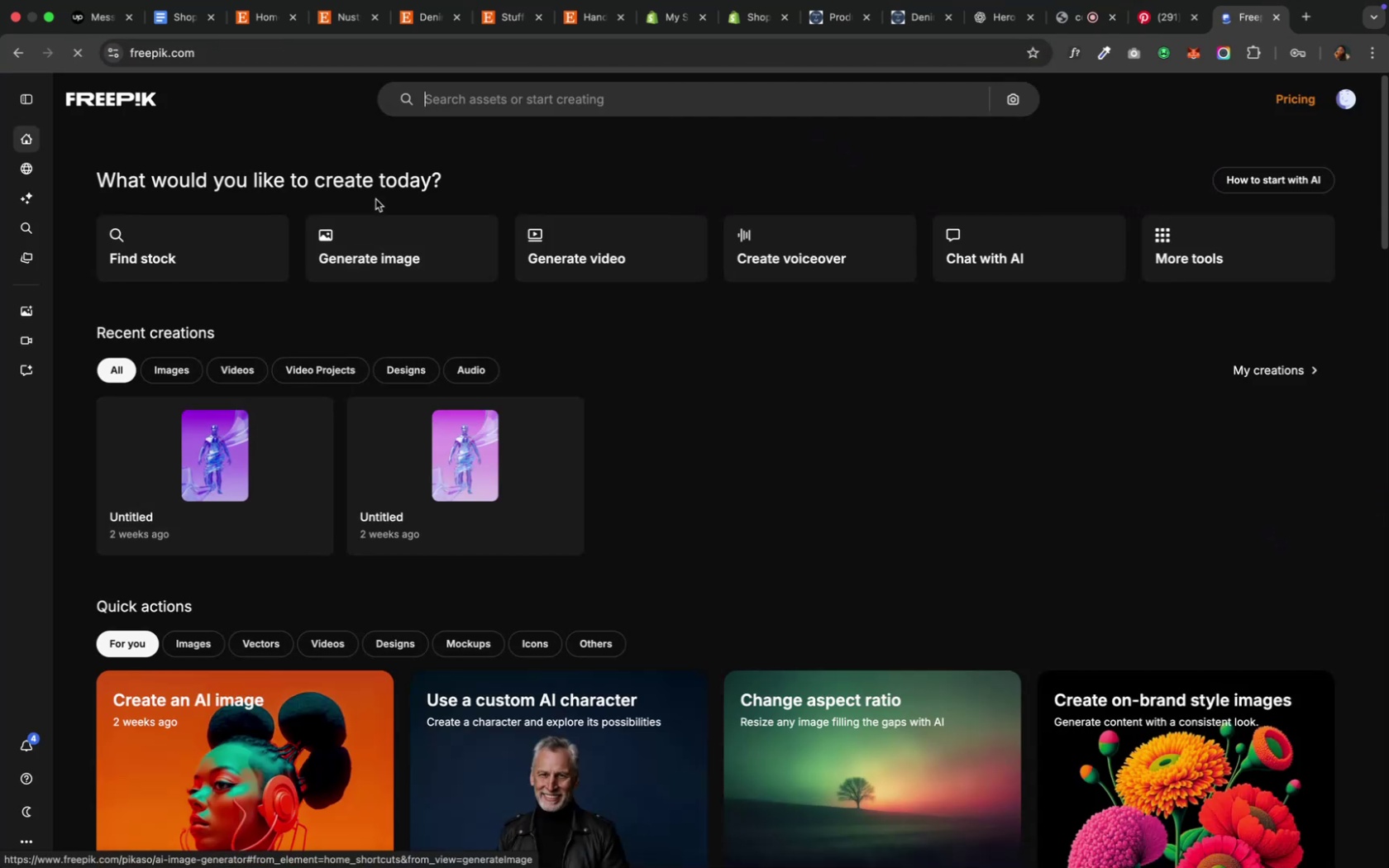 
key(S)
 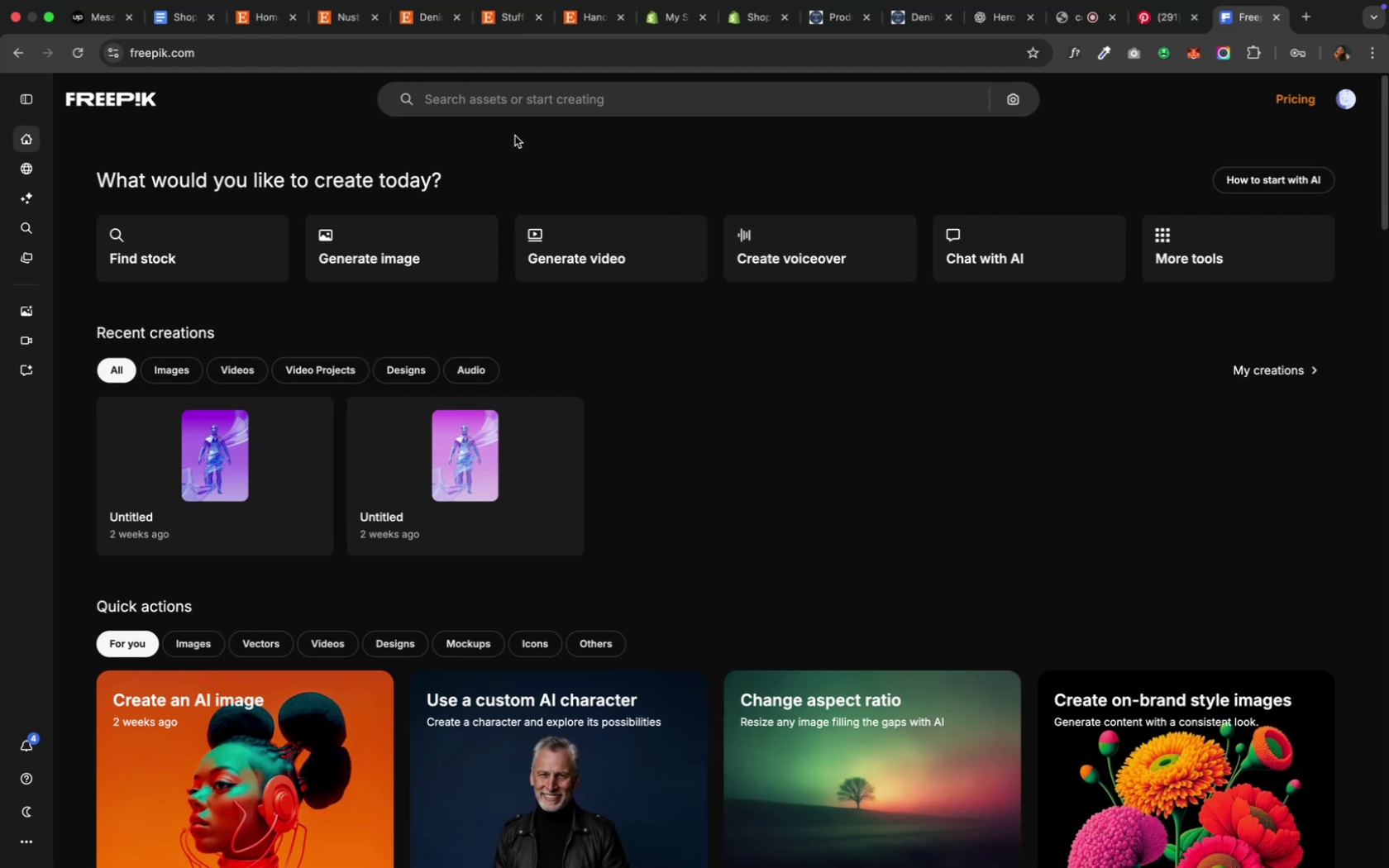 
key(Backspace)
 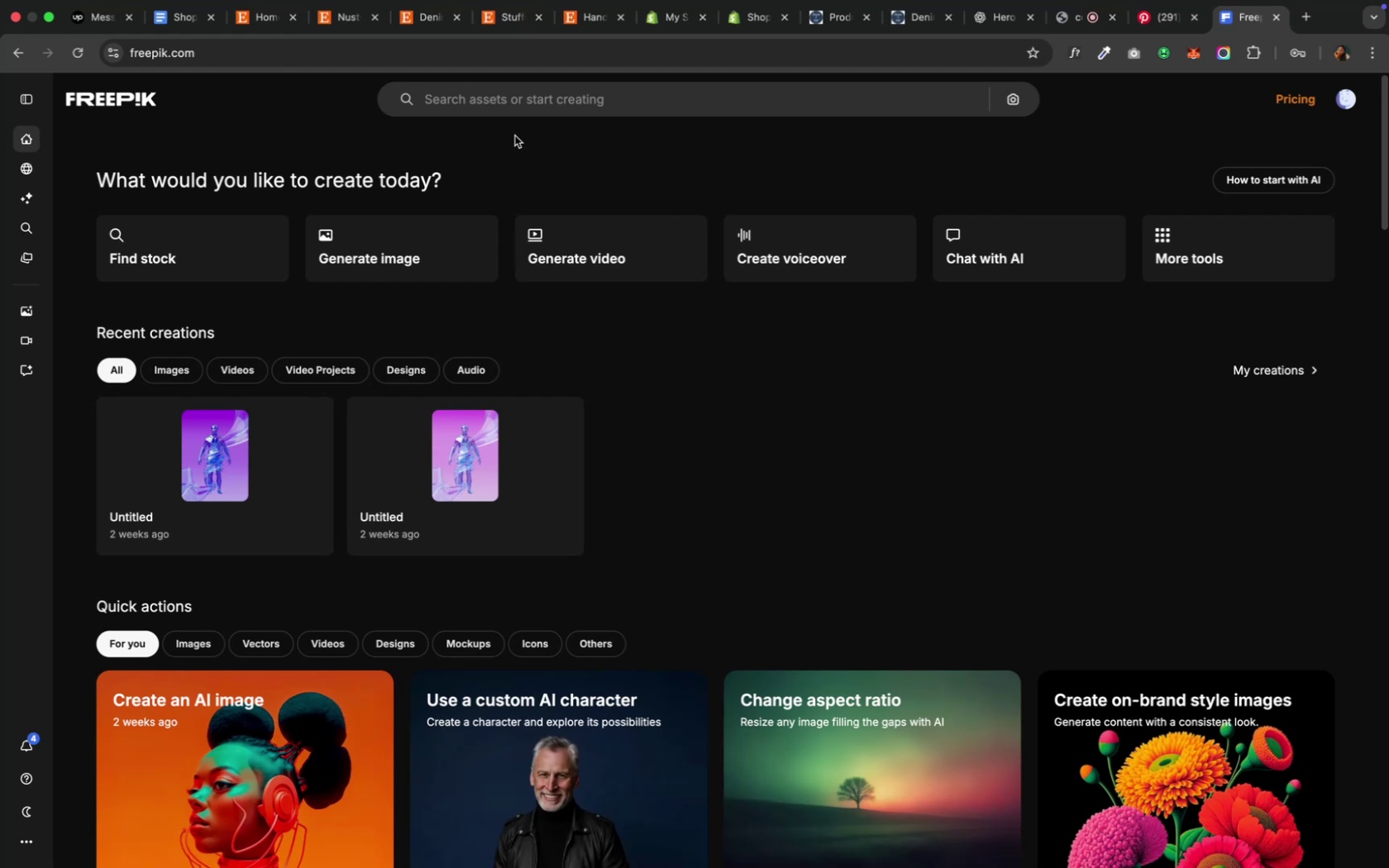 
key(H)
 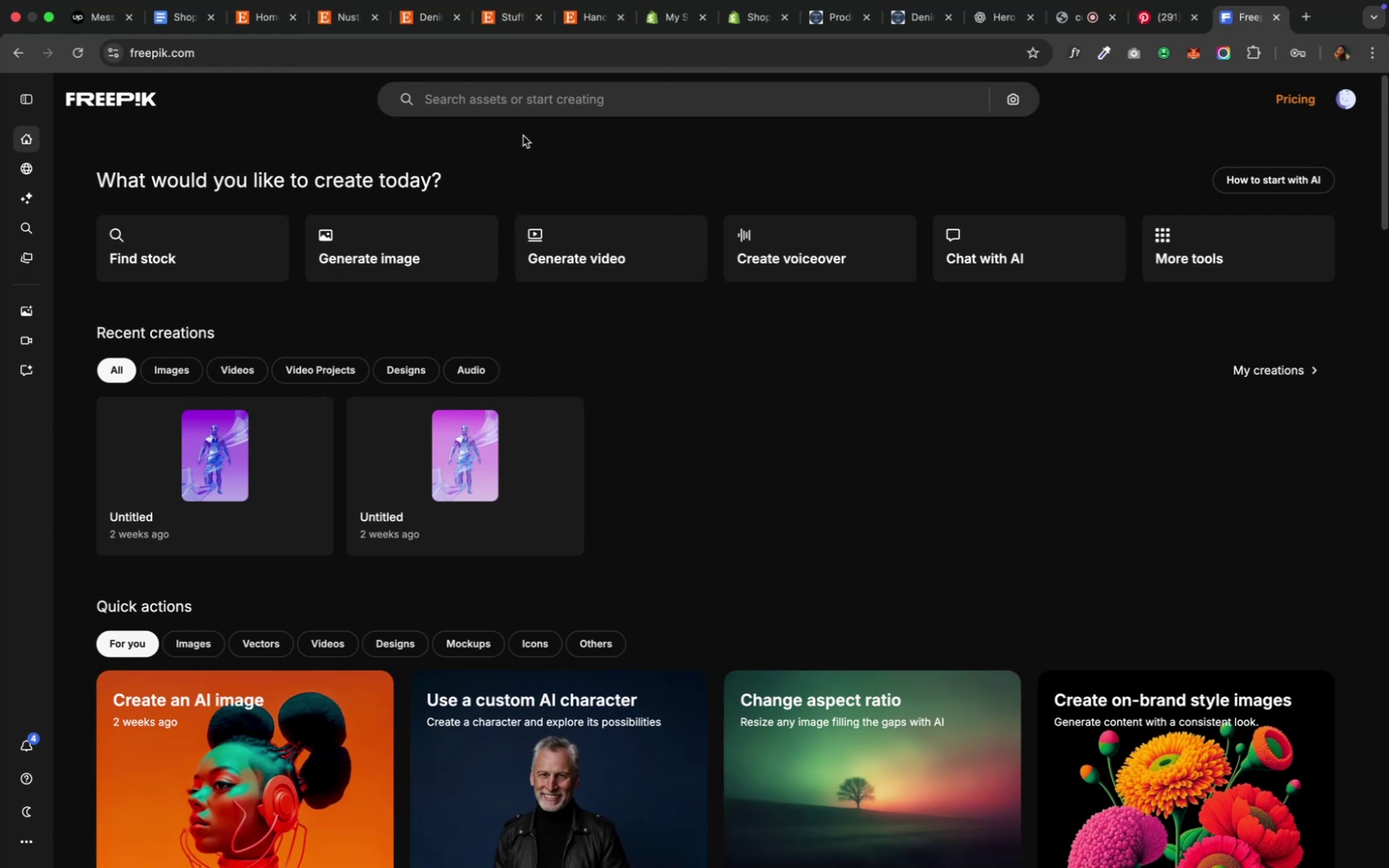 
left_click([582, 108])
 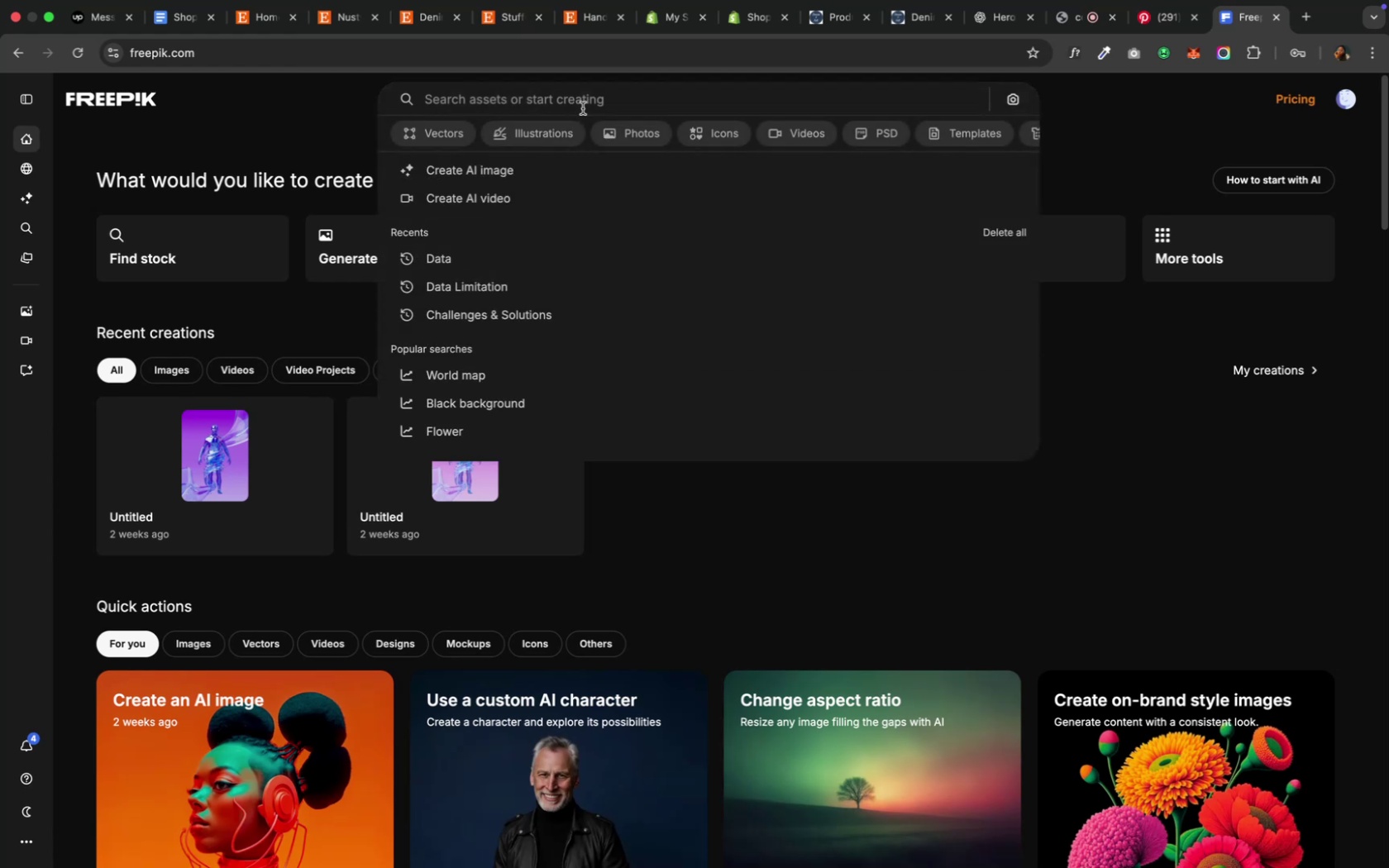 
type(handmade stuffed animal)
 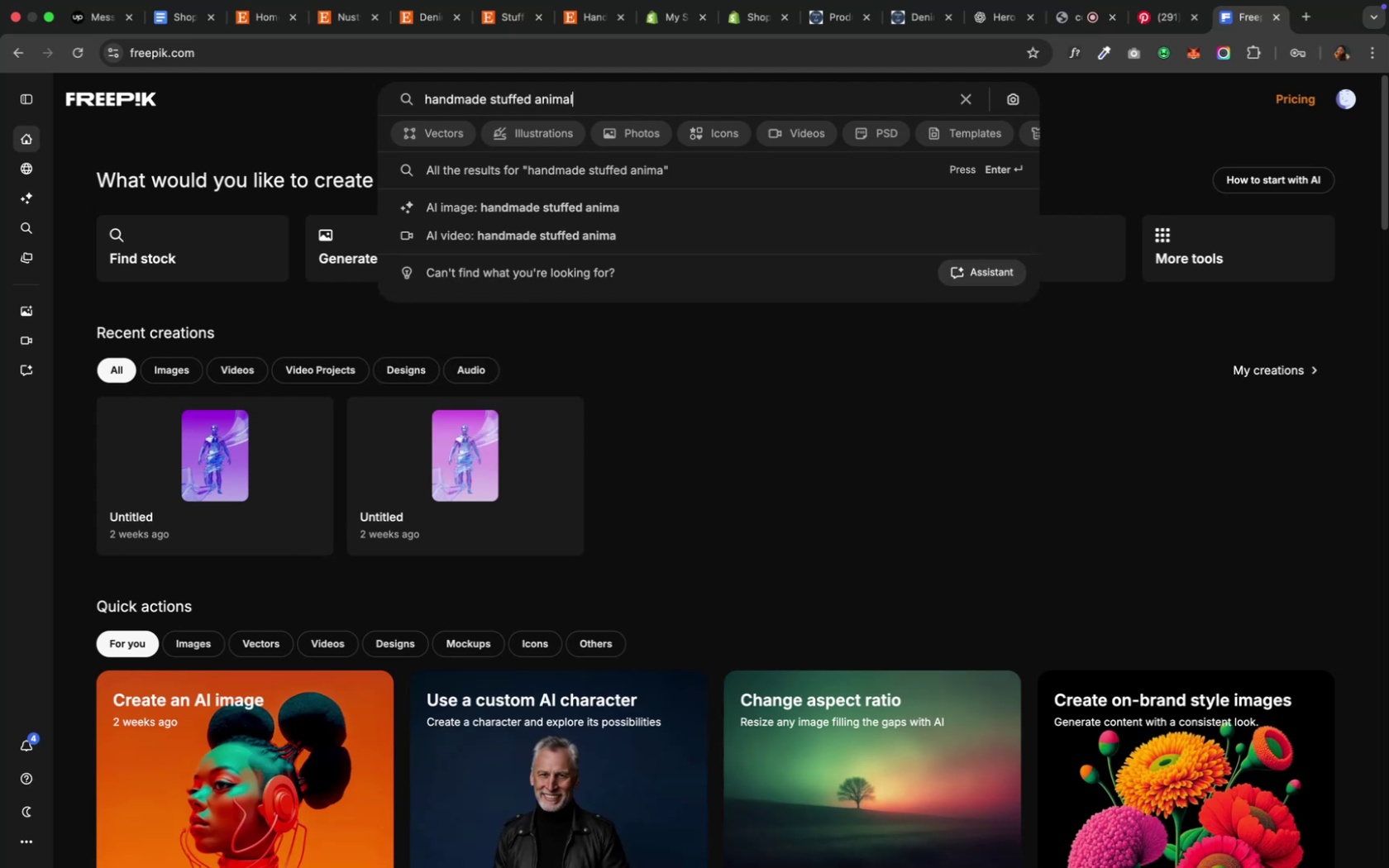 
key(Enter)
 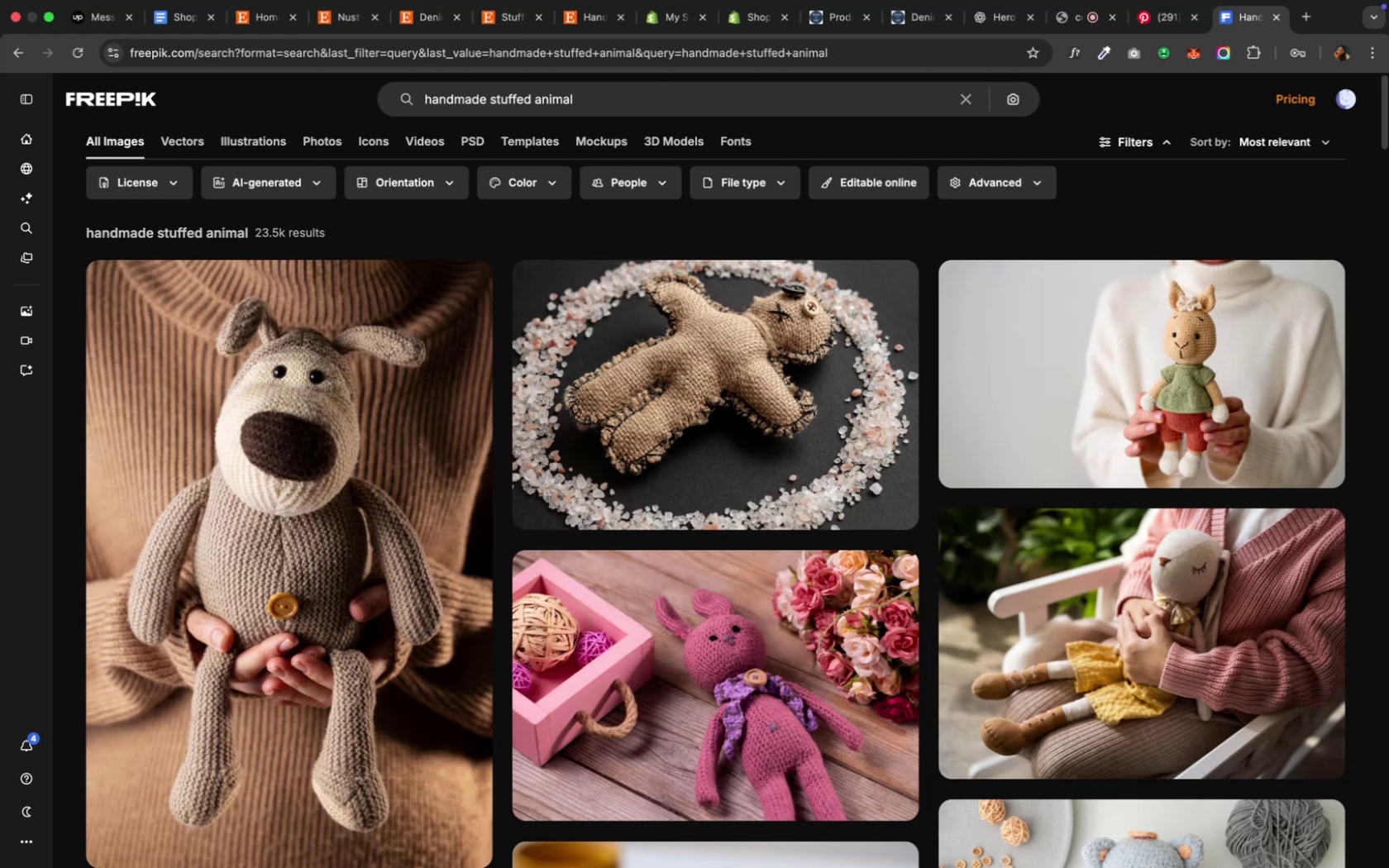 
wait(6.12)
 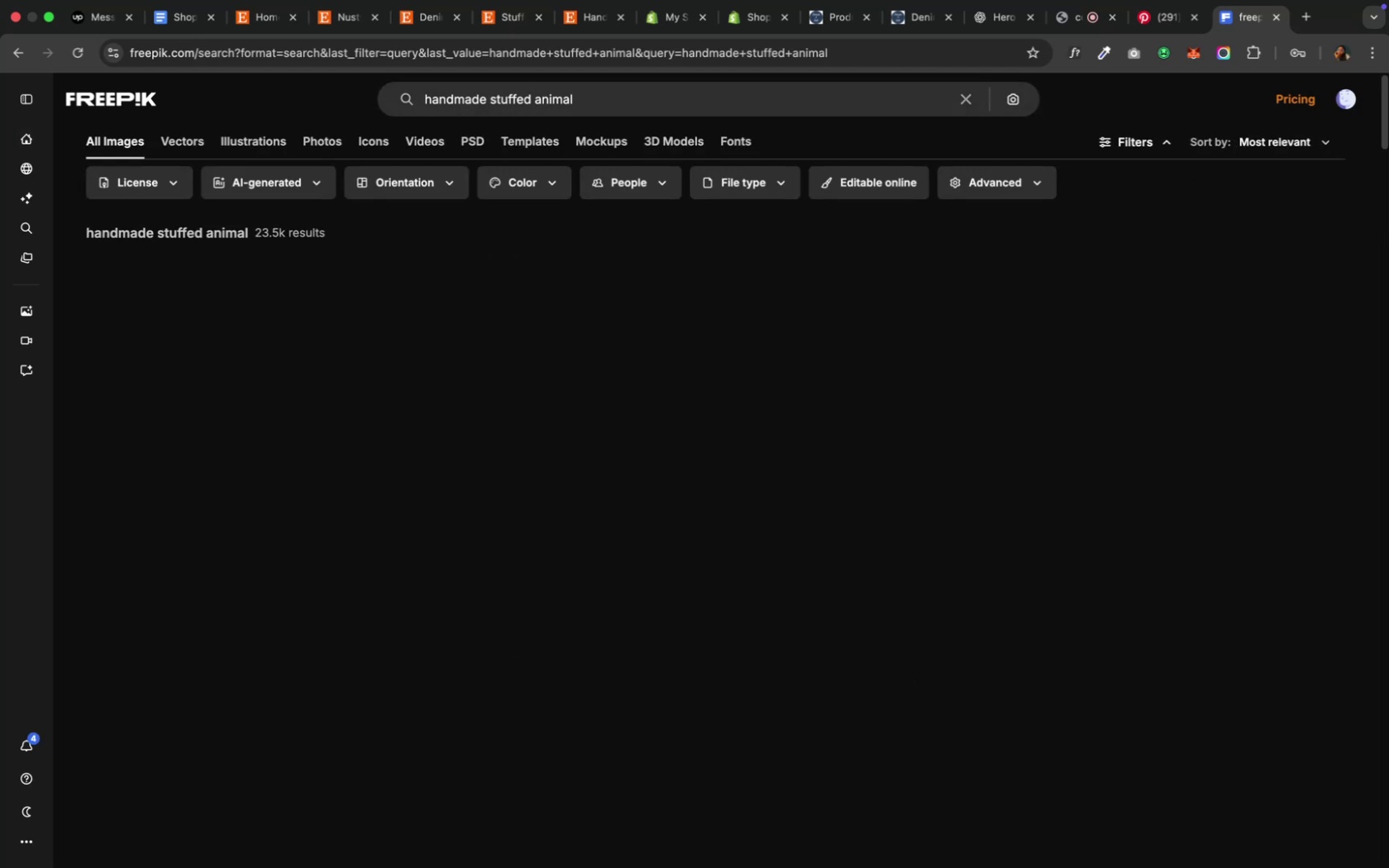 
scroll: coordinate [793, 441], scroll_direction: down, amount: 15.0
 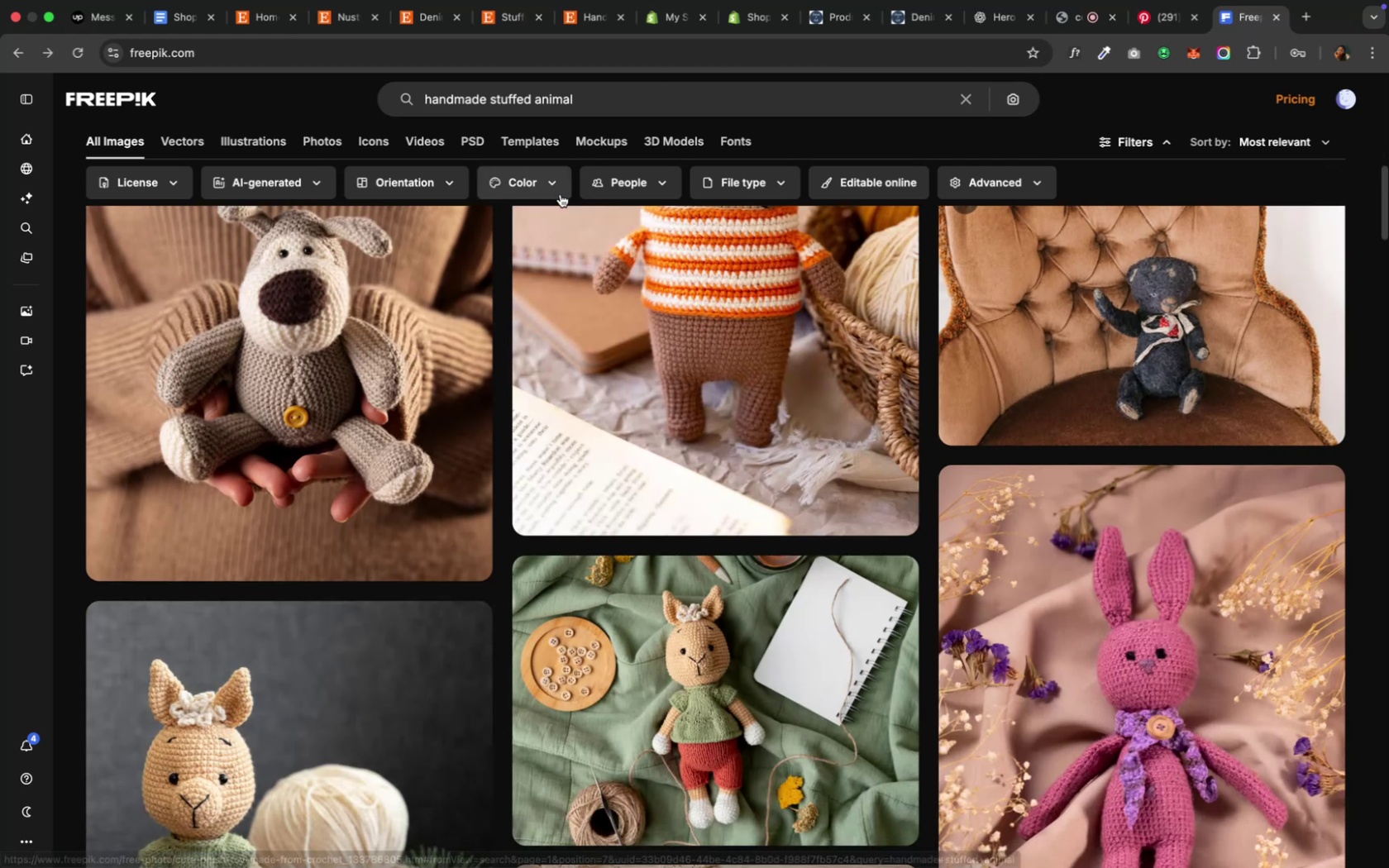 
wait(6.92)
 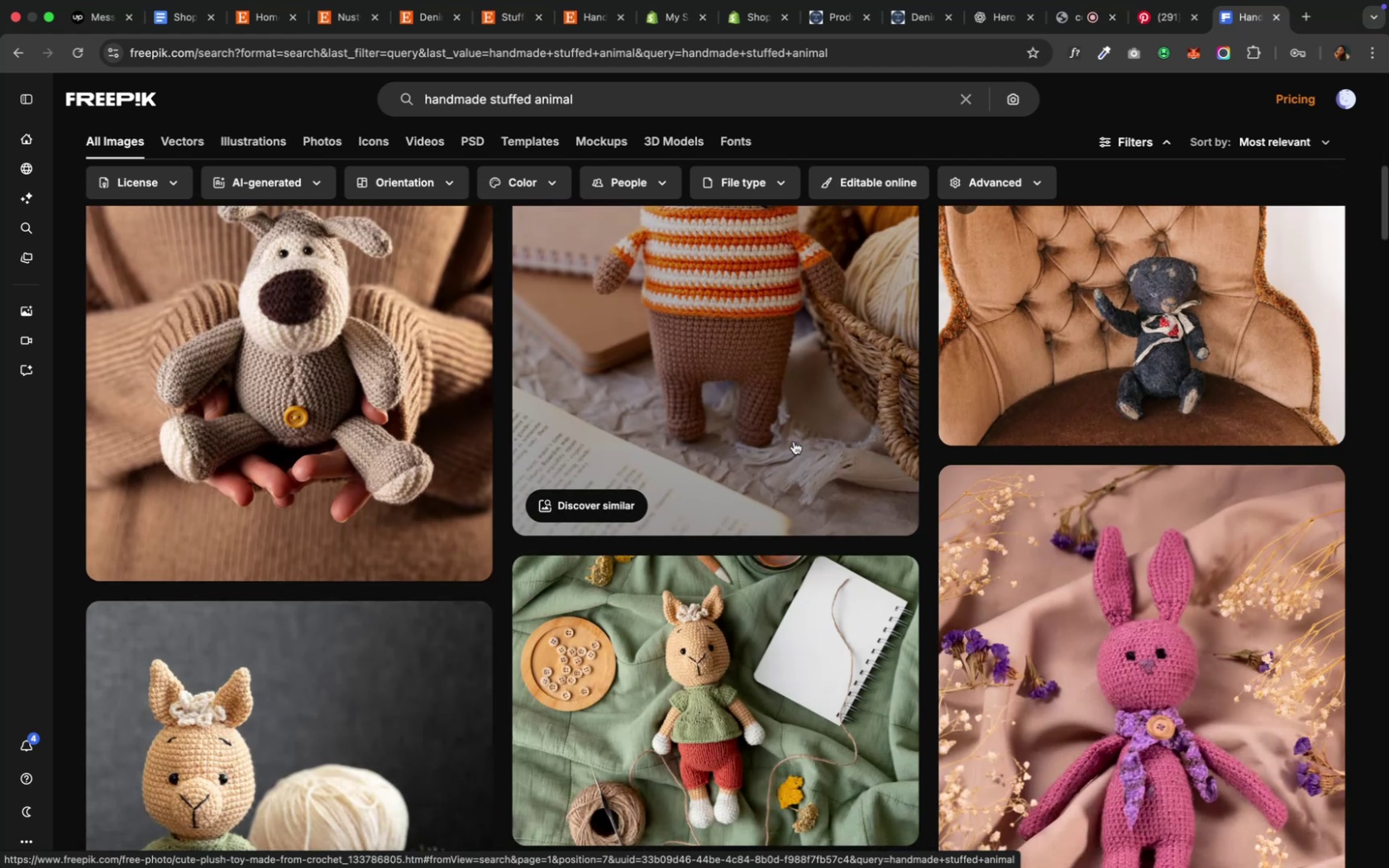 
left_click_drag(start_coordinate=[489, 165], to_coordinate=[563, 279])
 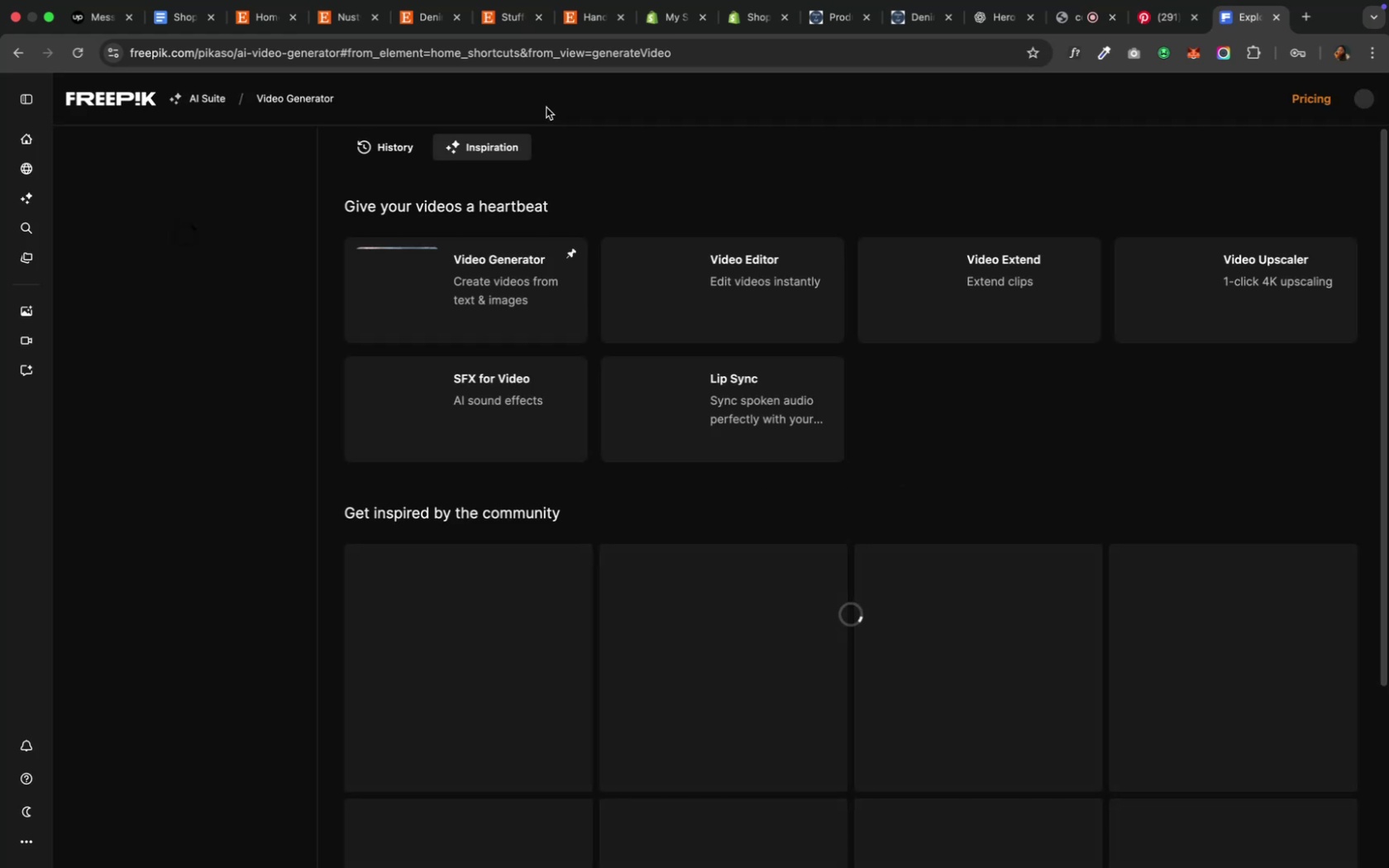 
wait(6.81)
 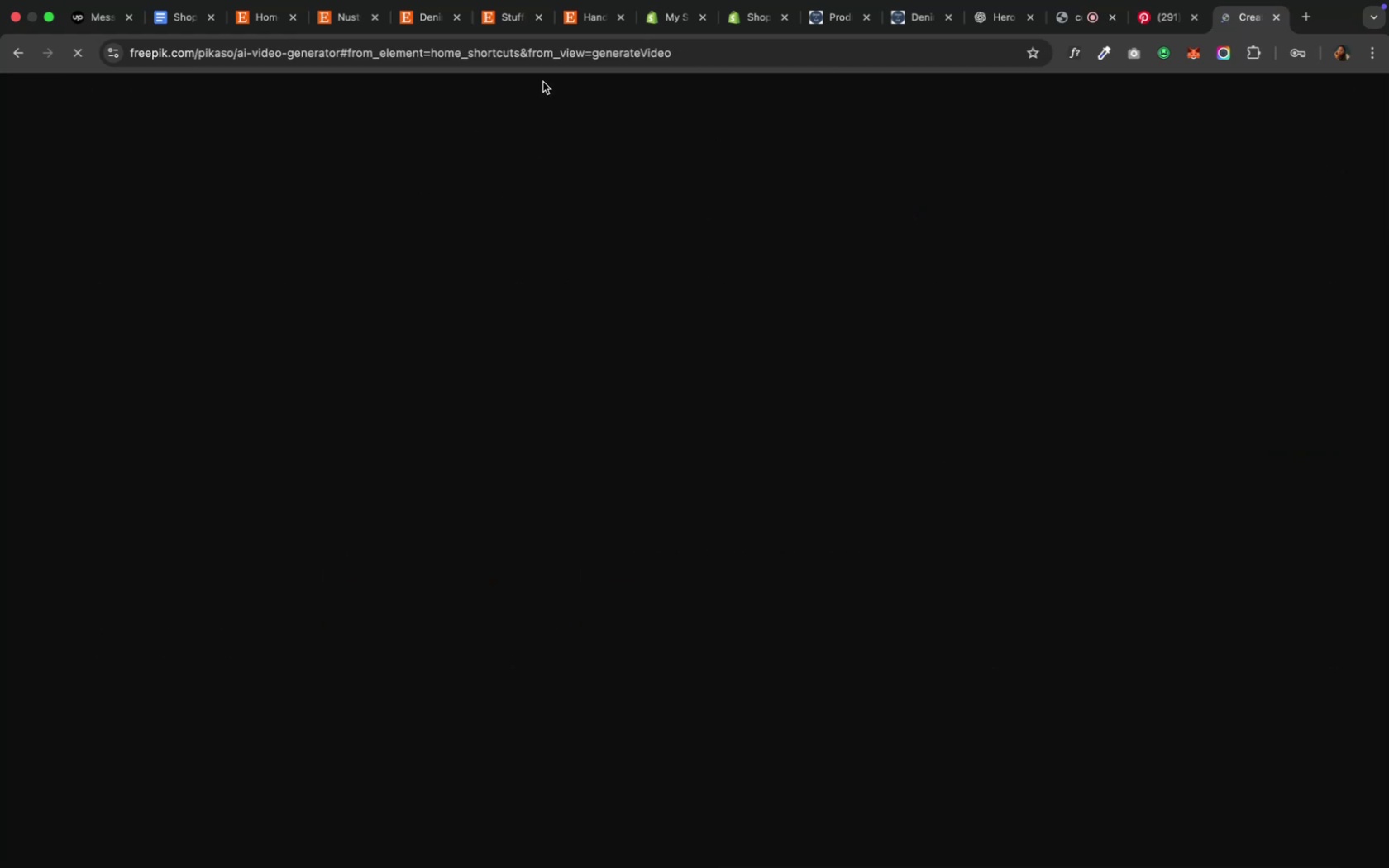 
left_click([20, 52])
 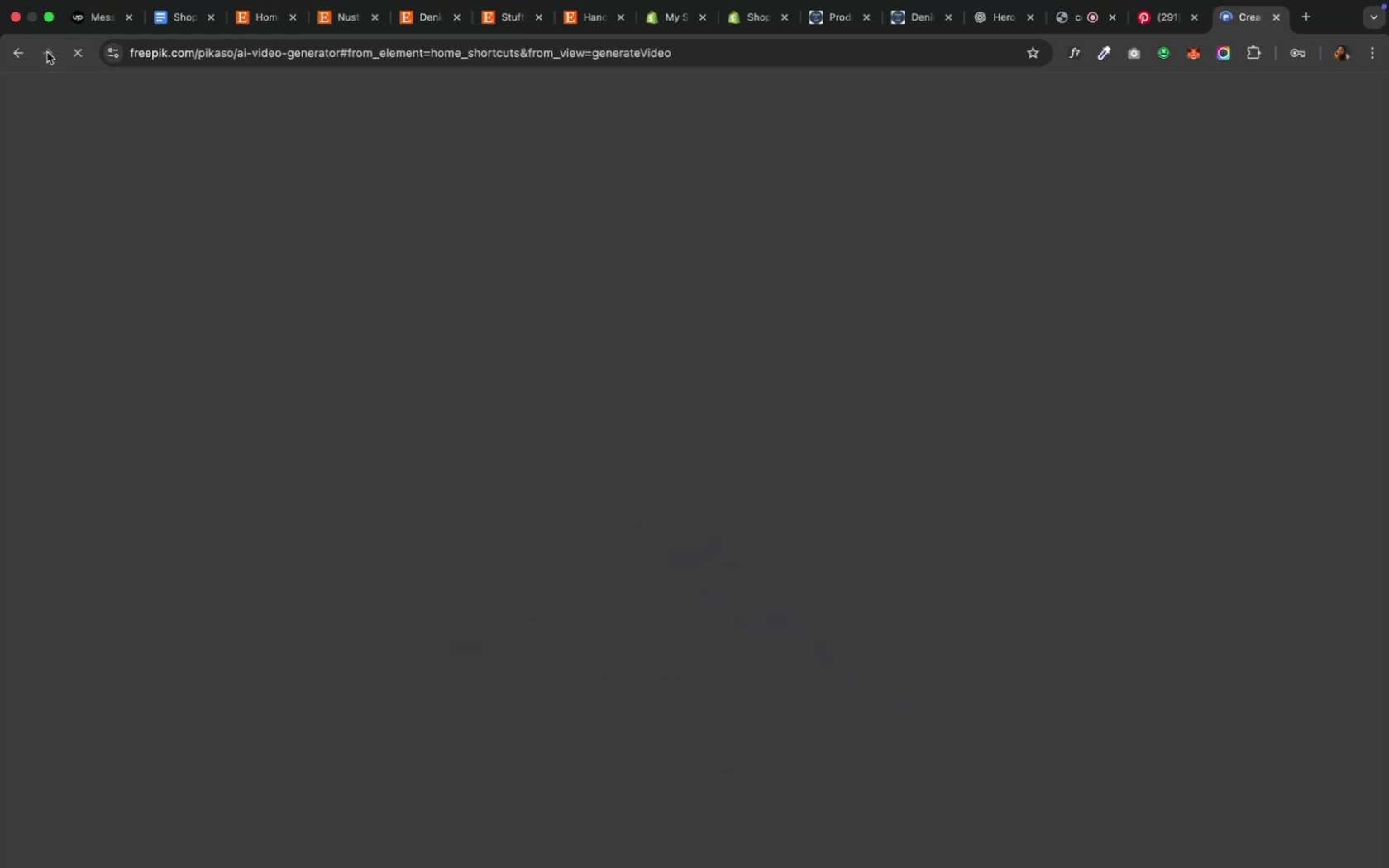 
mouse_move([339, 110])
 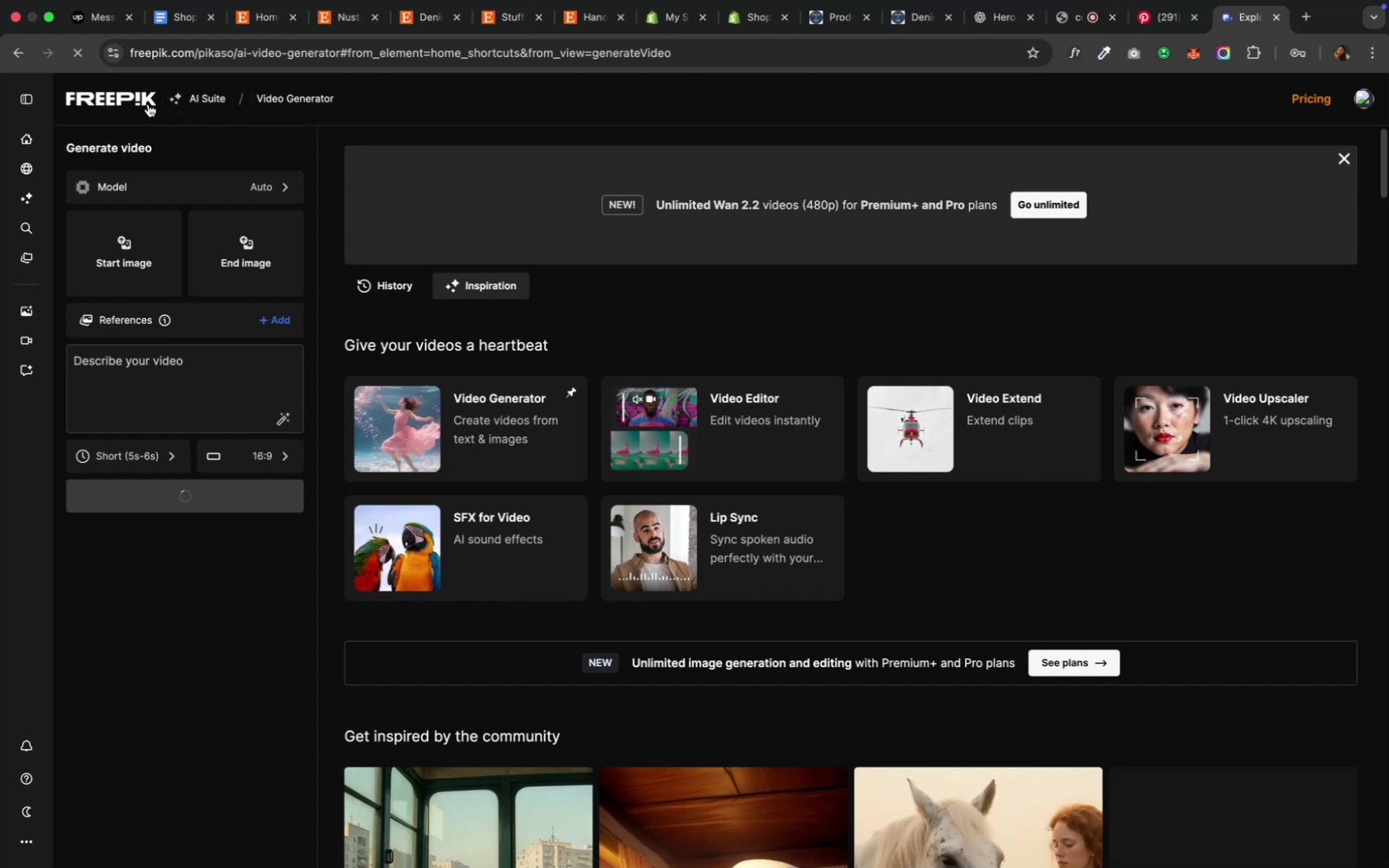 
left_click([109, 104])
 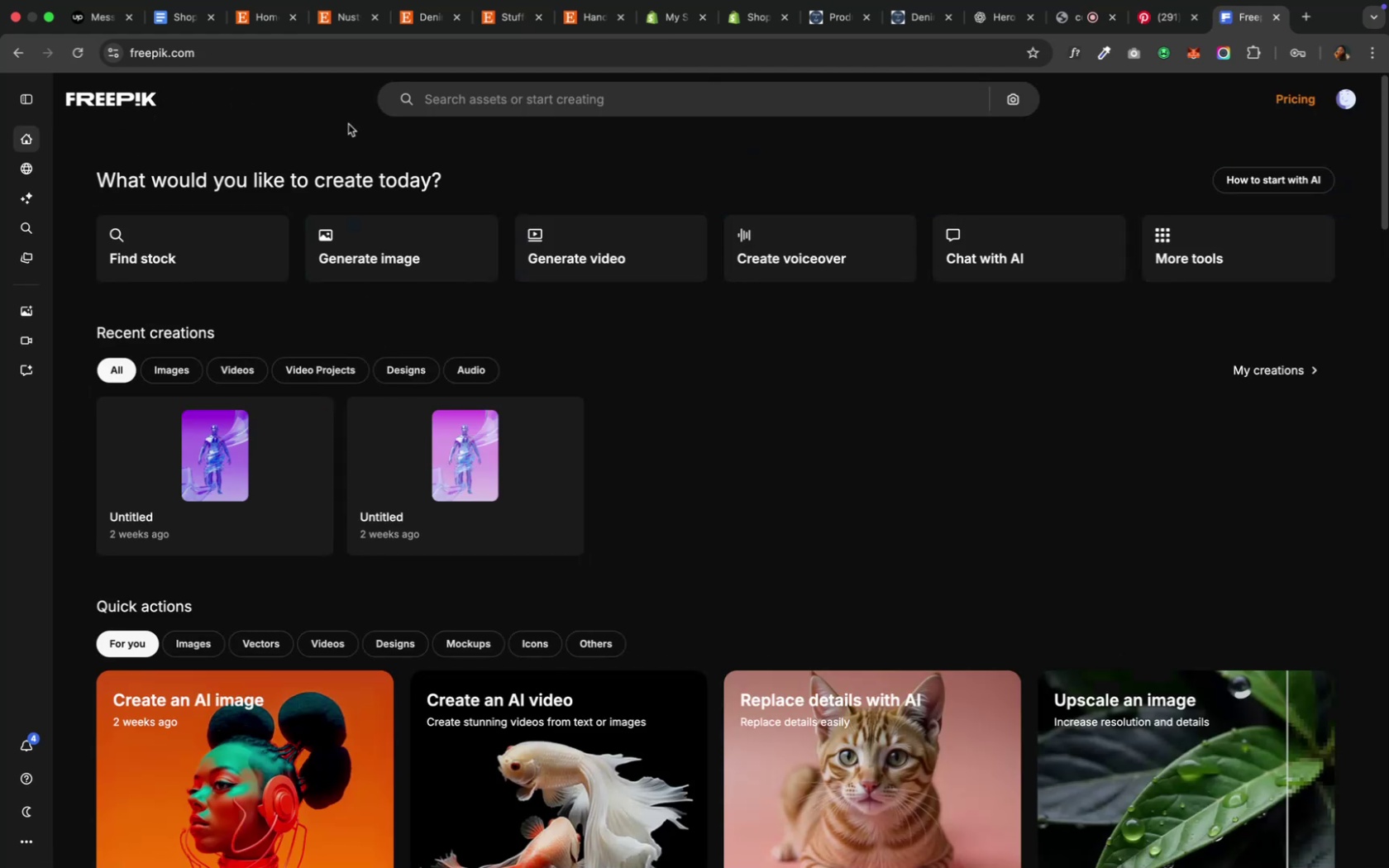 
left_click([476, 111])
 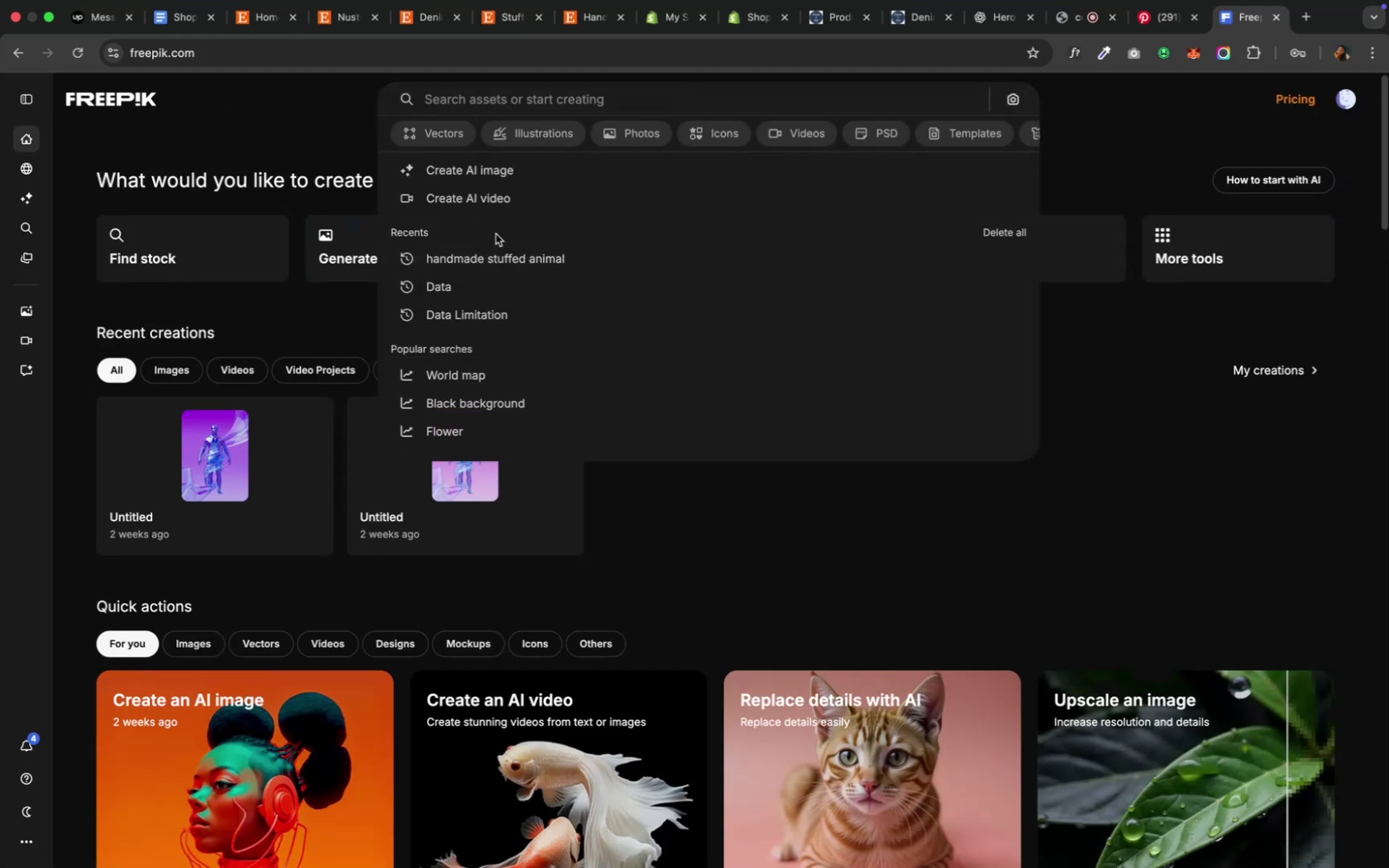 
left_click([505, 256])
 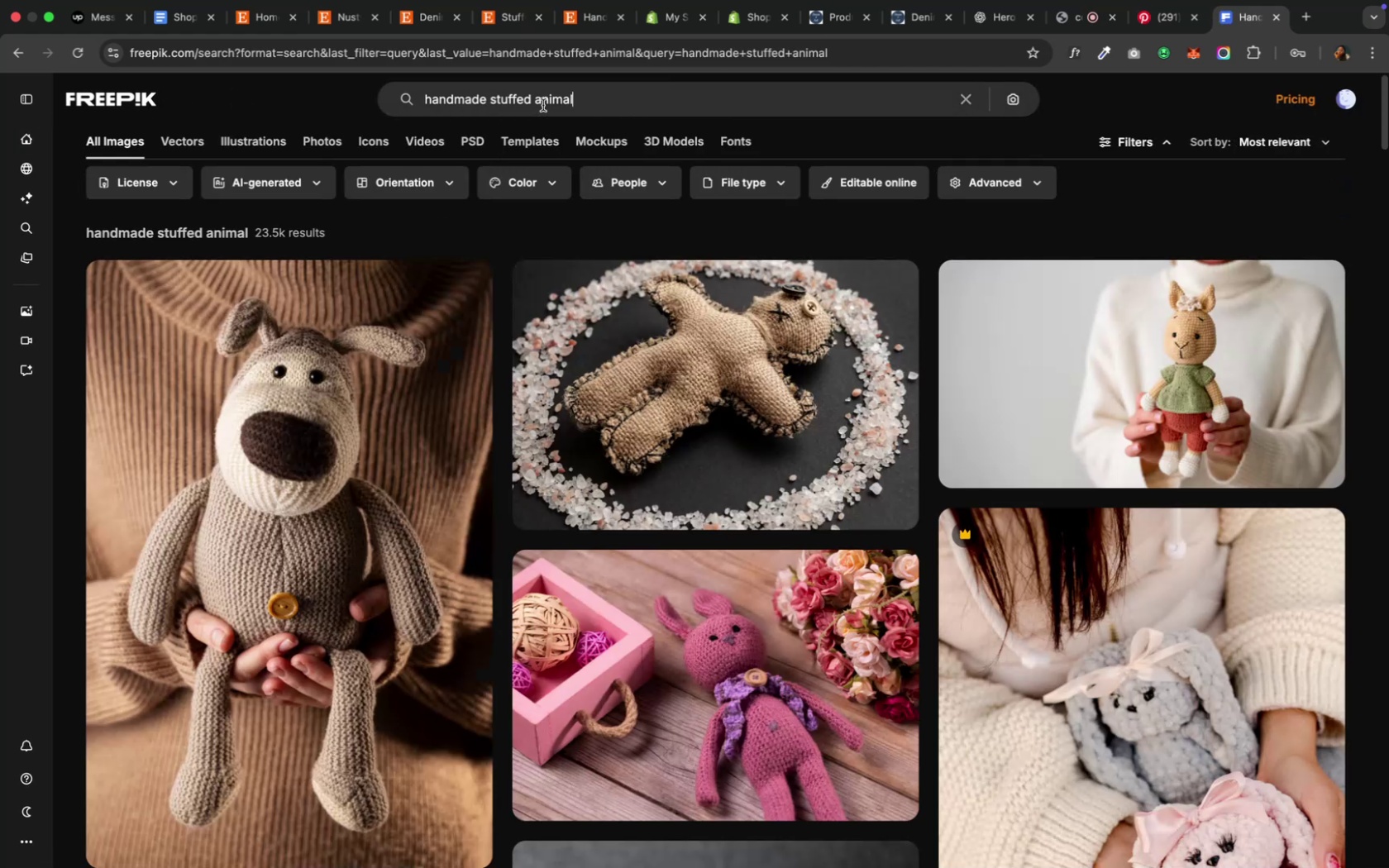 
double_click([547, 99])
 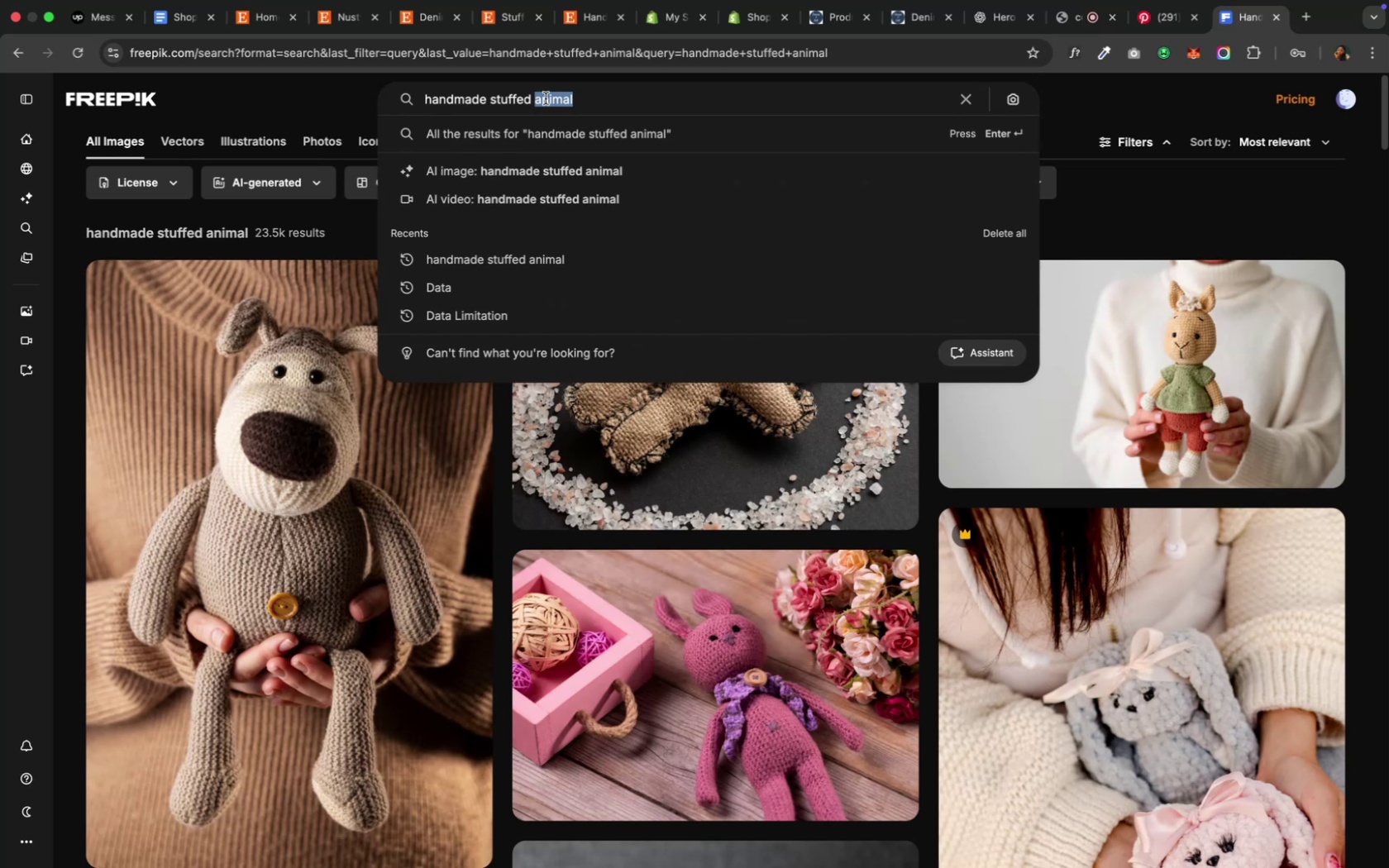 
wait(5.54)
 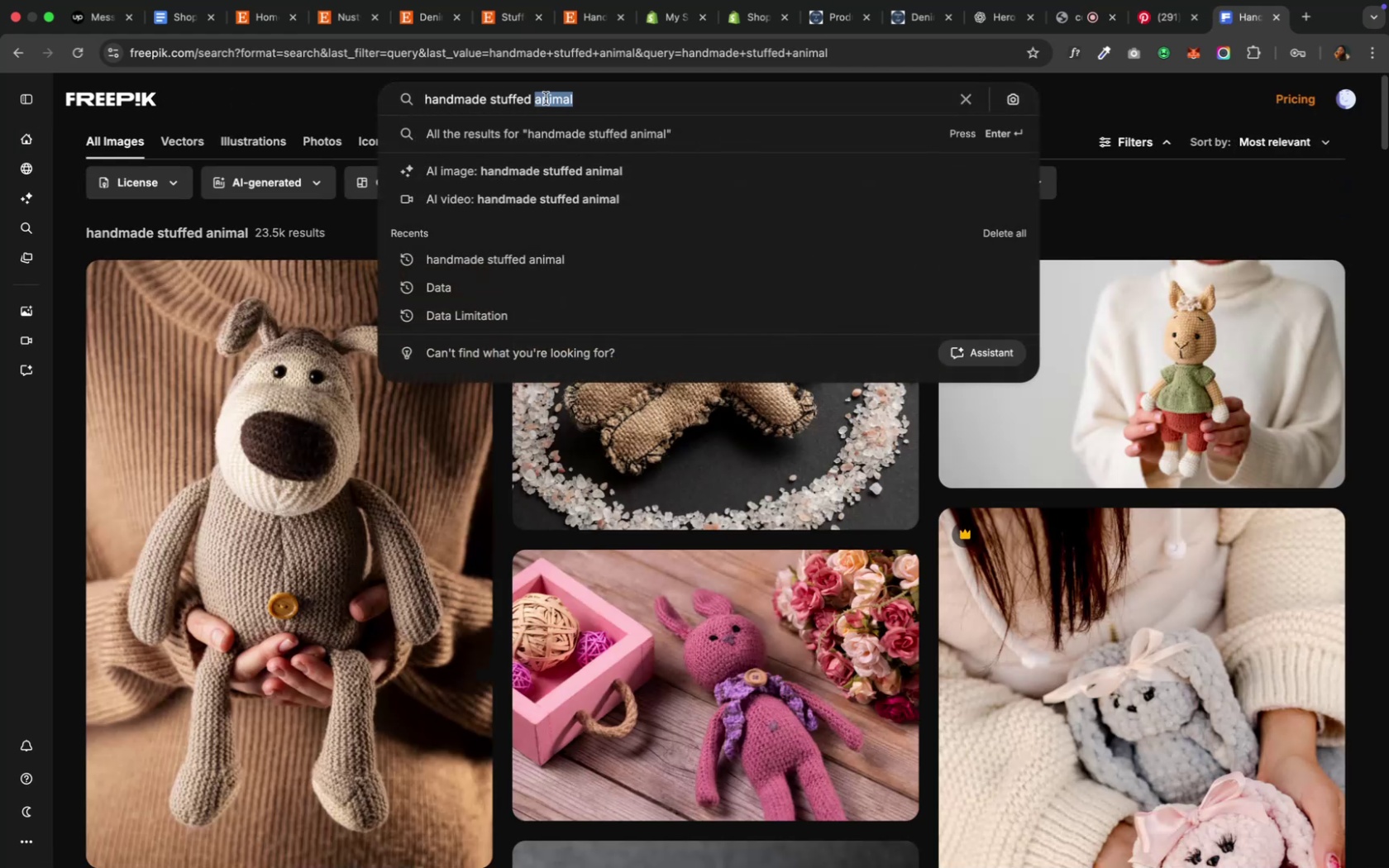 
type(whale)
 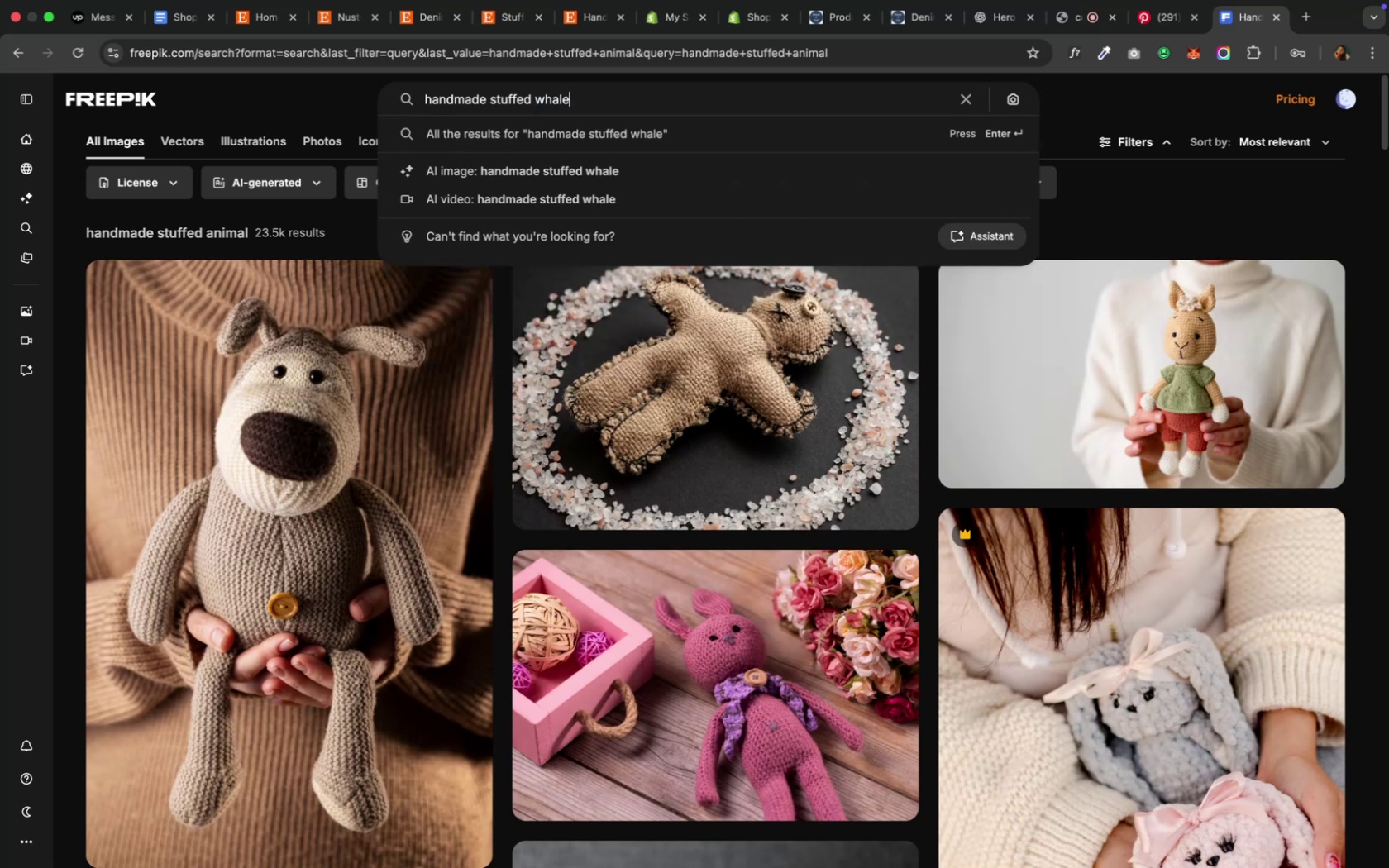 
key(Enter)
 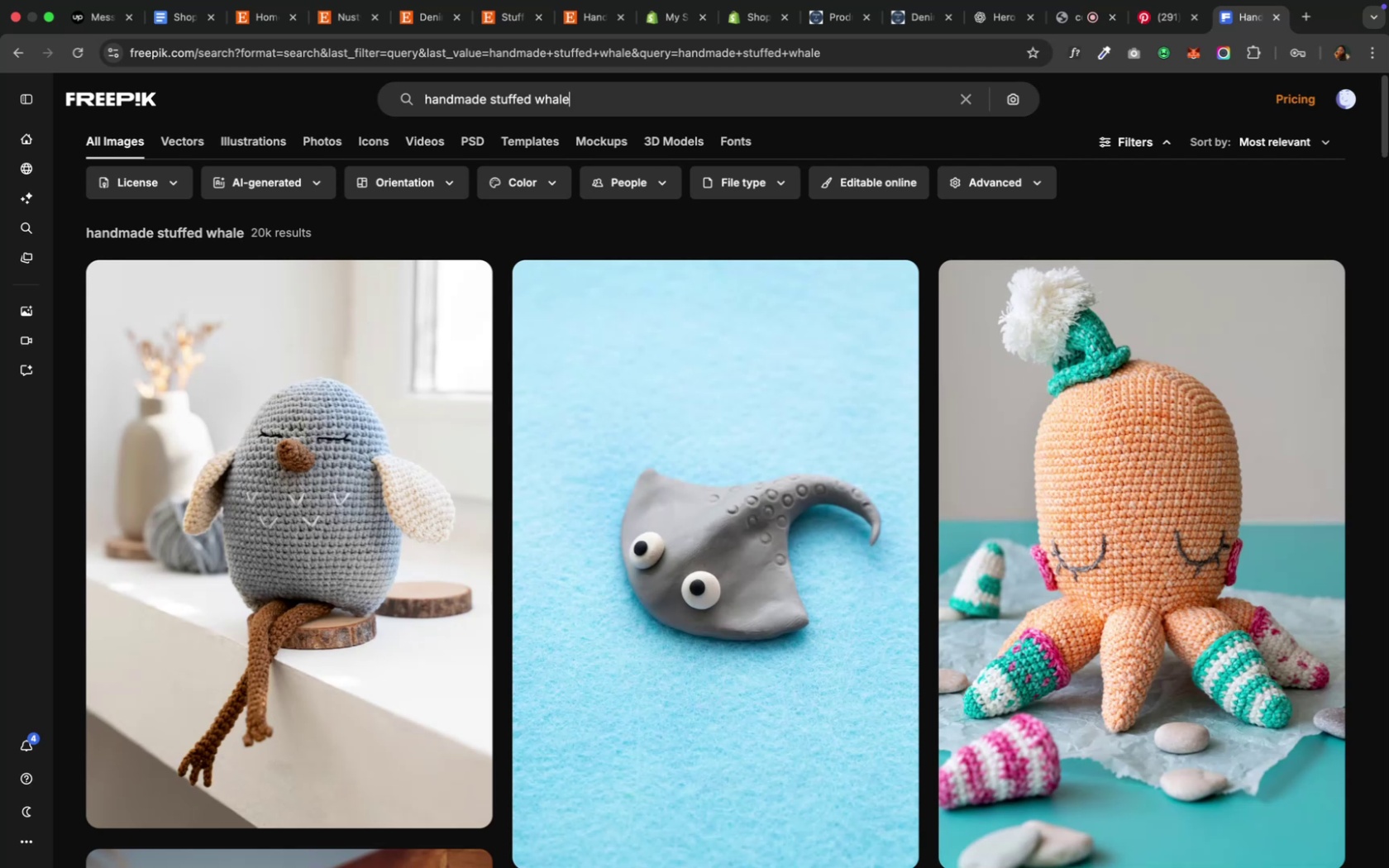 
wait(6.5)
 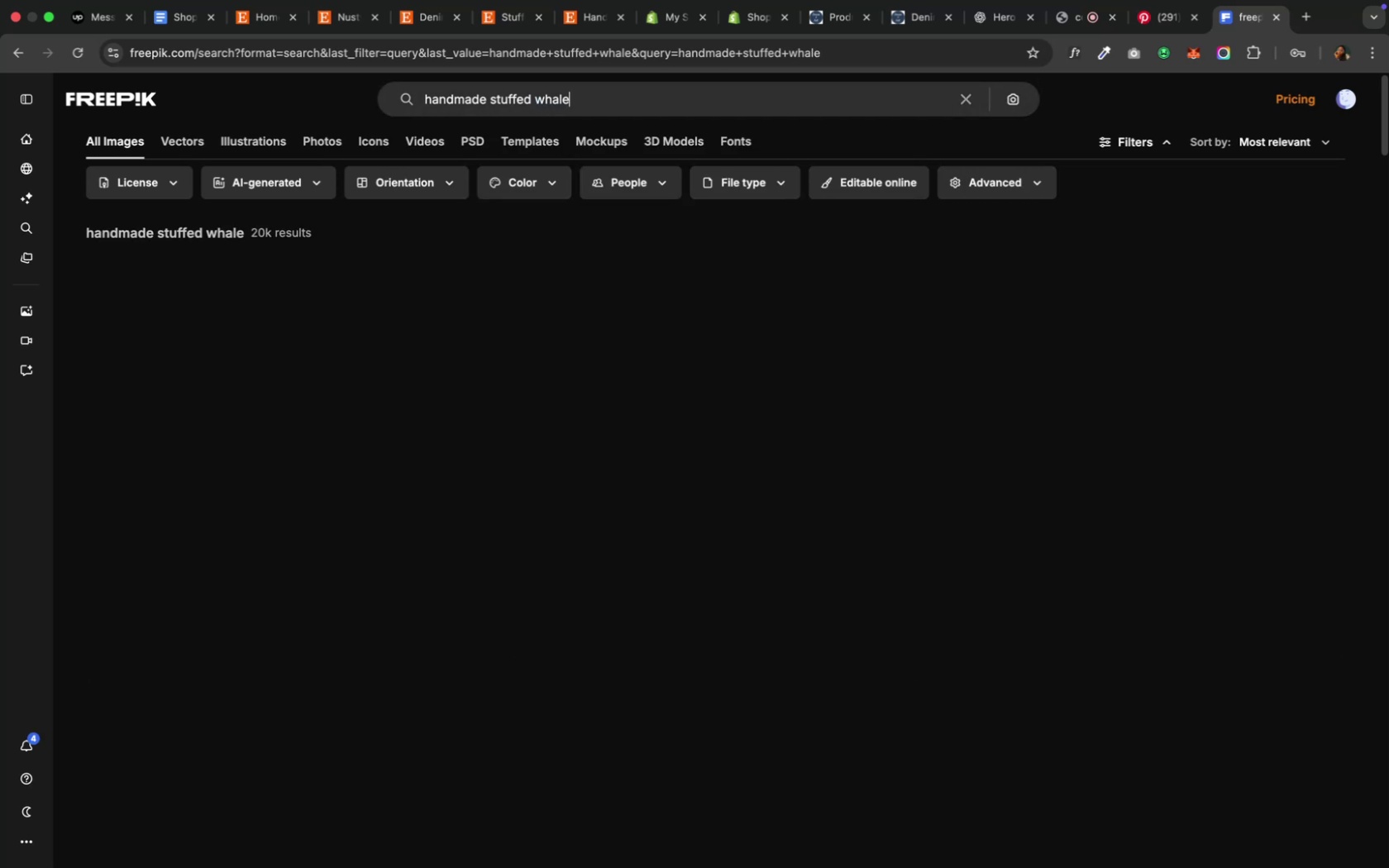 
scroll: coordinate [707, 695], scroll_direction: down, amount: 23.0
 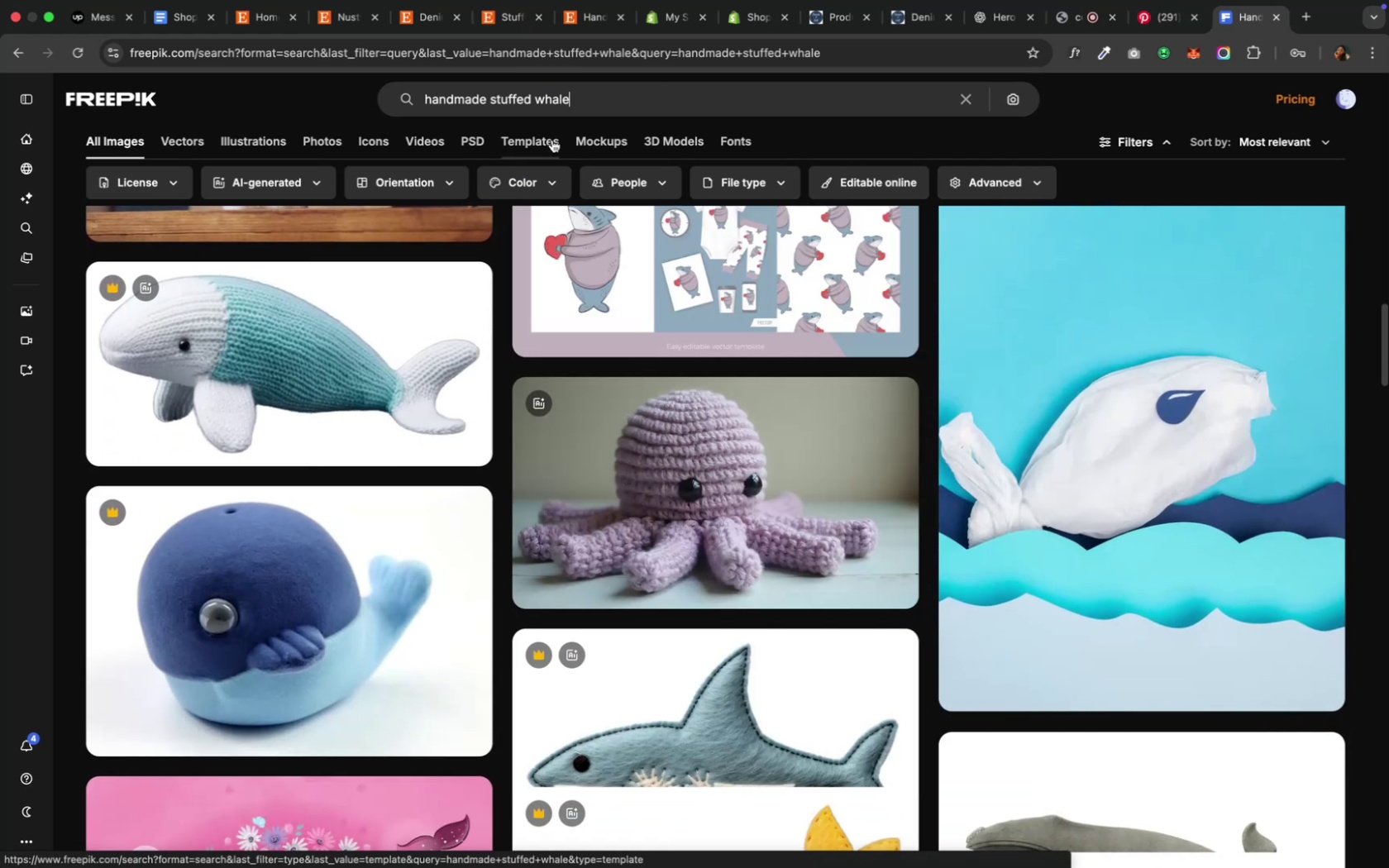 
wait(5.76)
 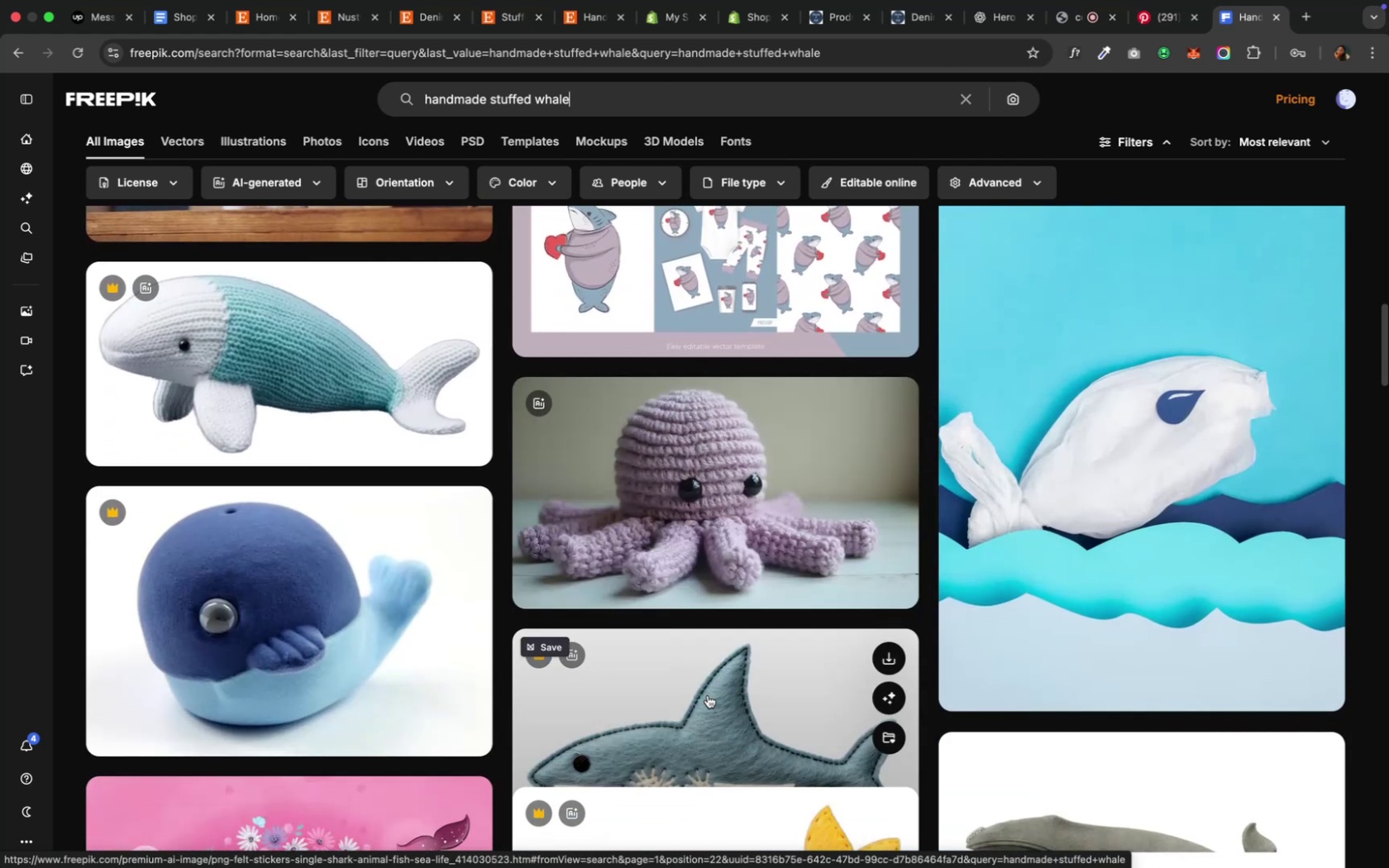 
double_click([551, 105])
 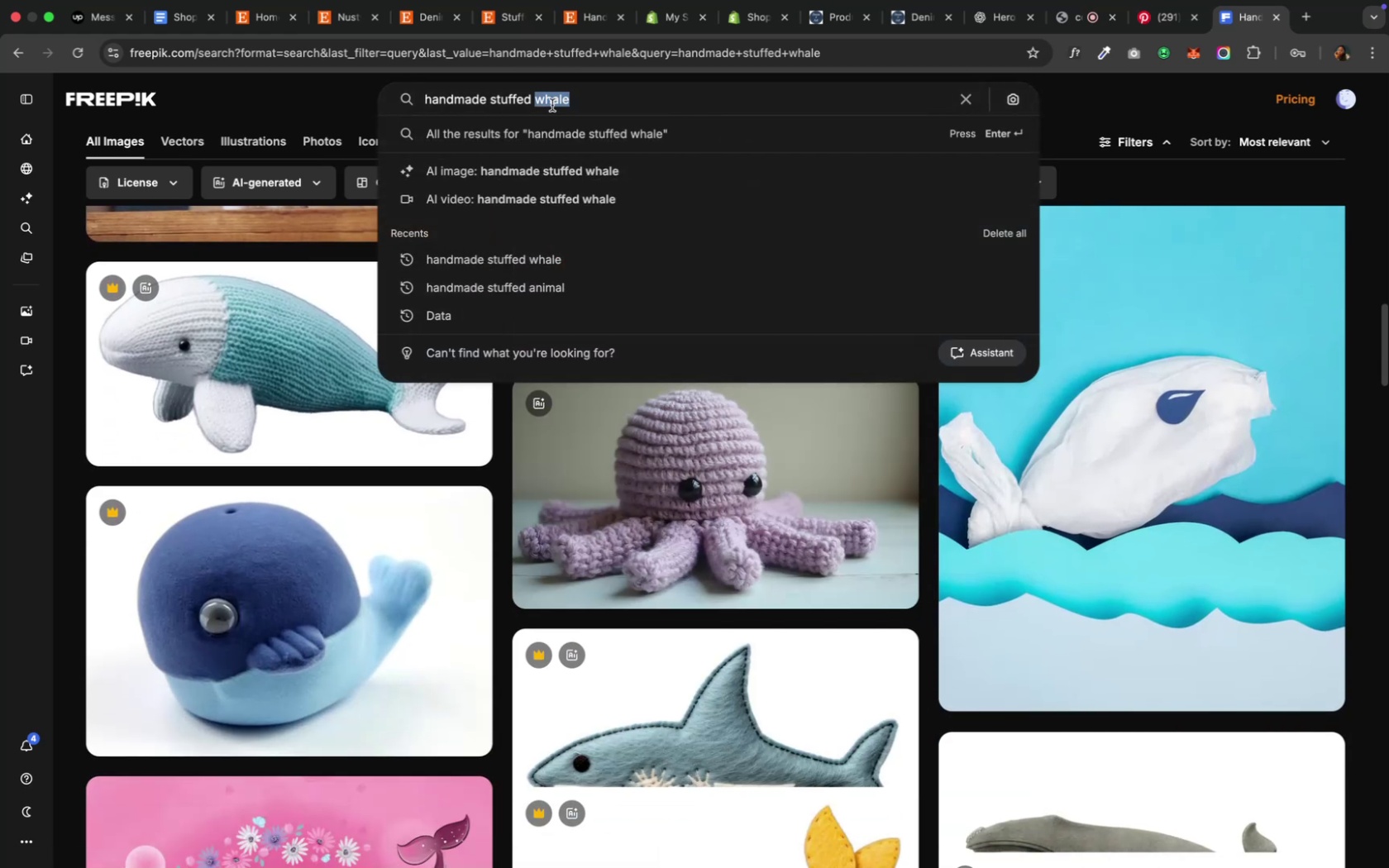 
type(sea animal)
 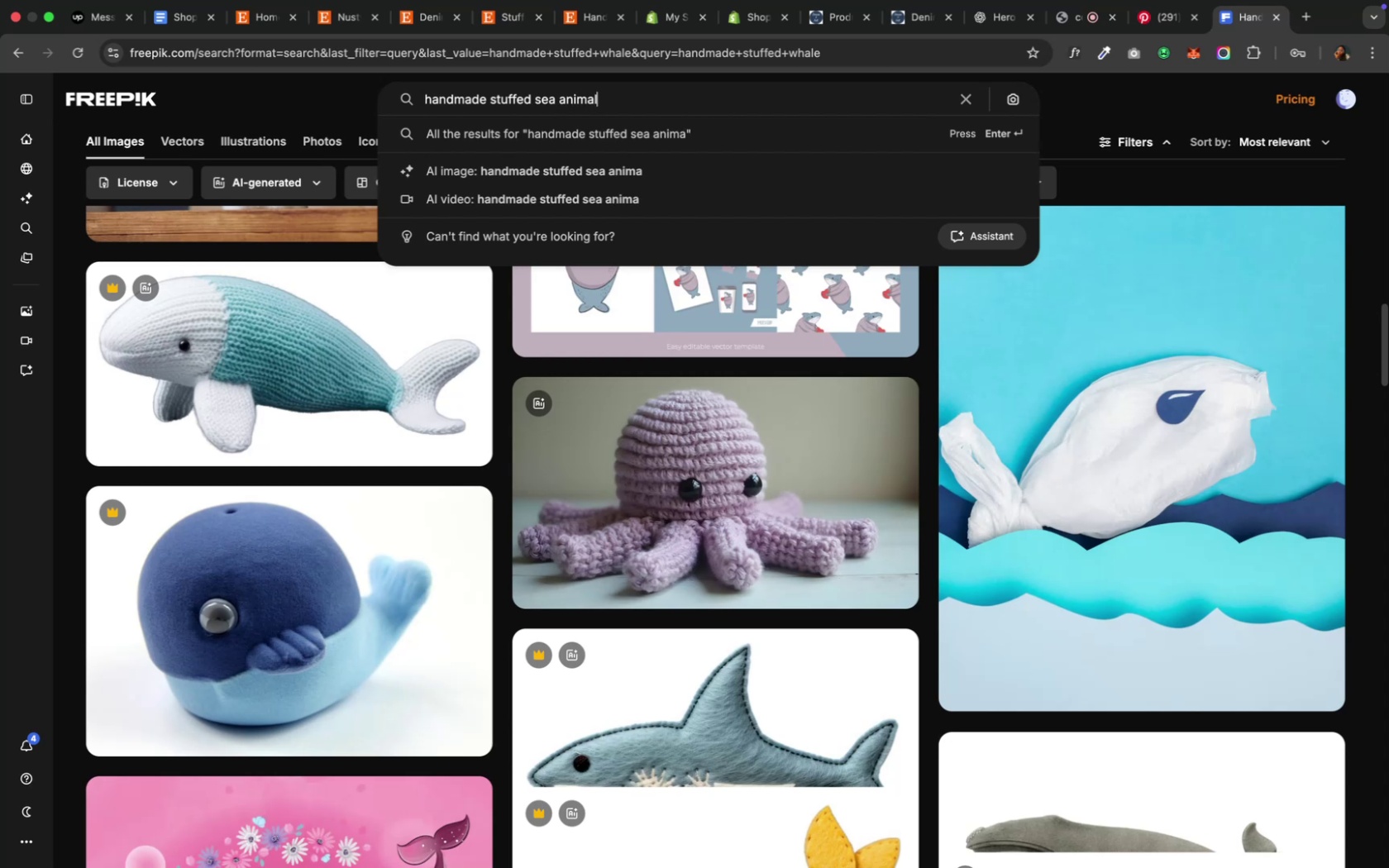 
key(Enter)
 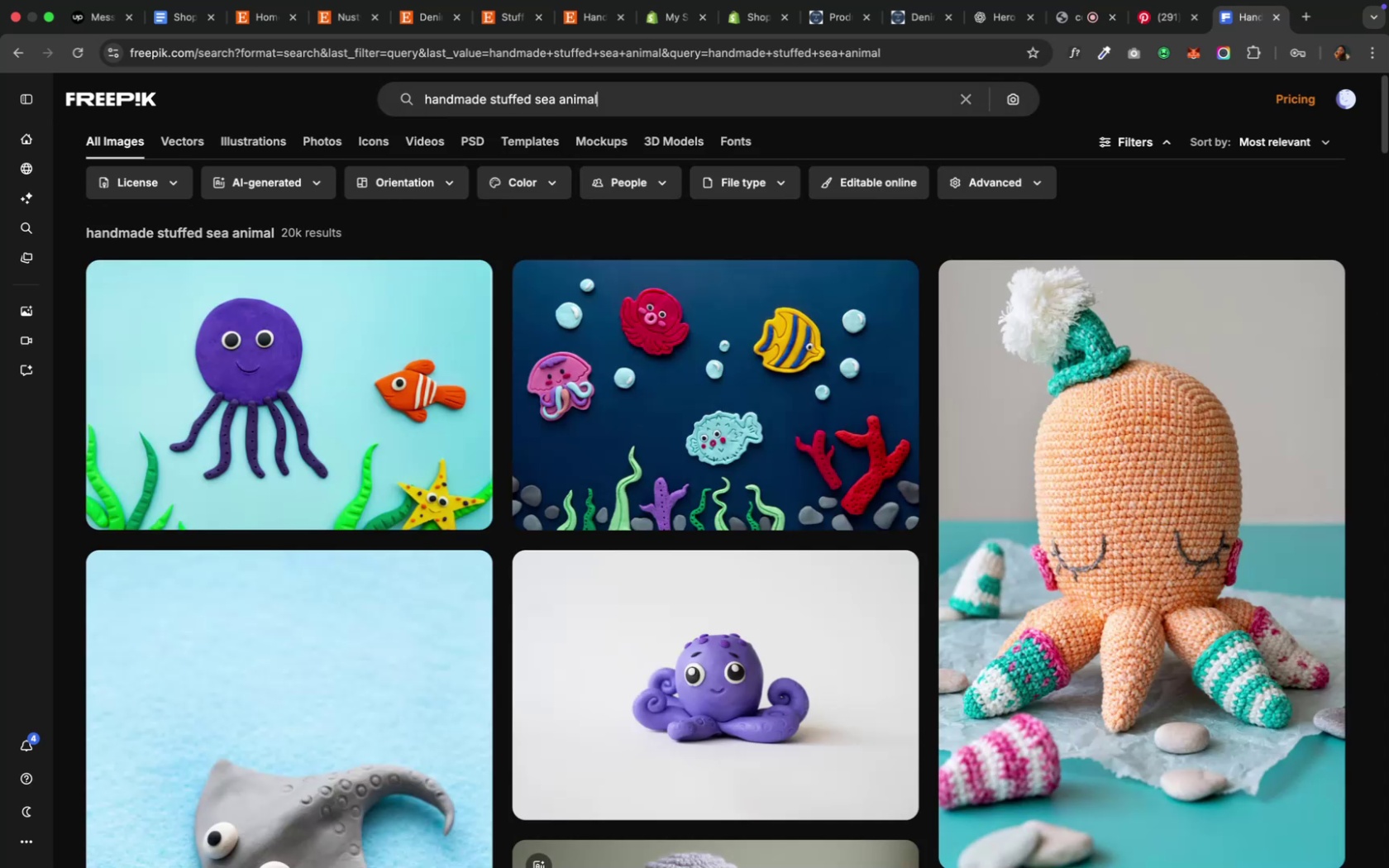 
scroll: coordinate [738, 580], scroll_direction: down, amount: 19.0
 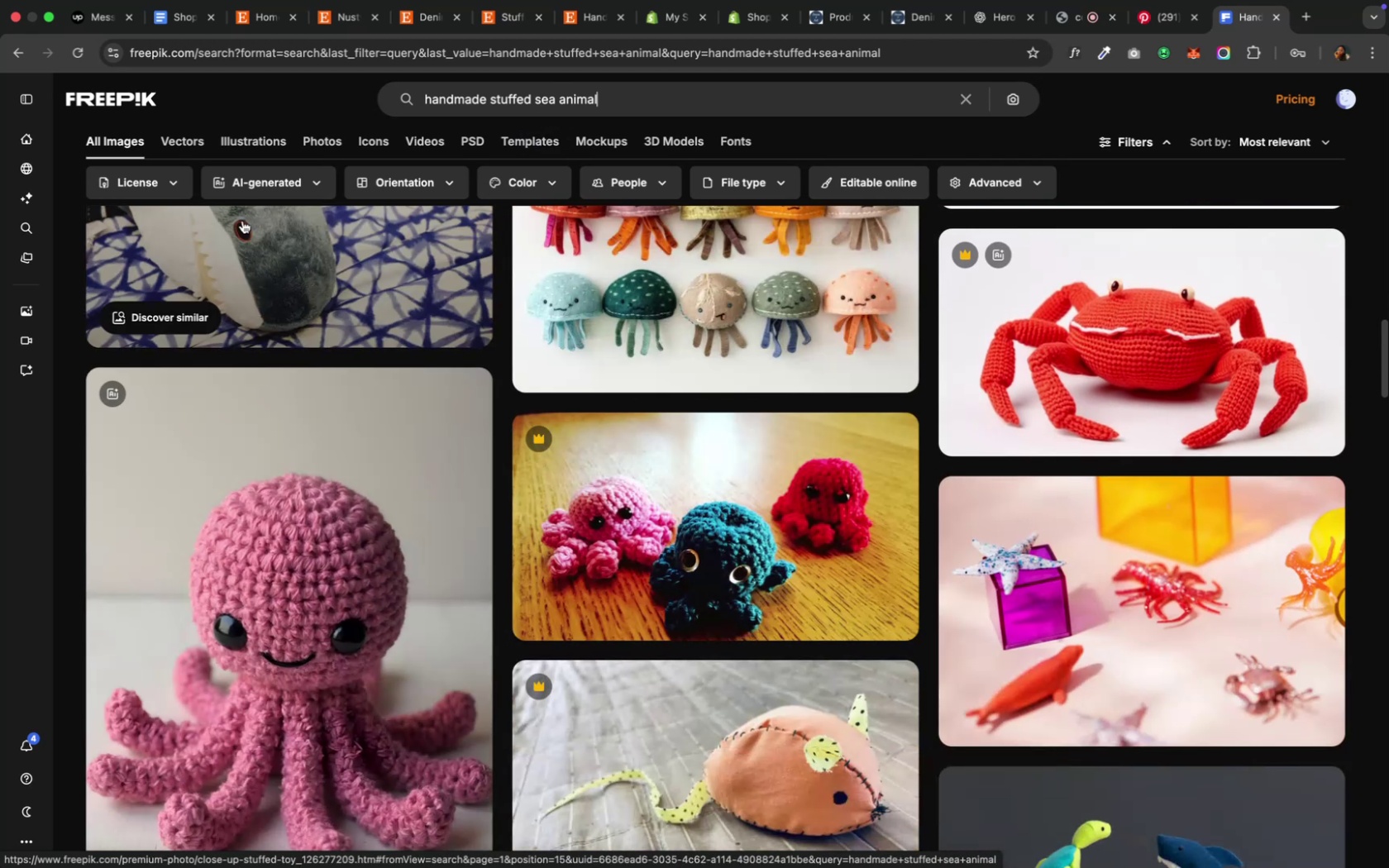 
left_click([174, 179])
 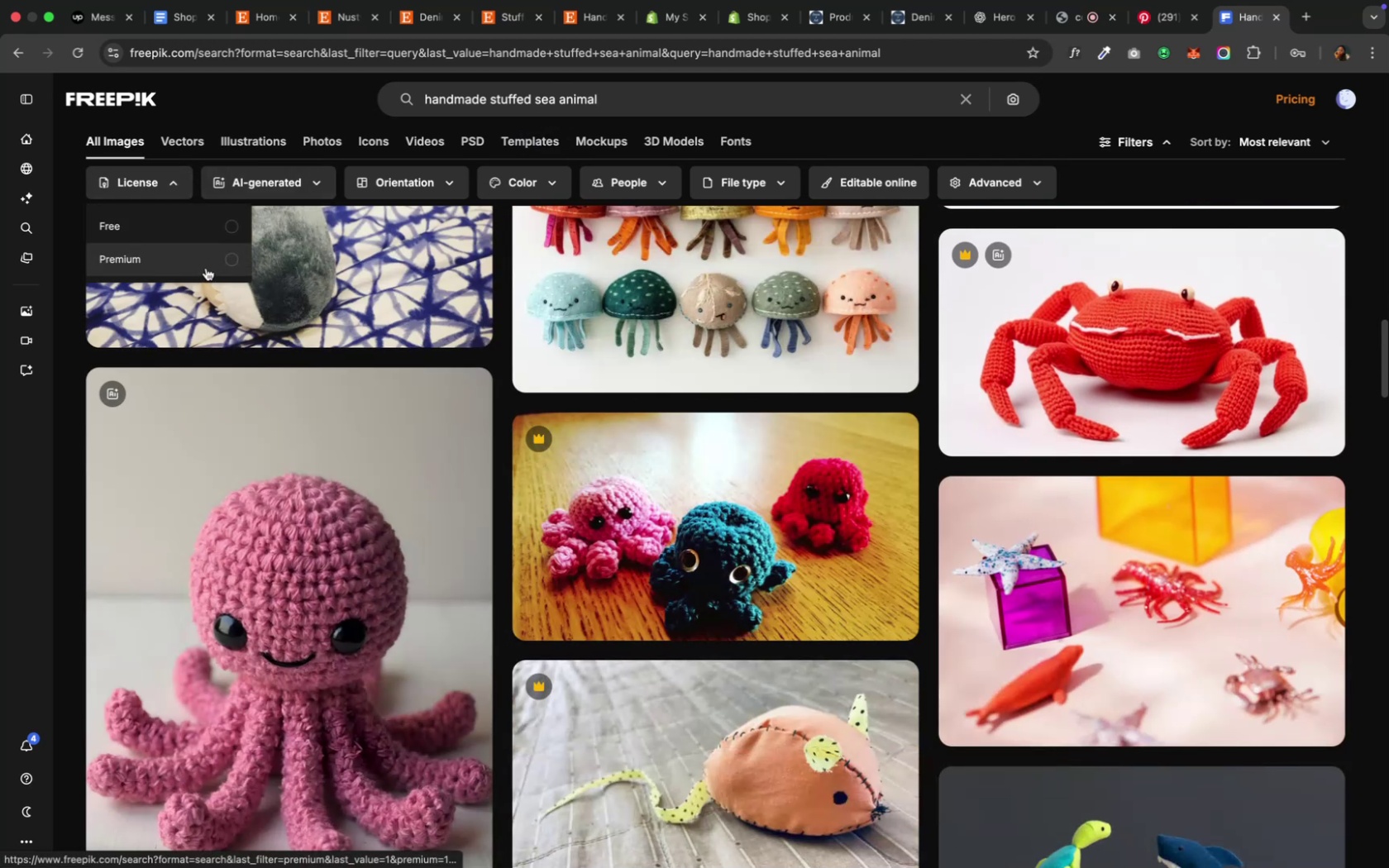 
left_click([211, 228])
 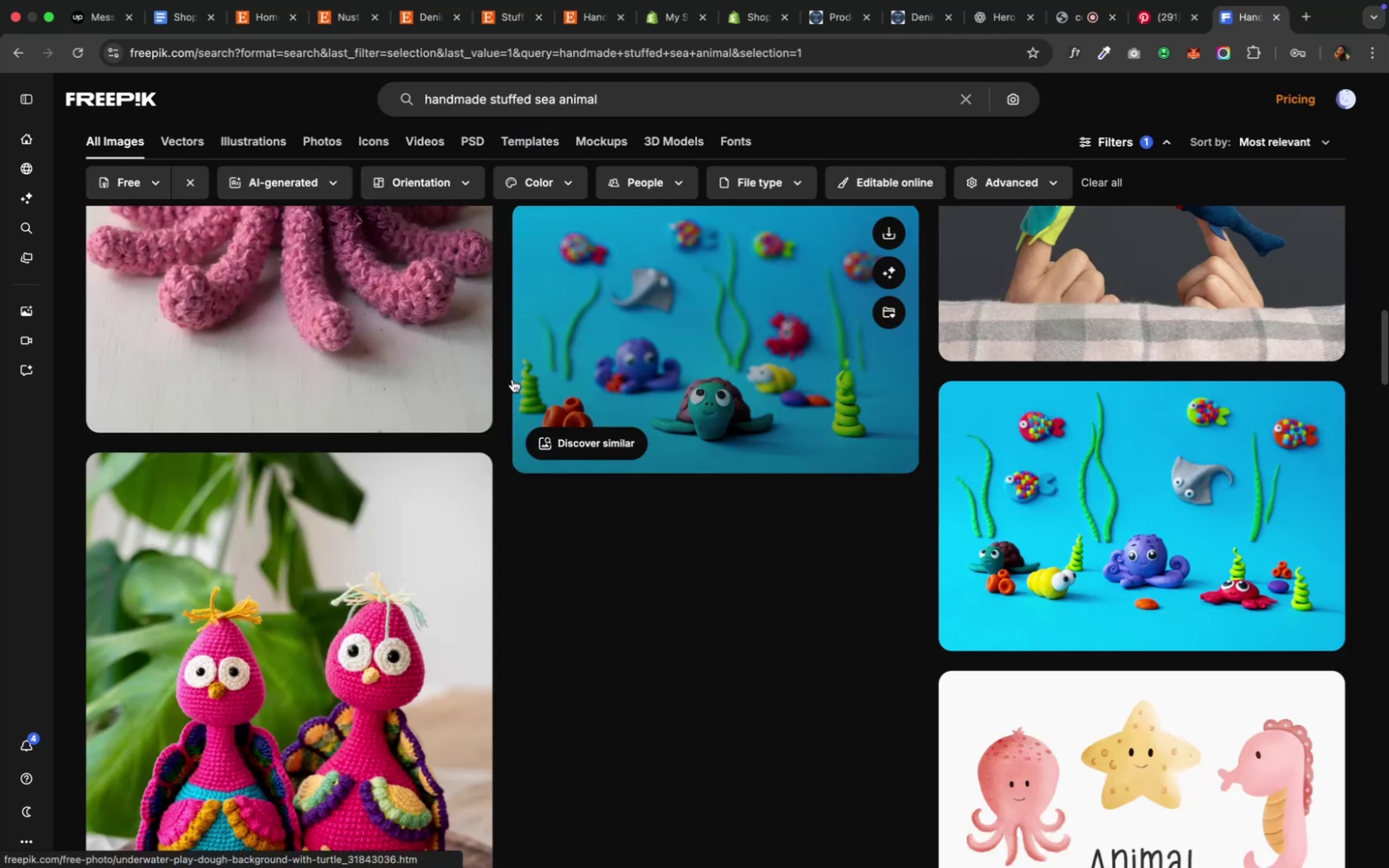 
scroll: coordinate [512, 379], scroll_direction: down, amount: 23.0
 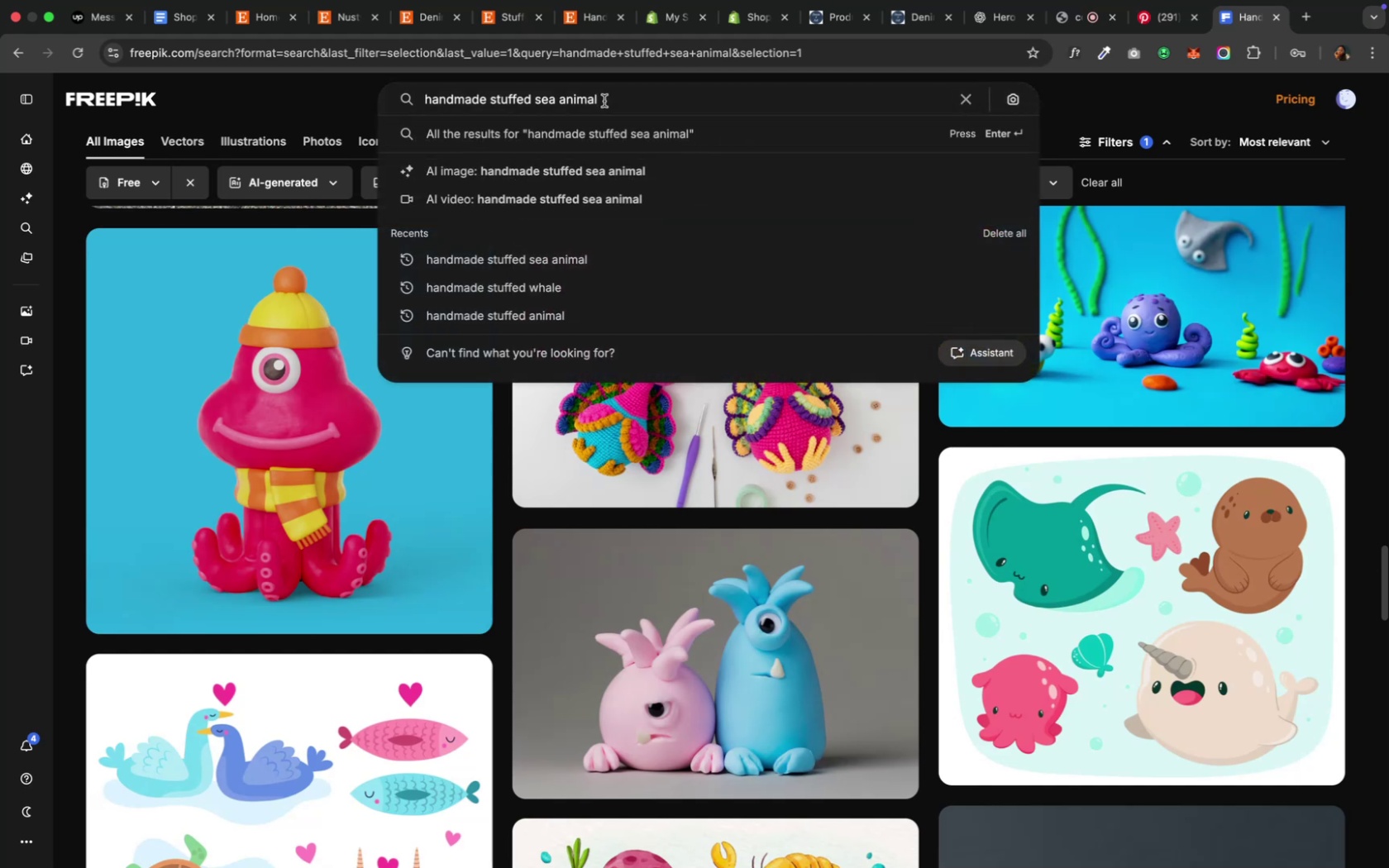 
type( and a lady)
 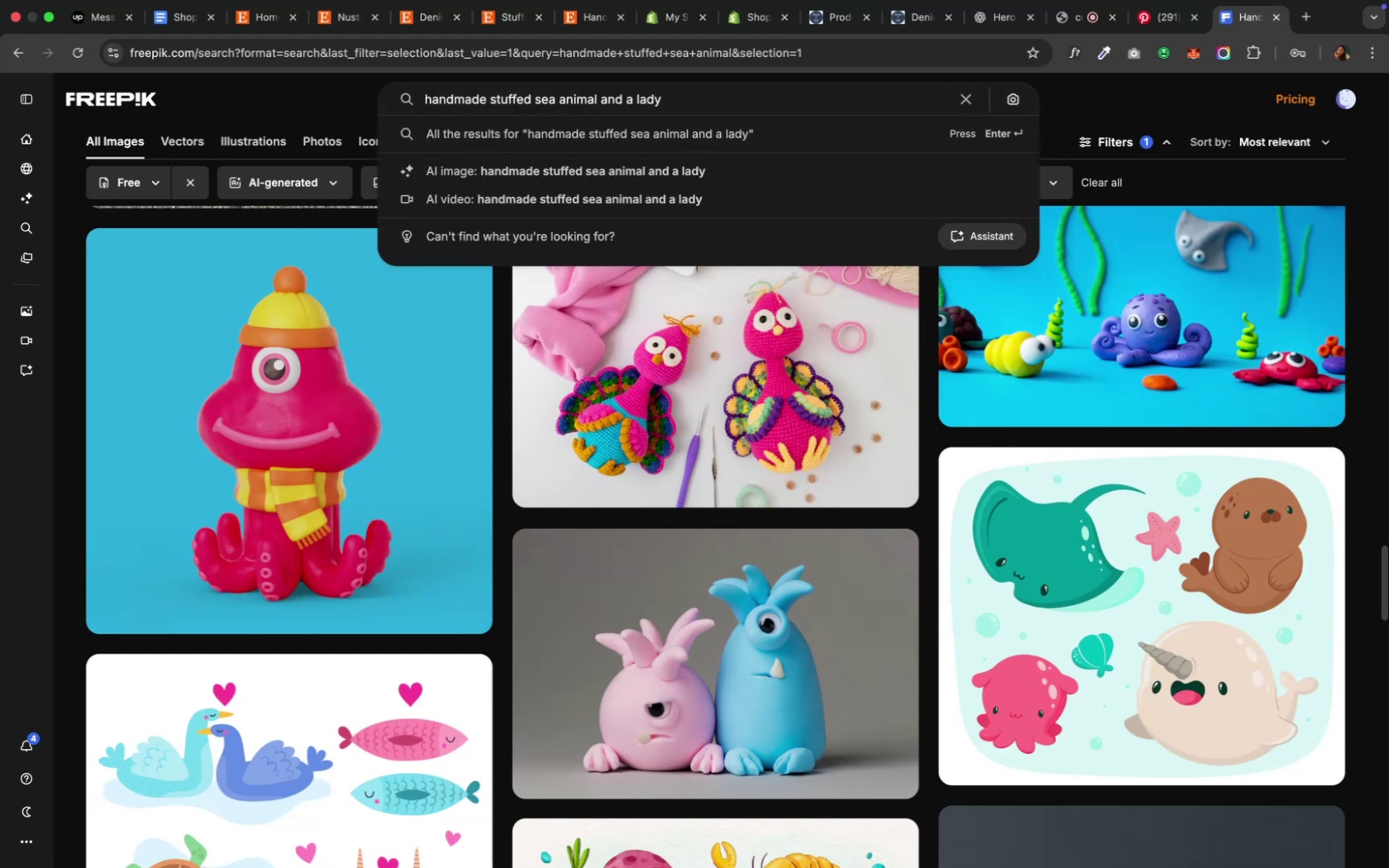 
key(Enter)
 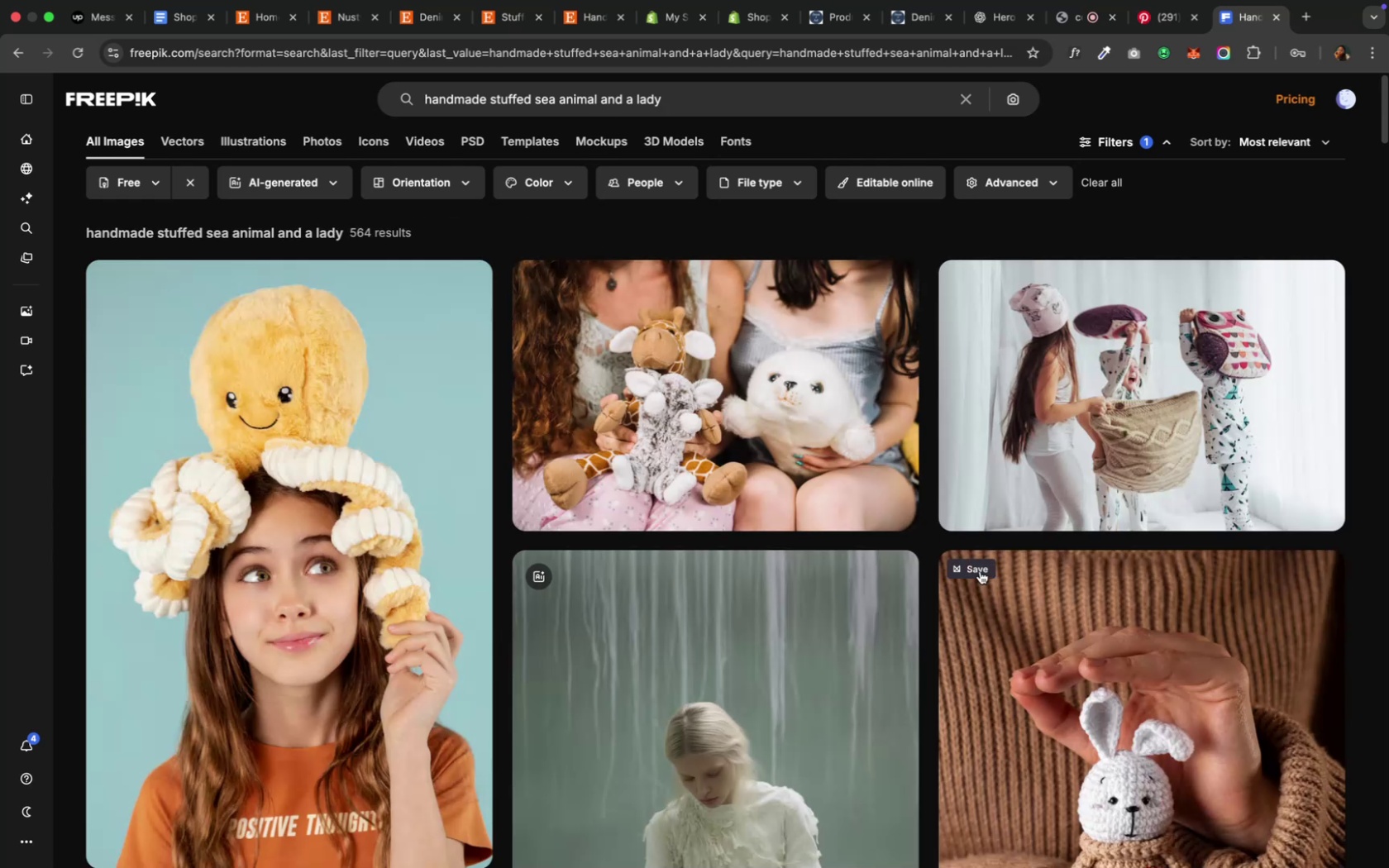 
wait(5.38)
 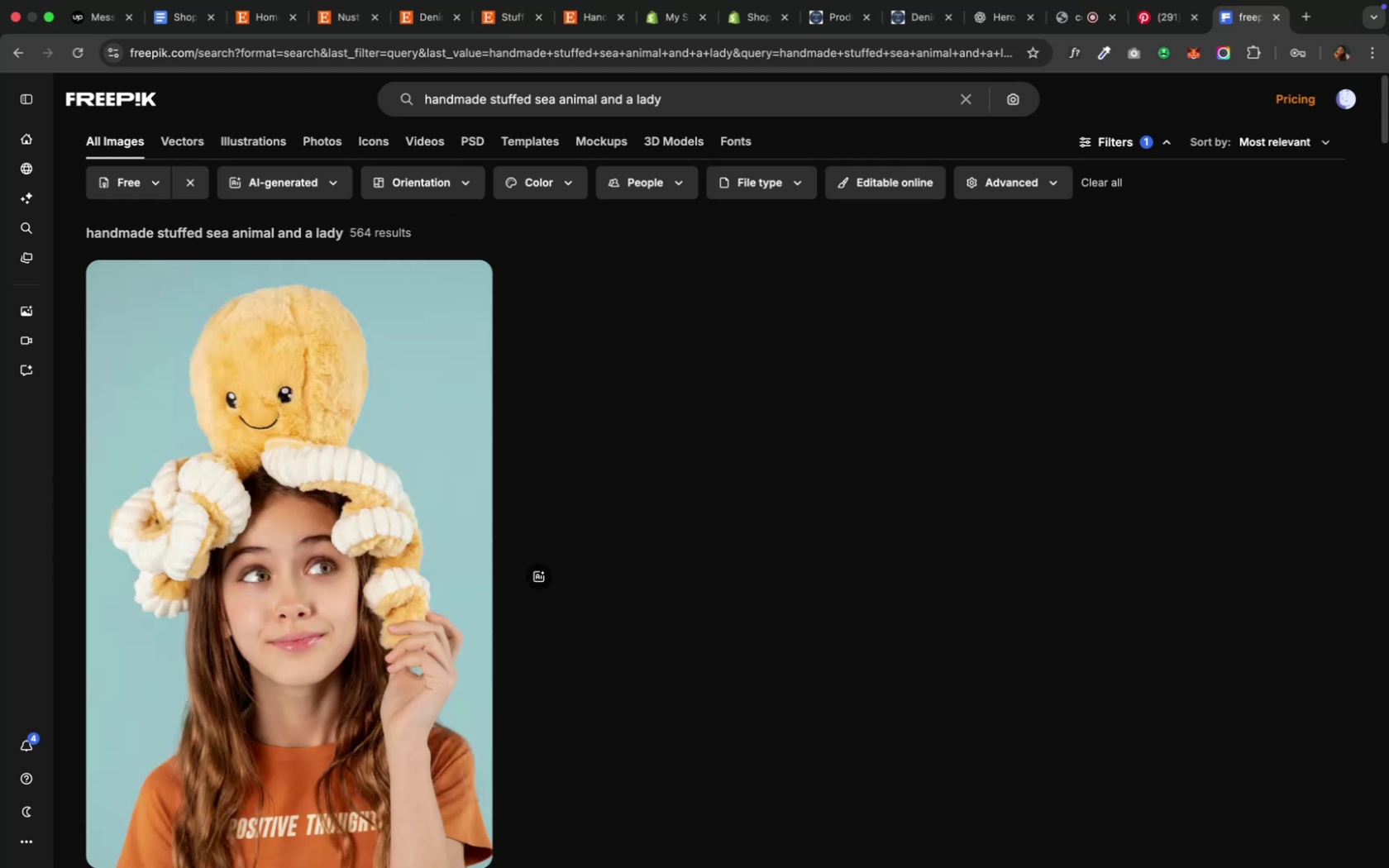 
scroll: coordinate [927, 574], scroll_direction: down, amount: 30.0
 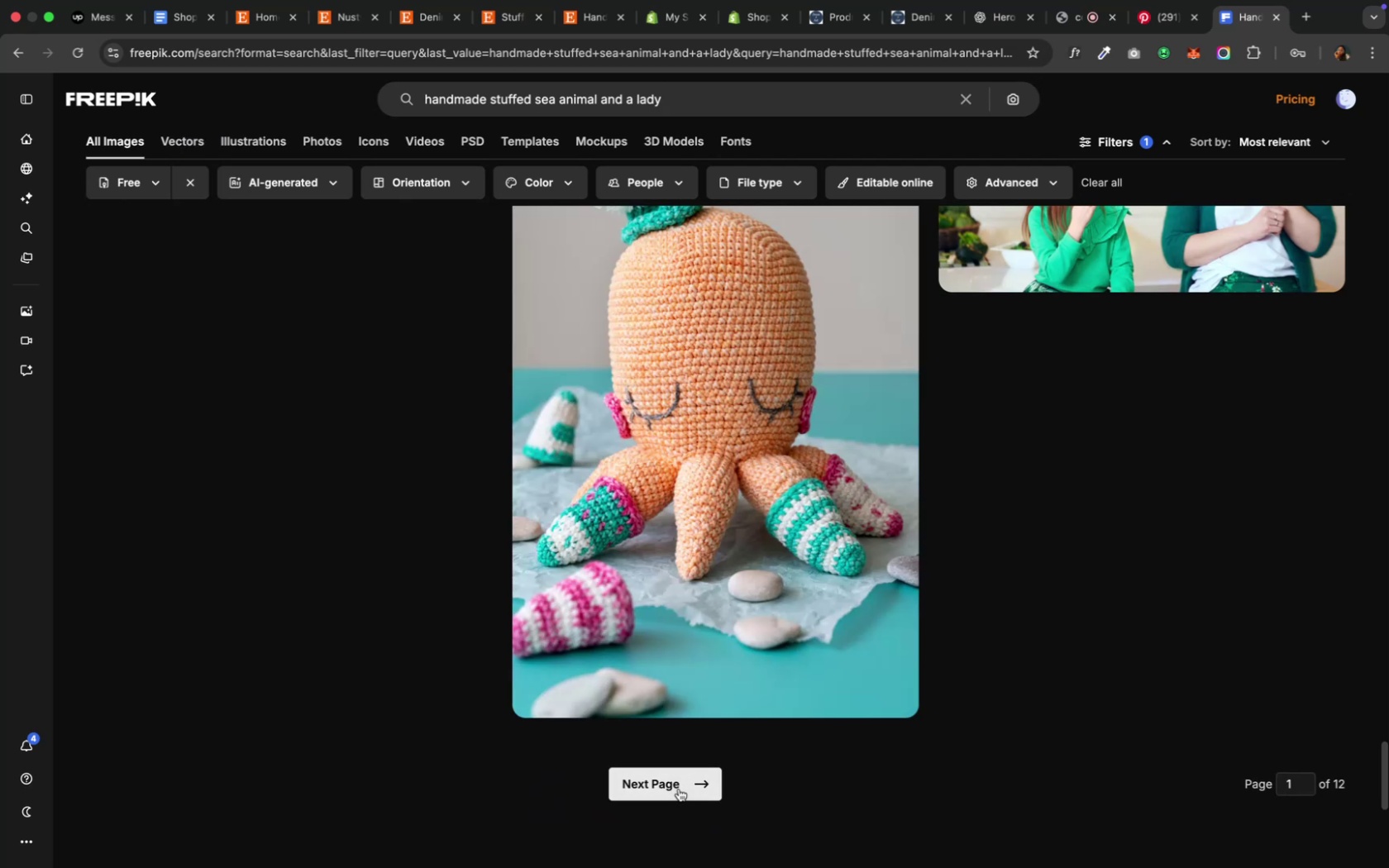 
left_click([695, 788])
 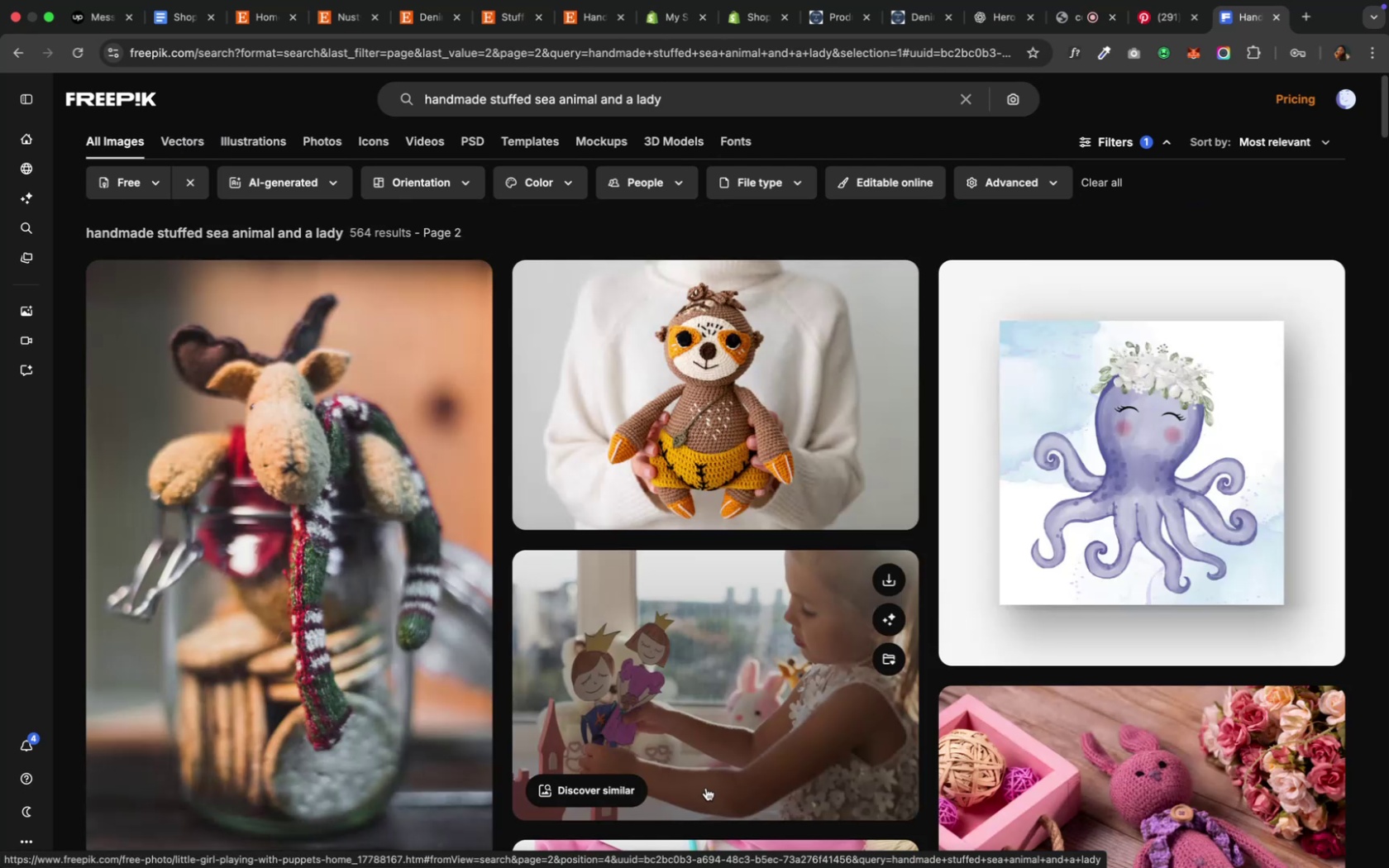 
wait(6.72)
 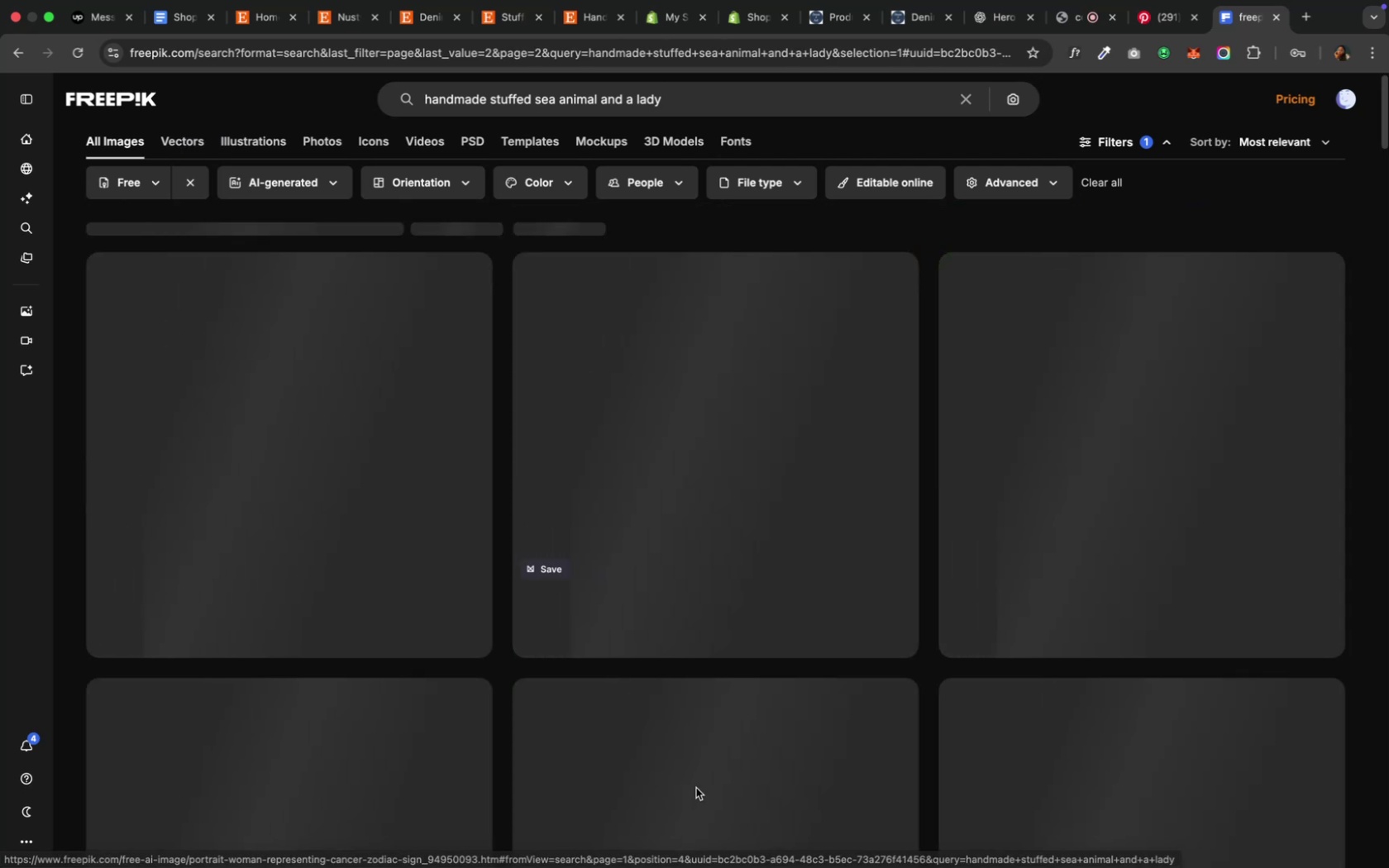 
scroll: coordinate [934, 703], scroll_direction: down, amount: 27.0
 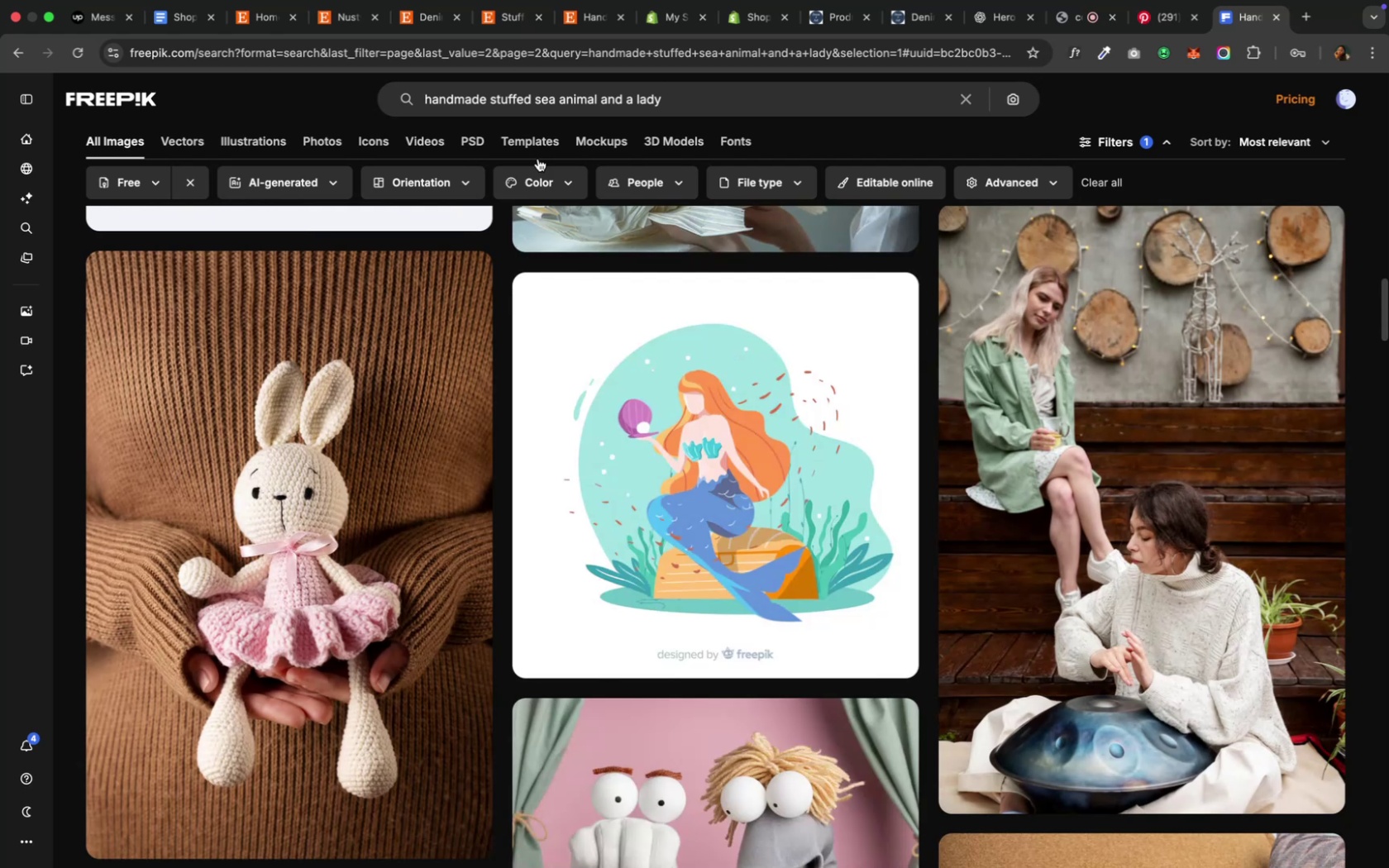 
wait(6.57)
 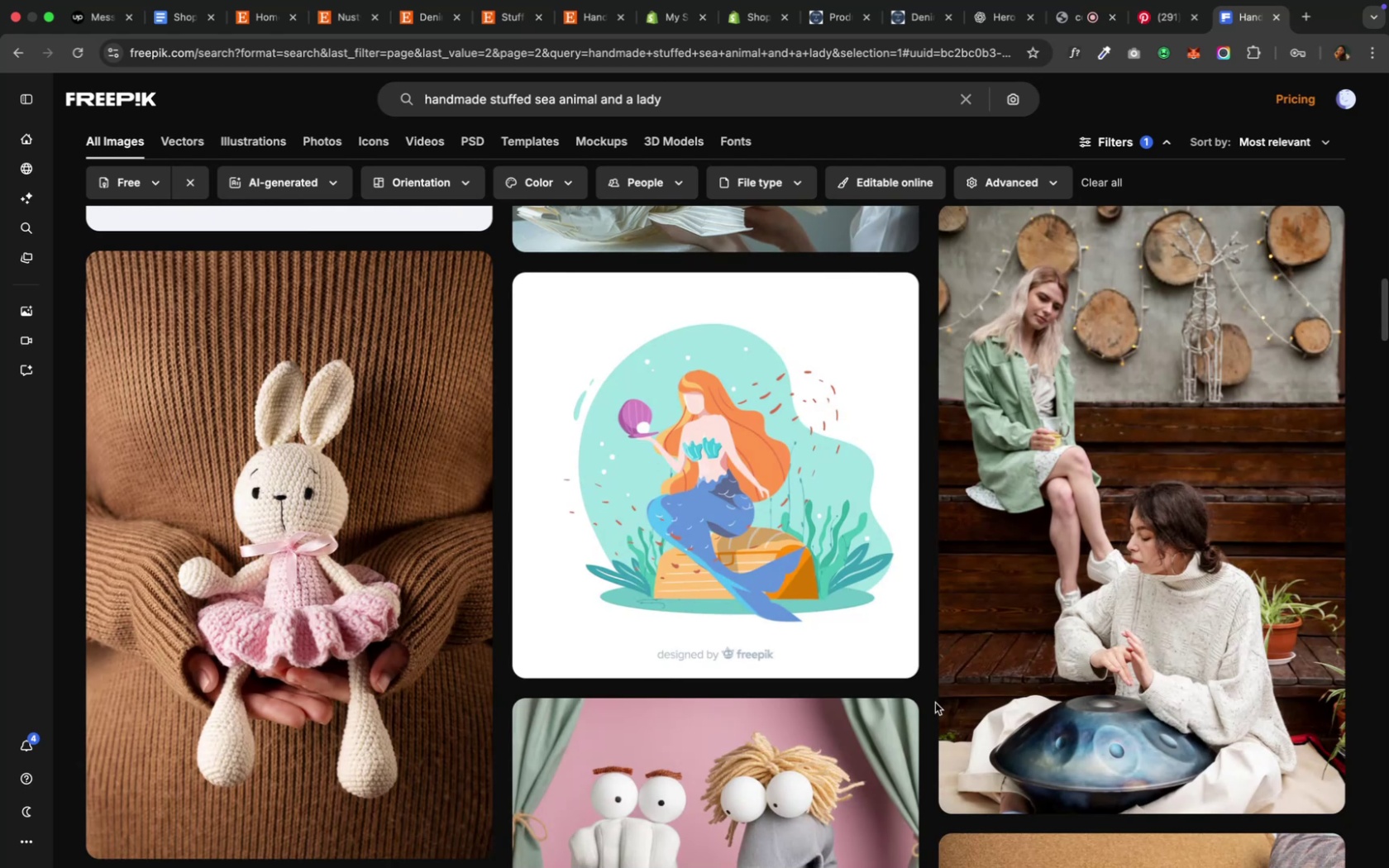 
left_click([415, 14])
 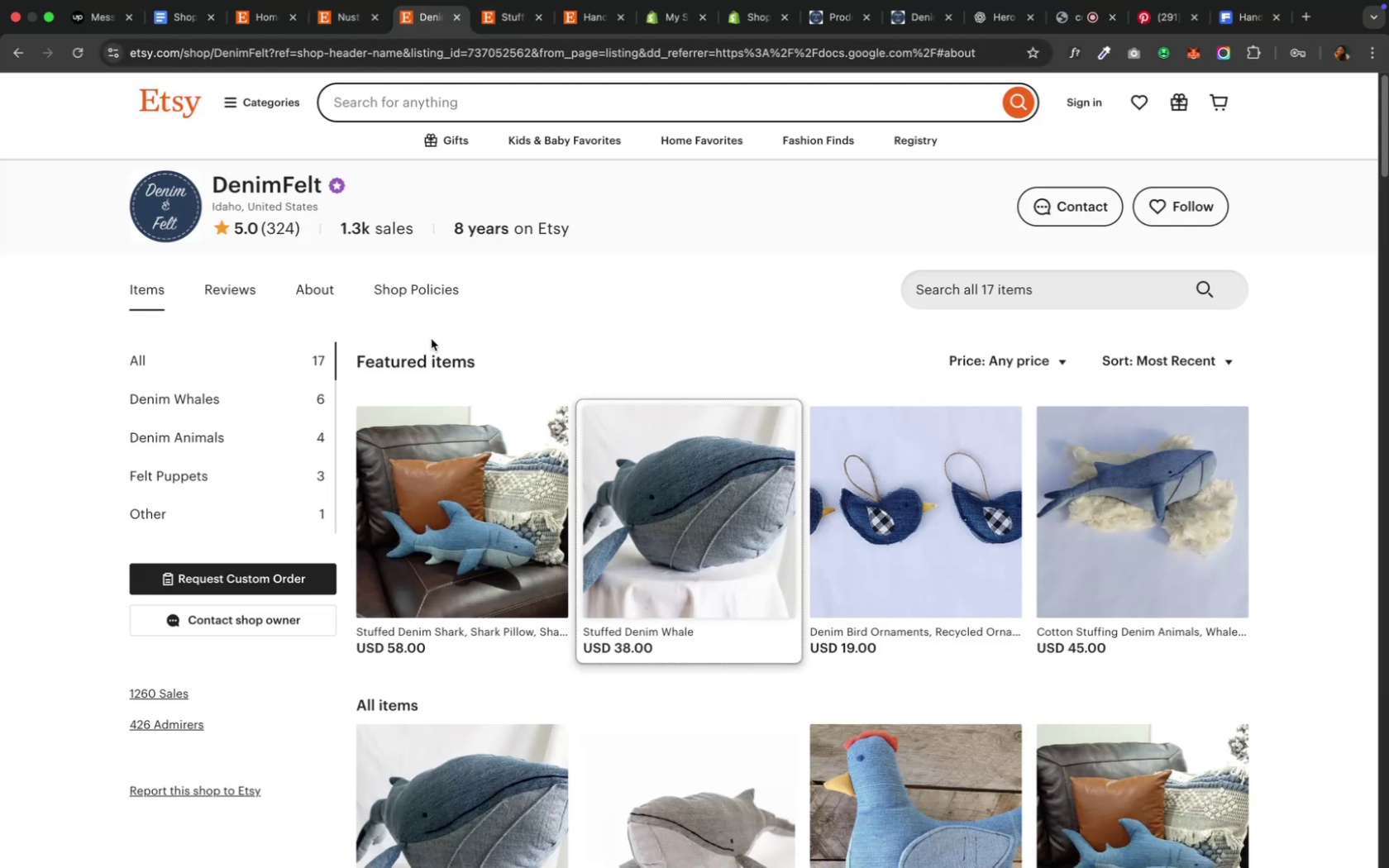 
scroll: coordinate [490, 423], scroll_direction: down, amount: 29.0
 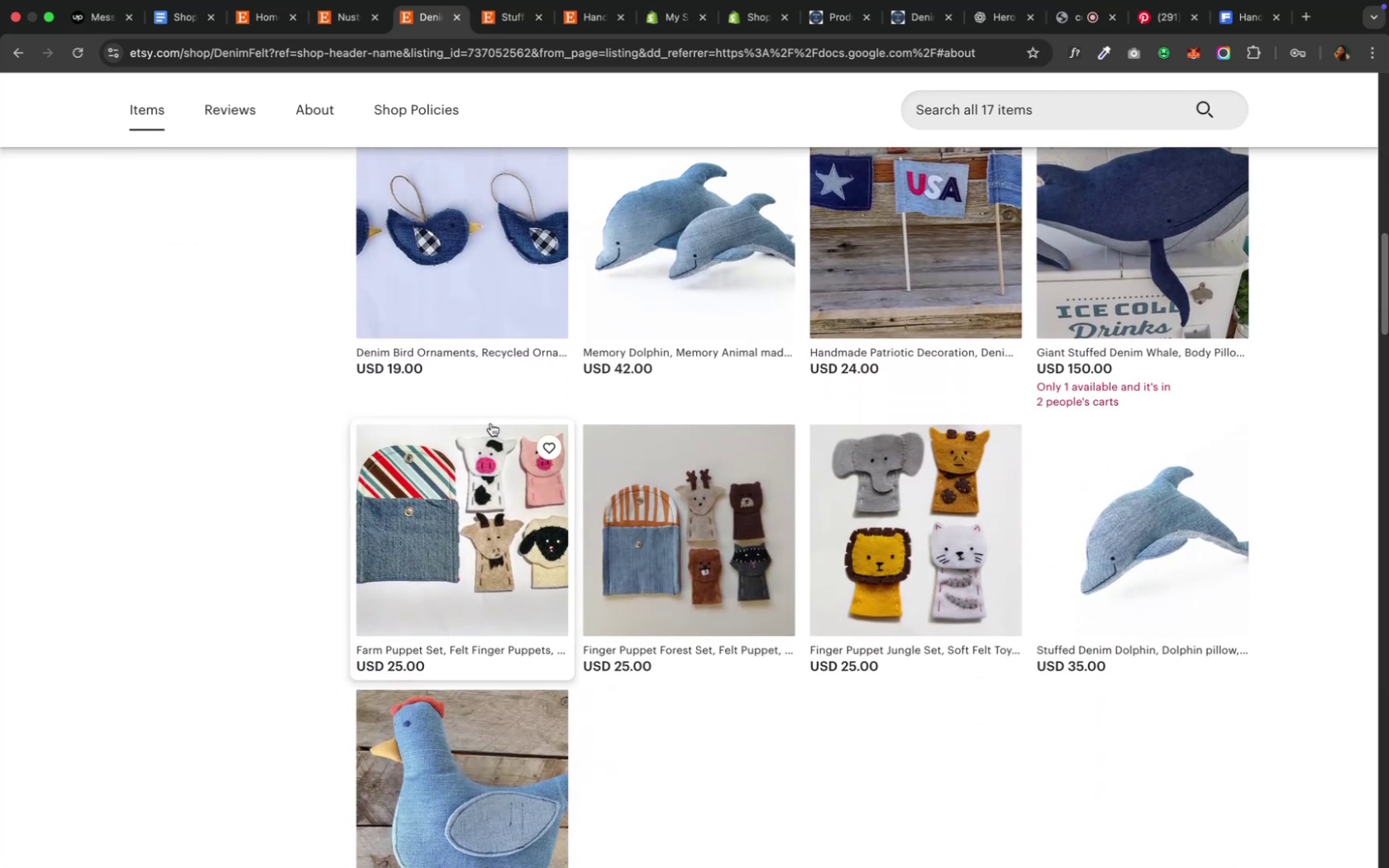 
scroll: coordinate [489, 423], scroll_direction: up, amount: 31.0
 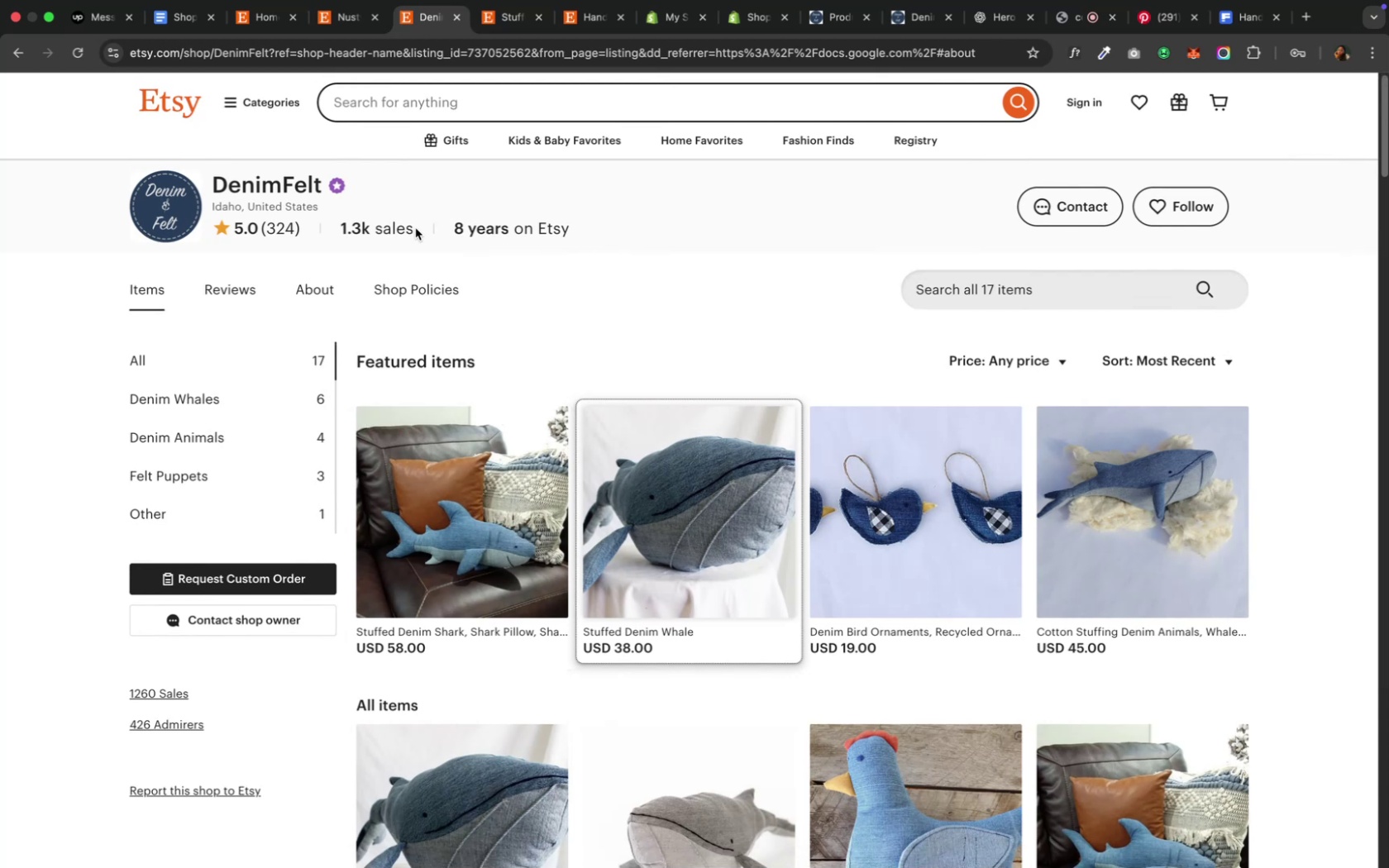 
wait(6.97)
 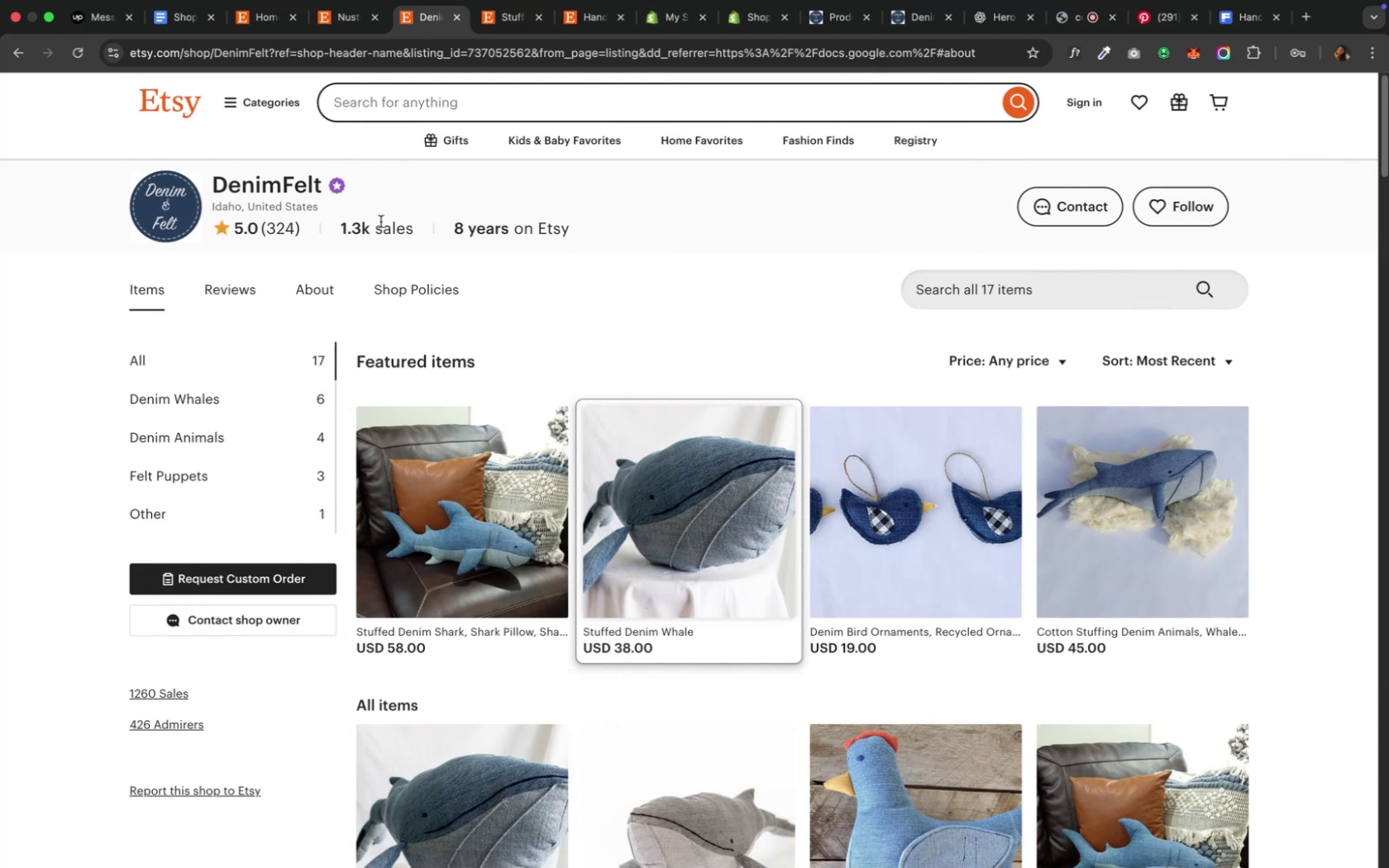 
scroll: coordinate [610, 379], scroll_direction: down, amount: 11.0
 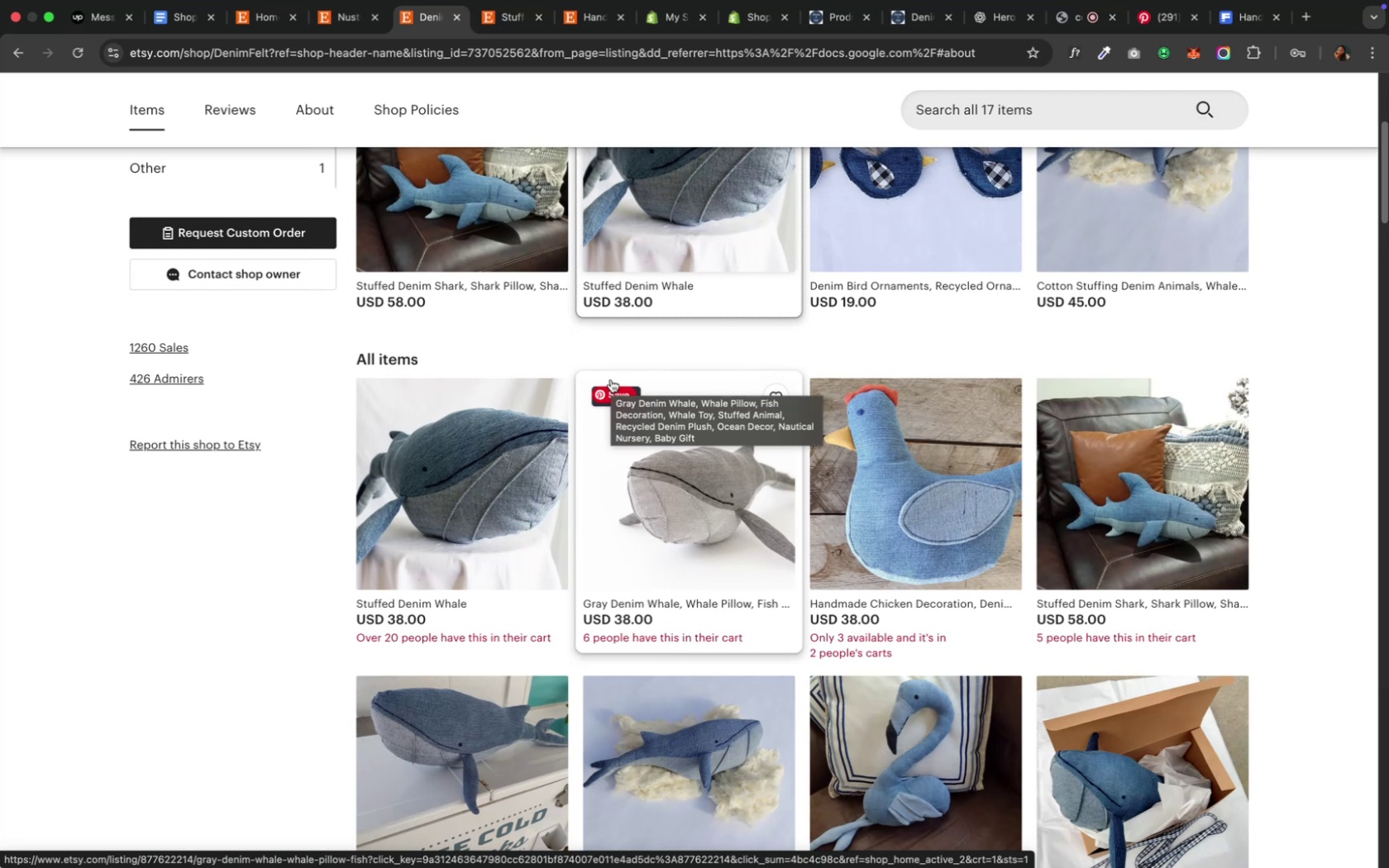 
wait(8.0)
 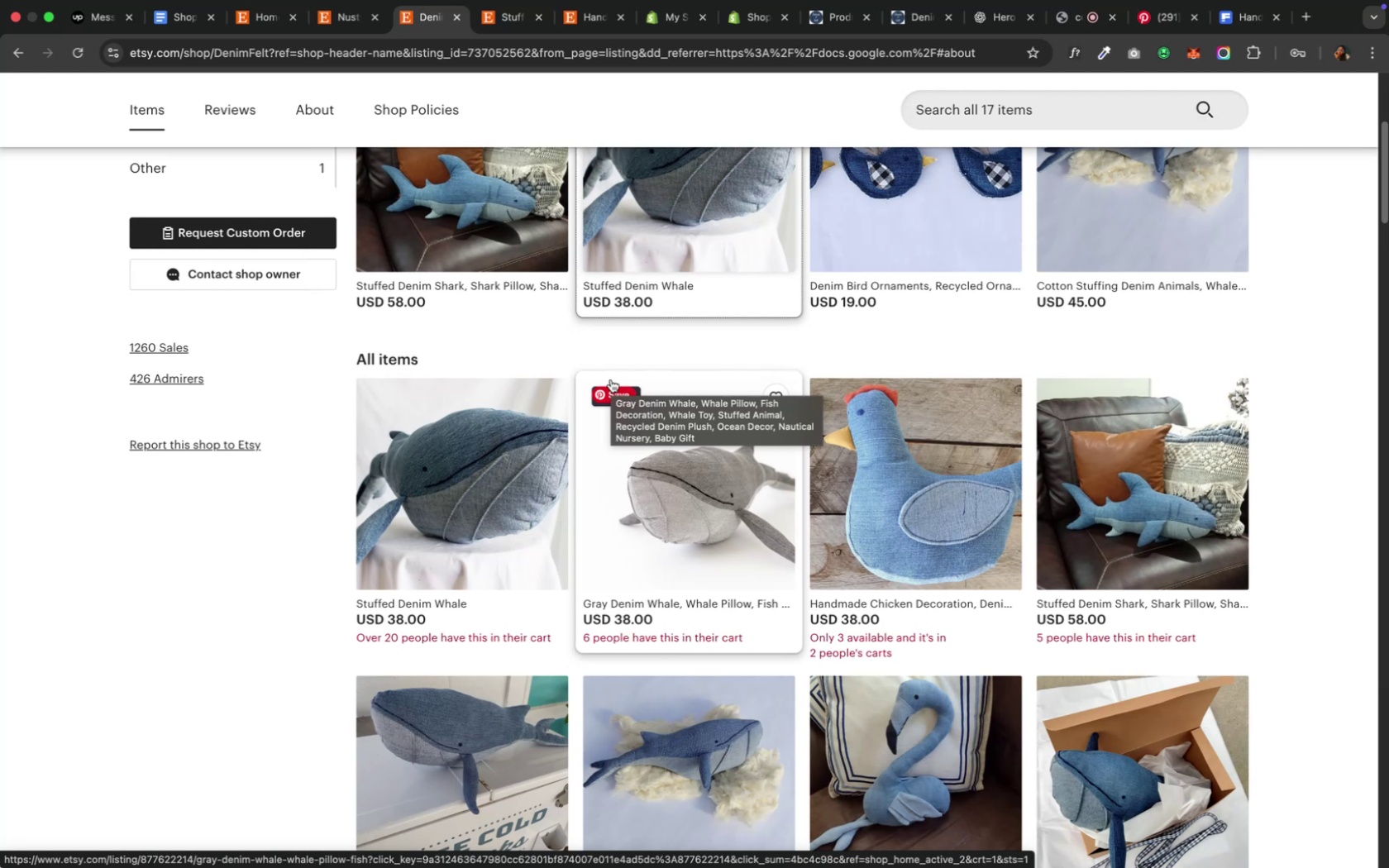 
left_click([1155, 13])
 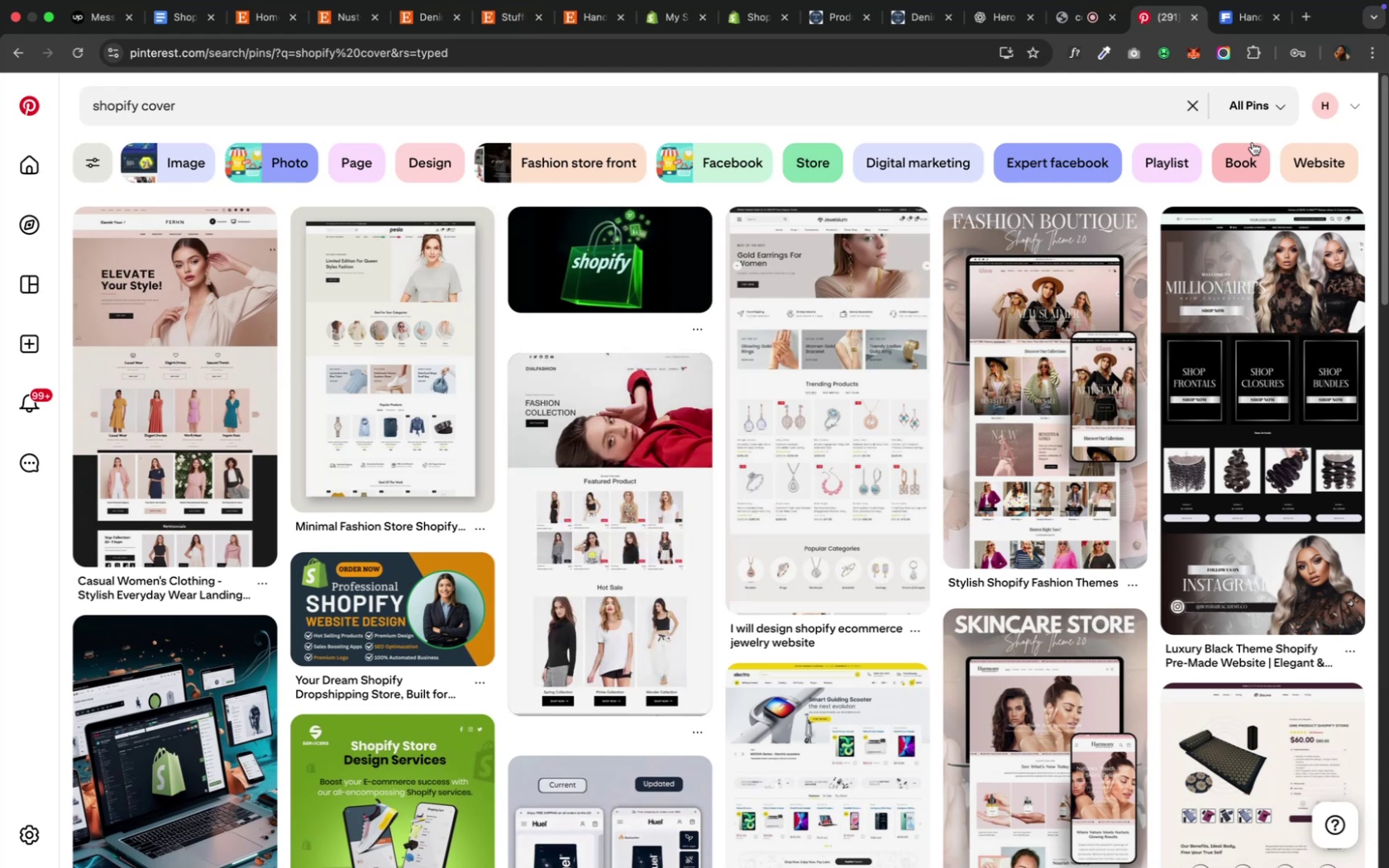 
wait(11.29)
 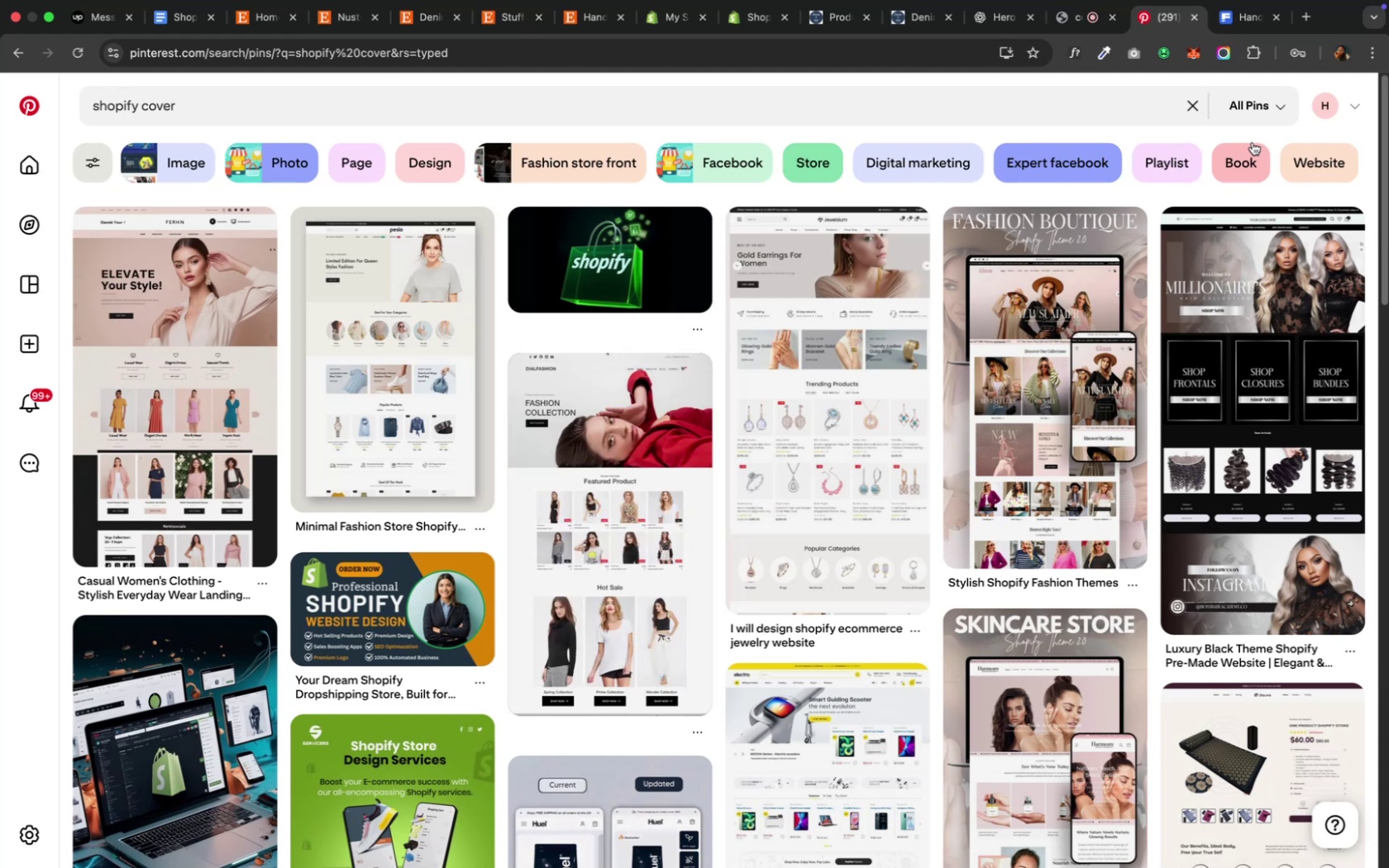 
left_click([1224, 13])
 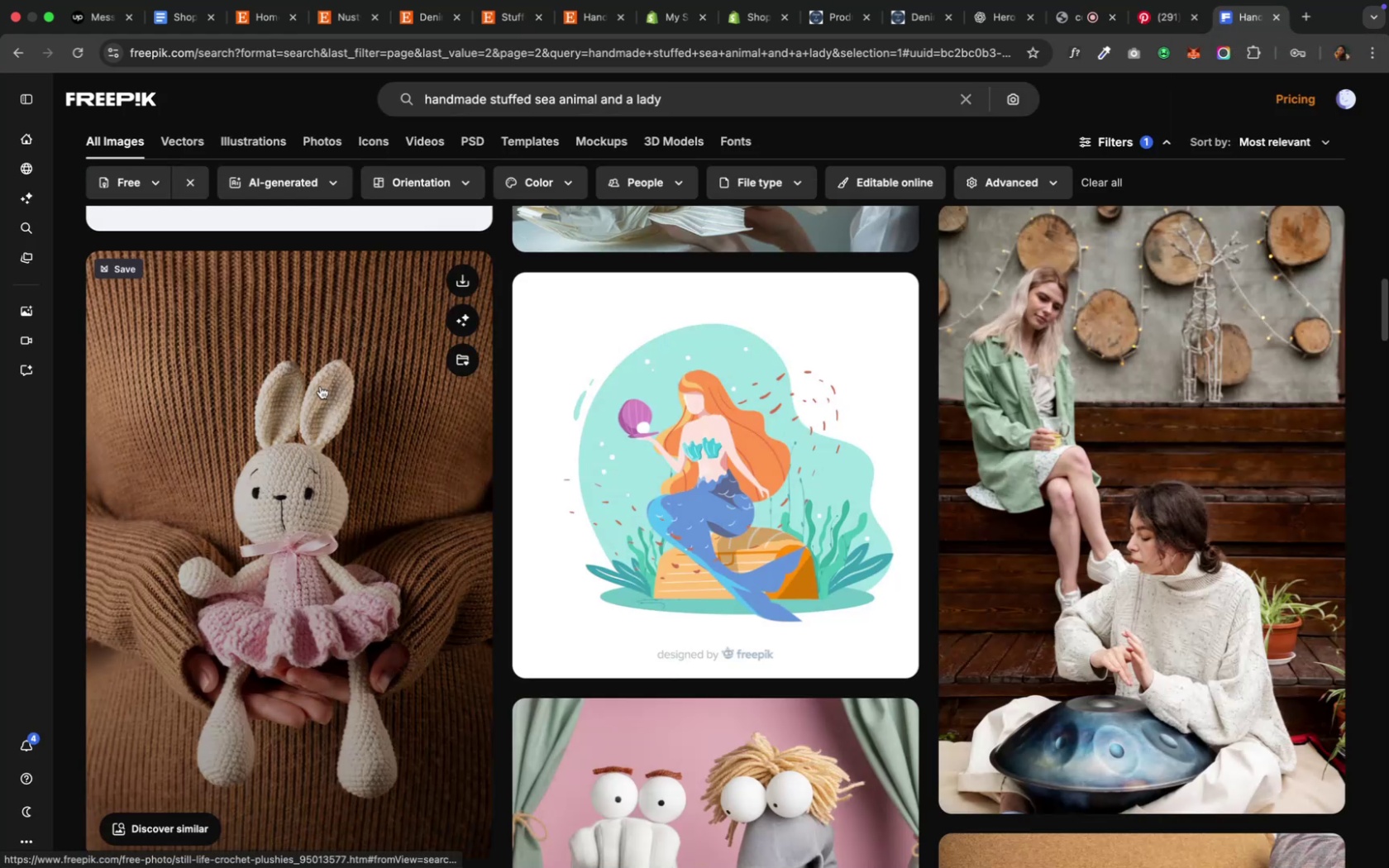 
left_click([320, 386])
 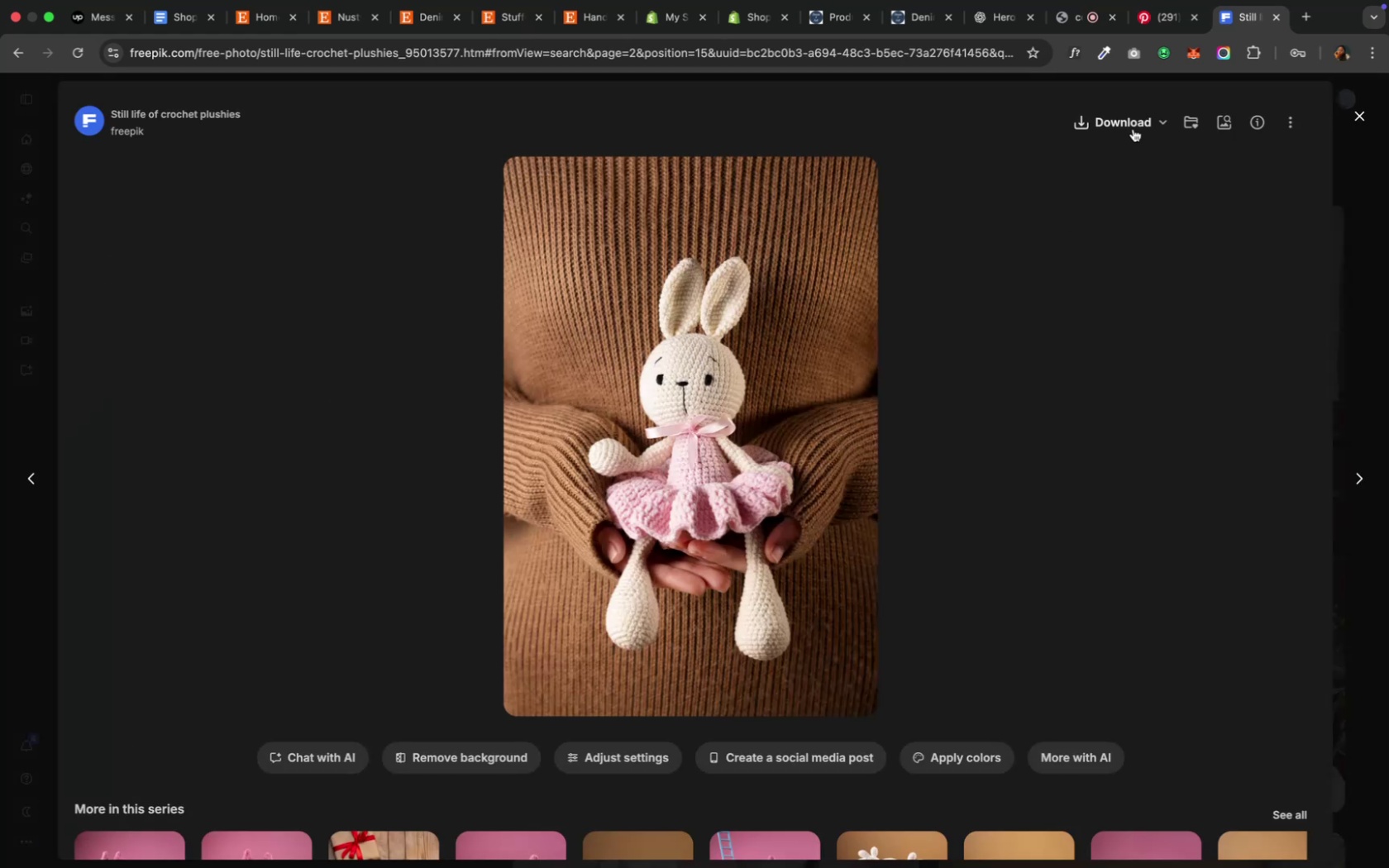 
wait(5.22)
 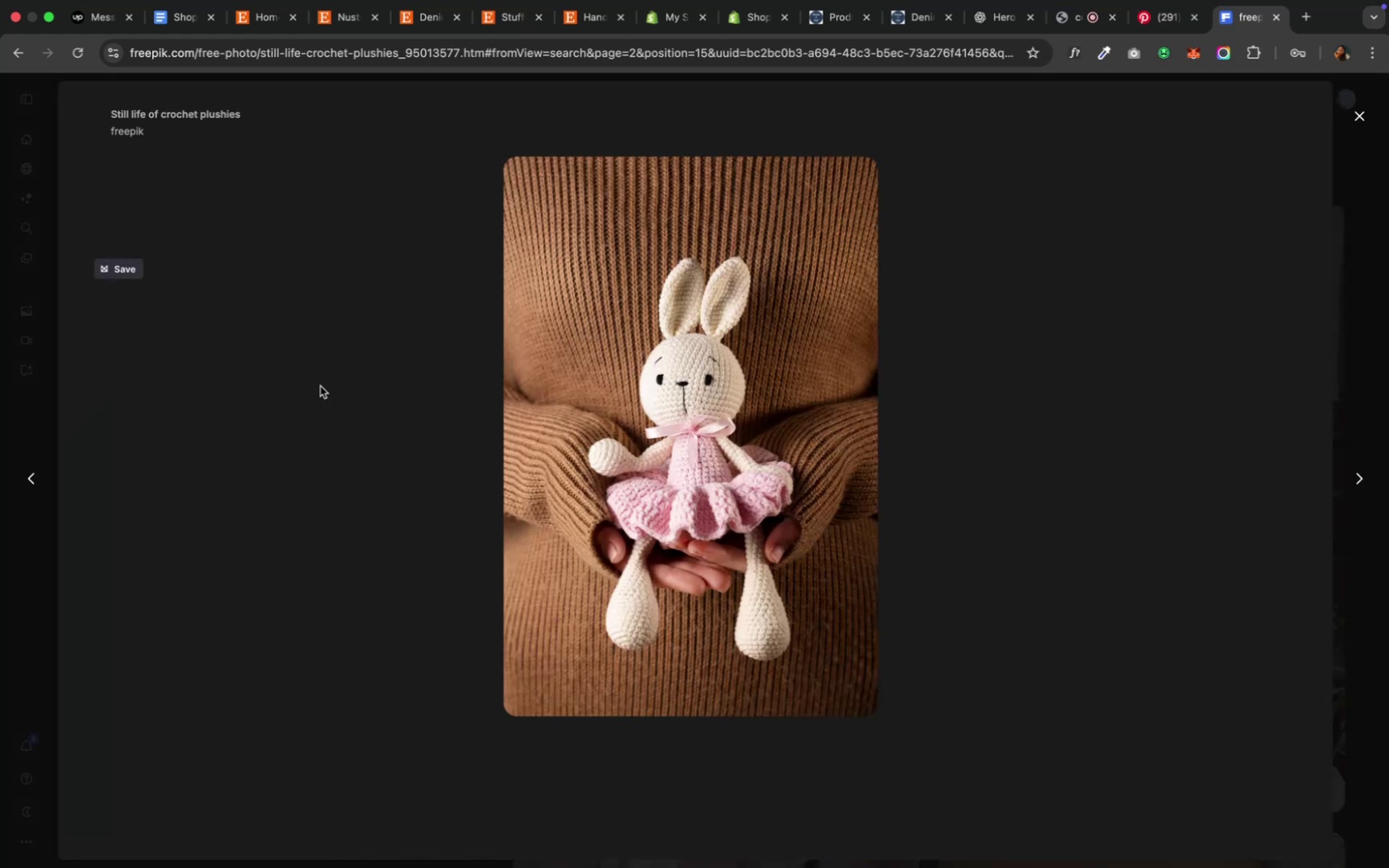 
scroll: coordinate [1100, 360], scroll_direction: down, amount: 9.0
 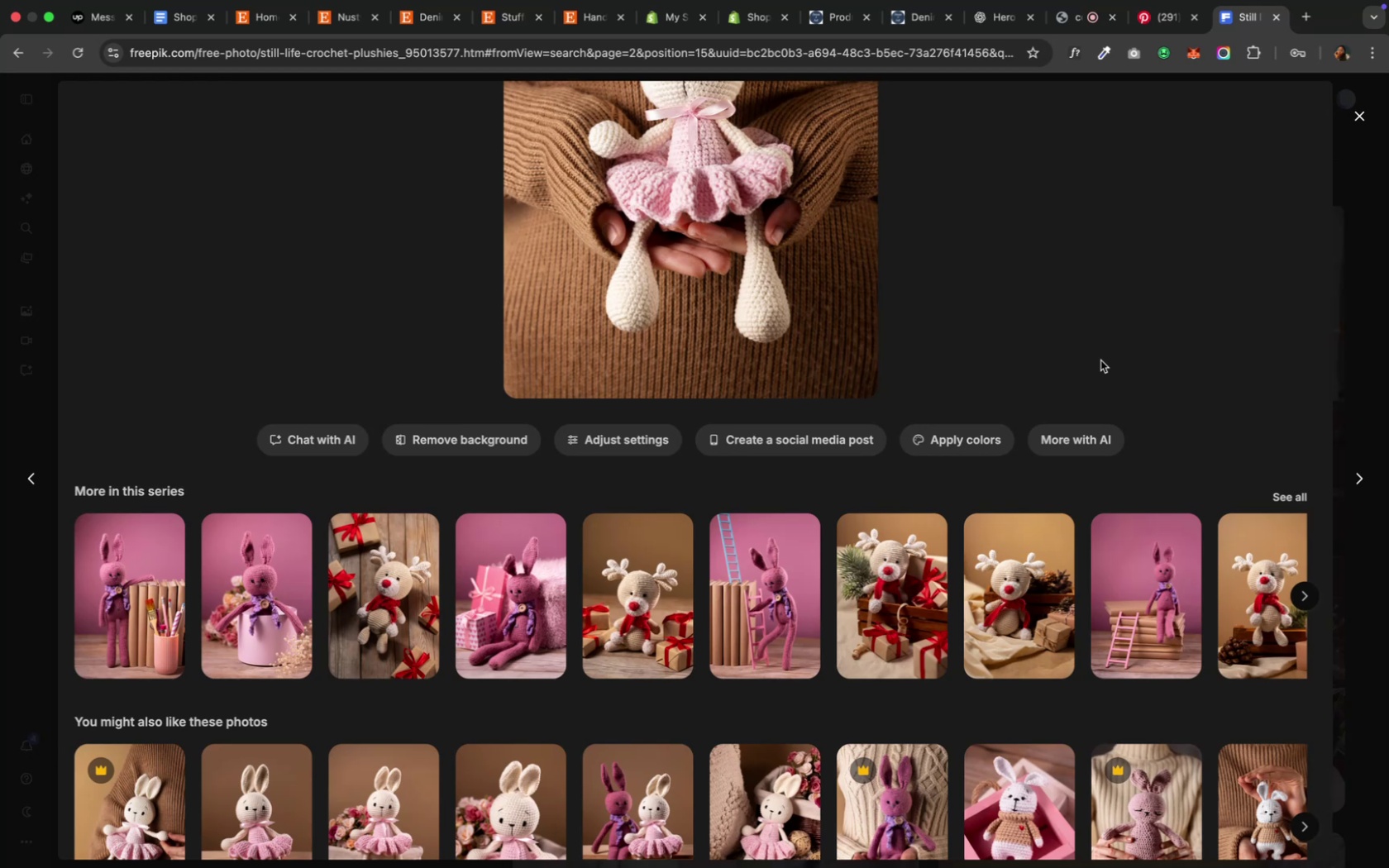 
wait(7.6)
 